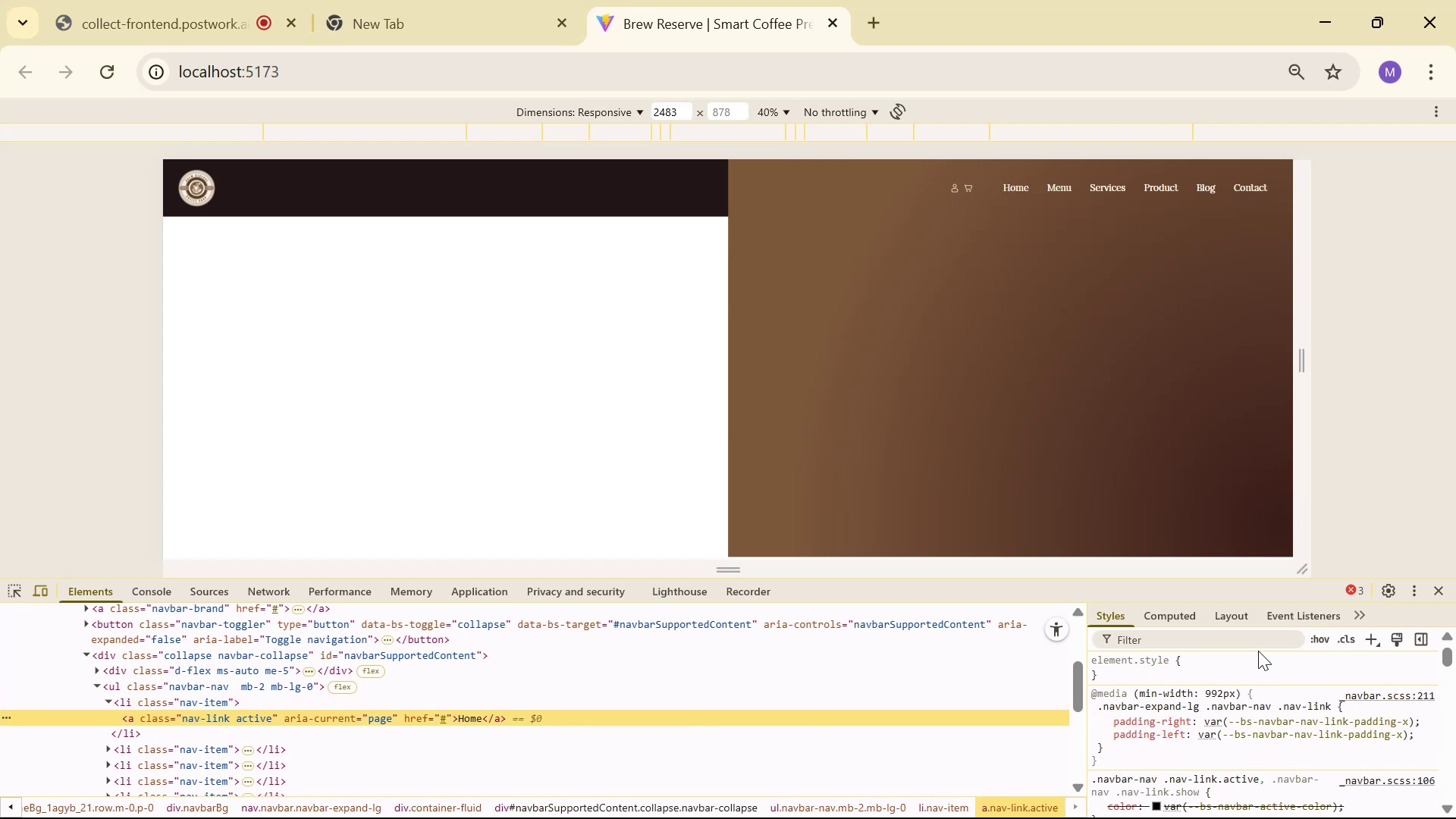 
left_click([1098, 717])
 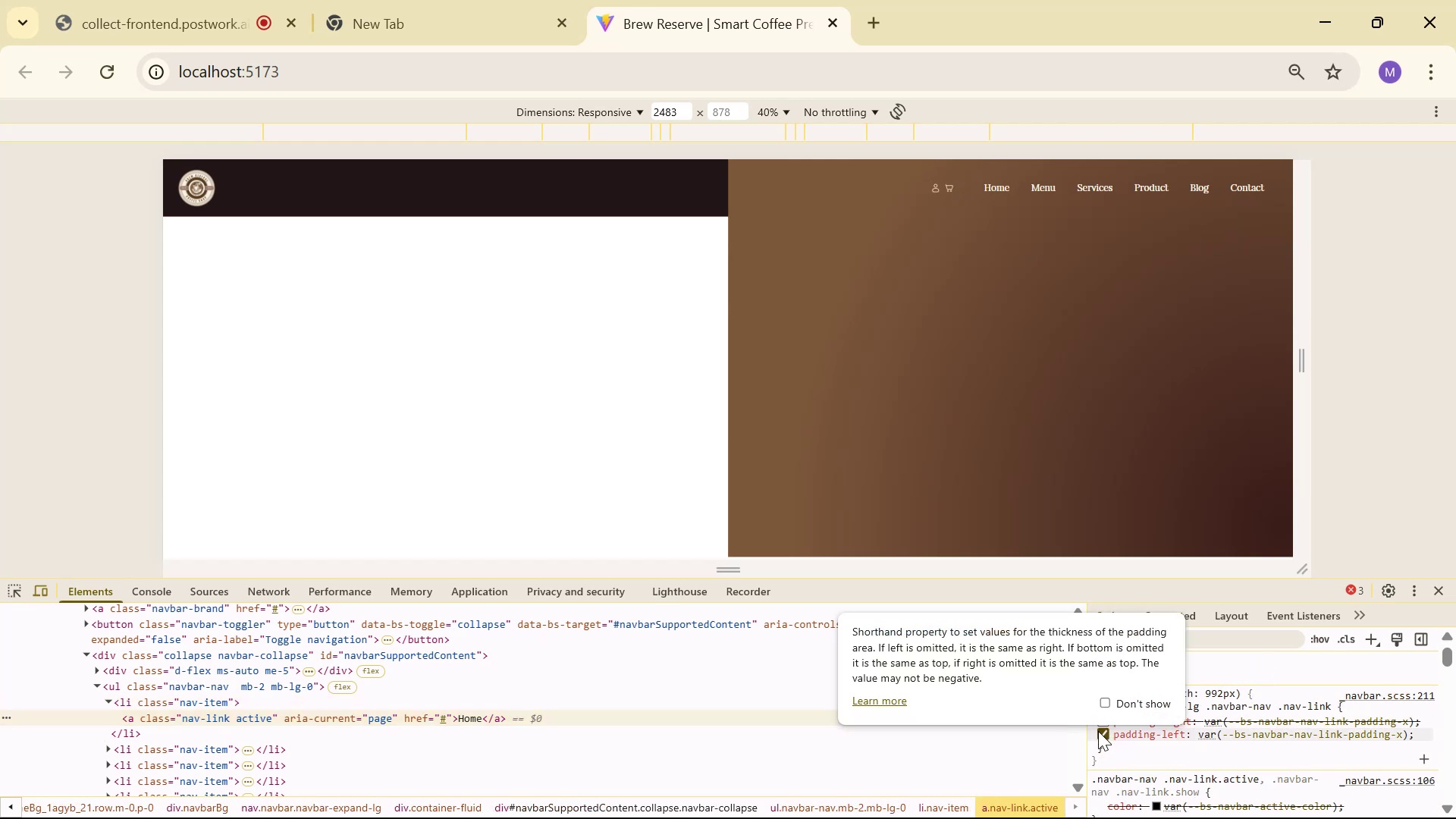 
left_click([1097, 731])
 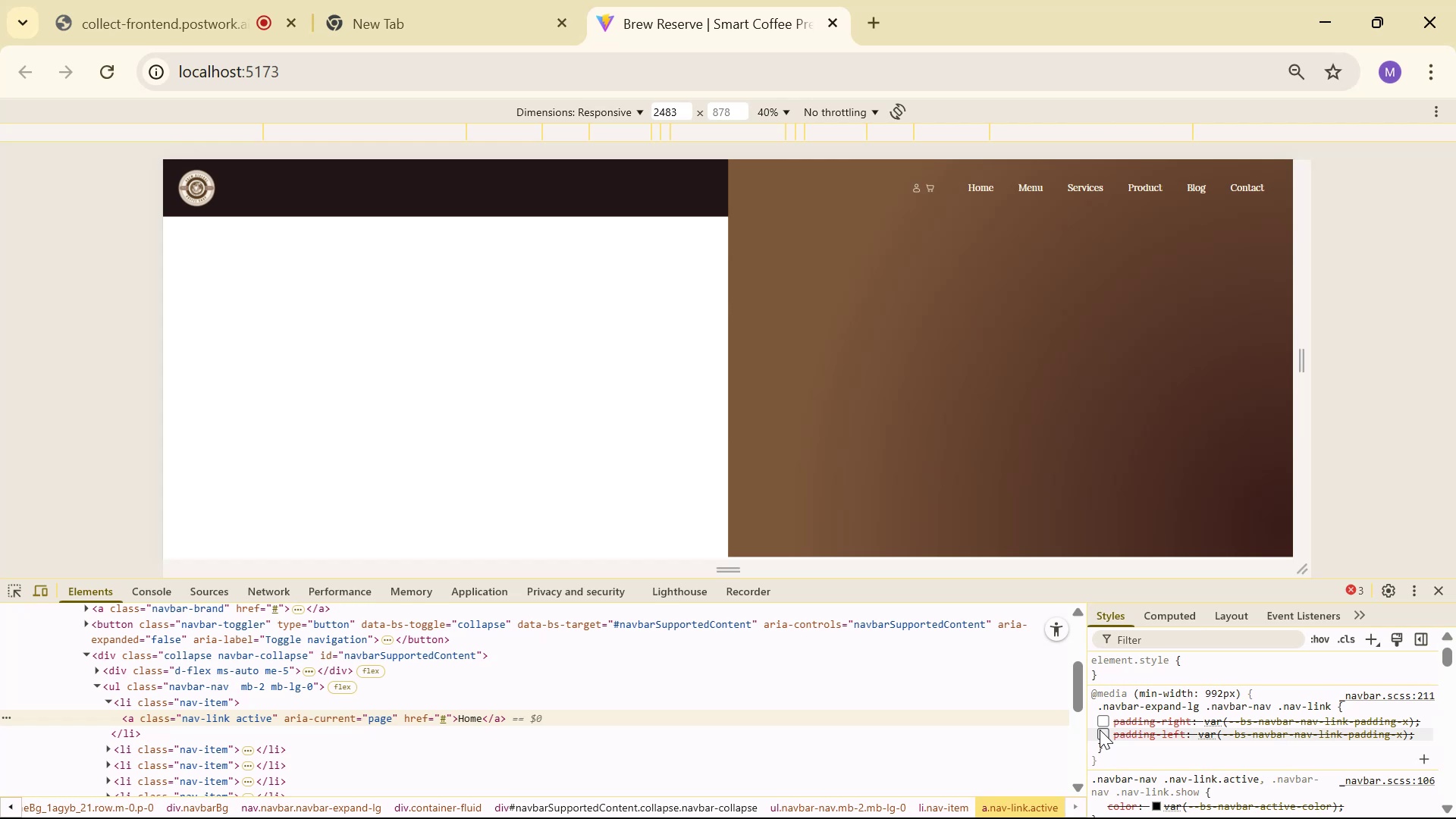 
left_click([1102, 717])
 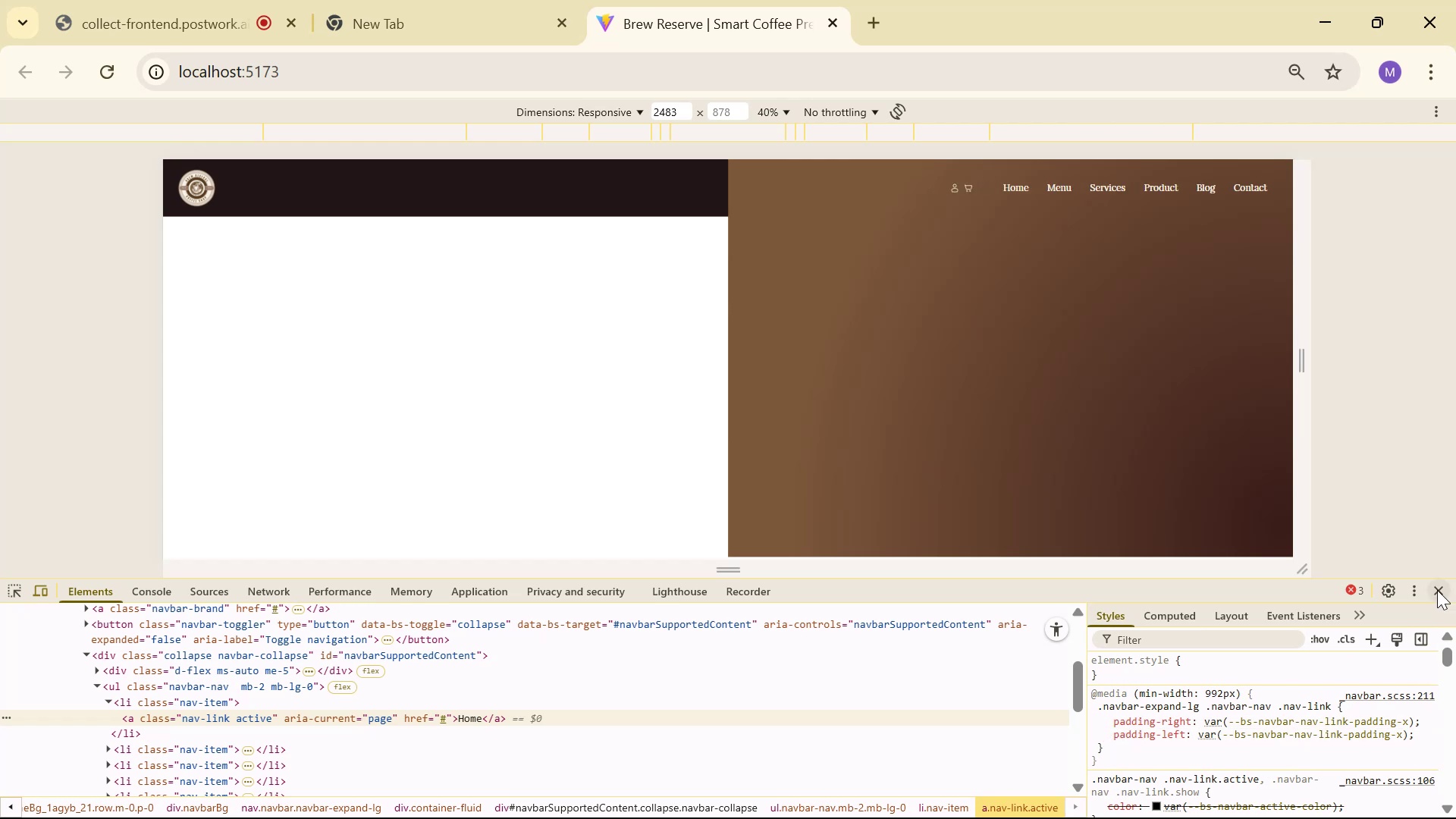 
key(Alt+AltLeft)
 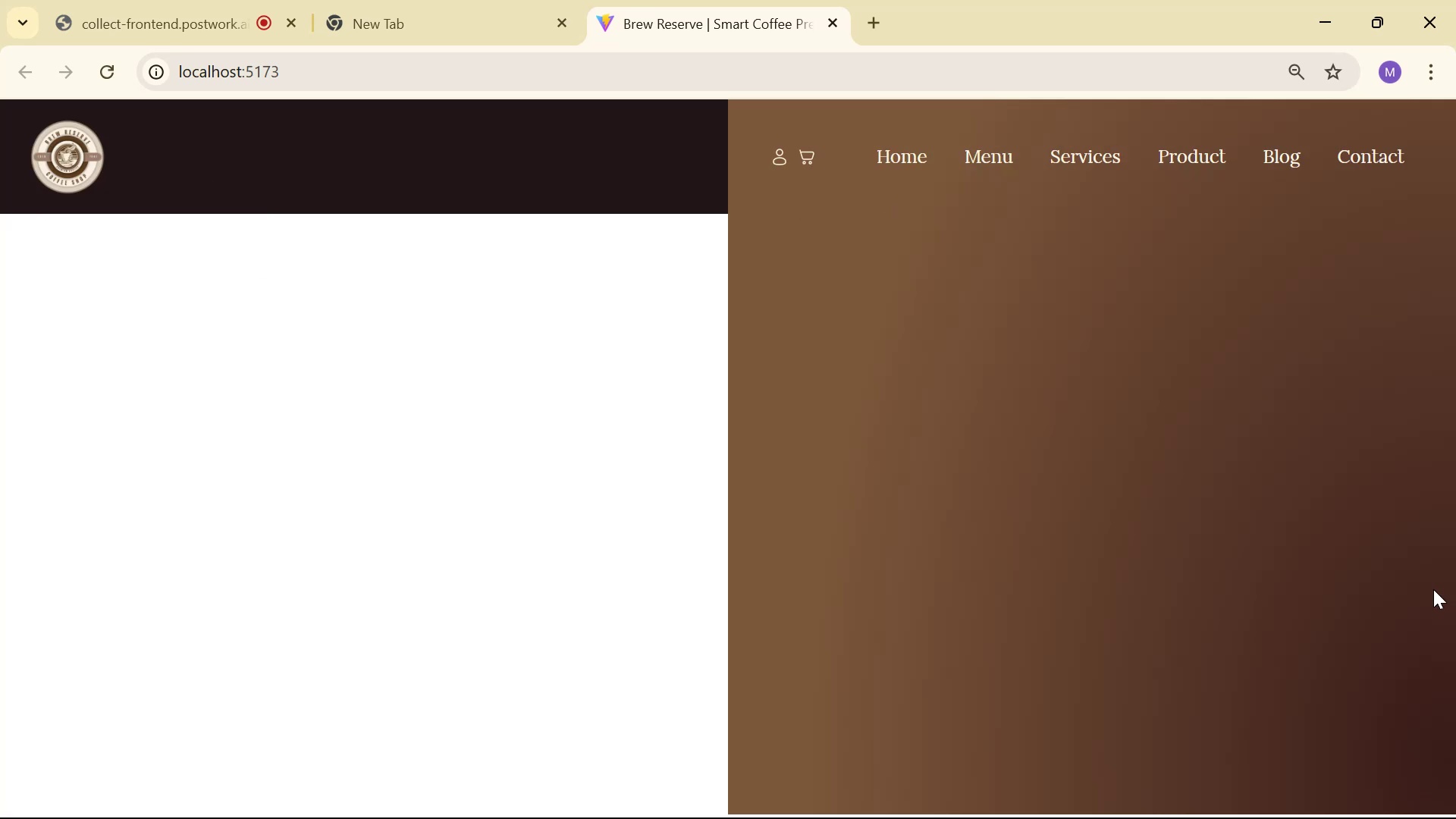 
key(Alt+Tab)
 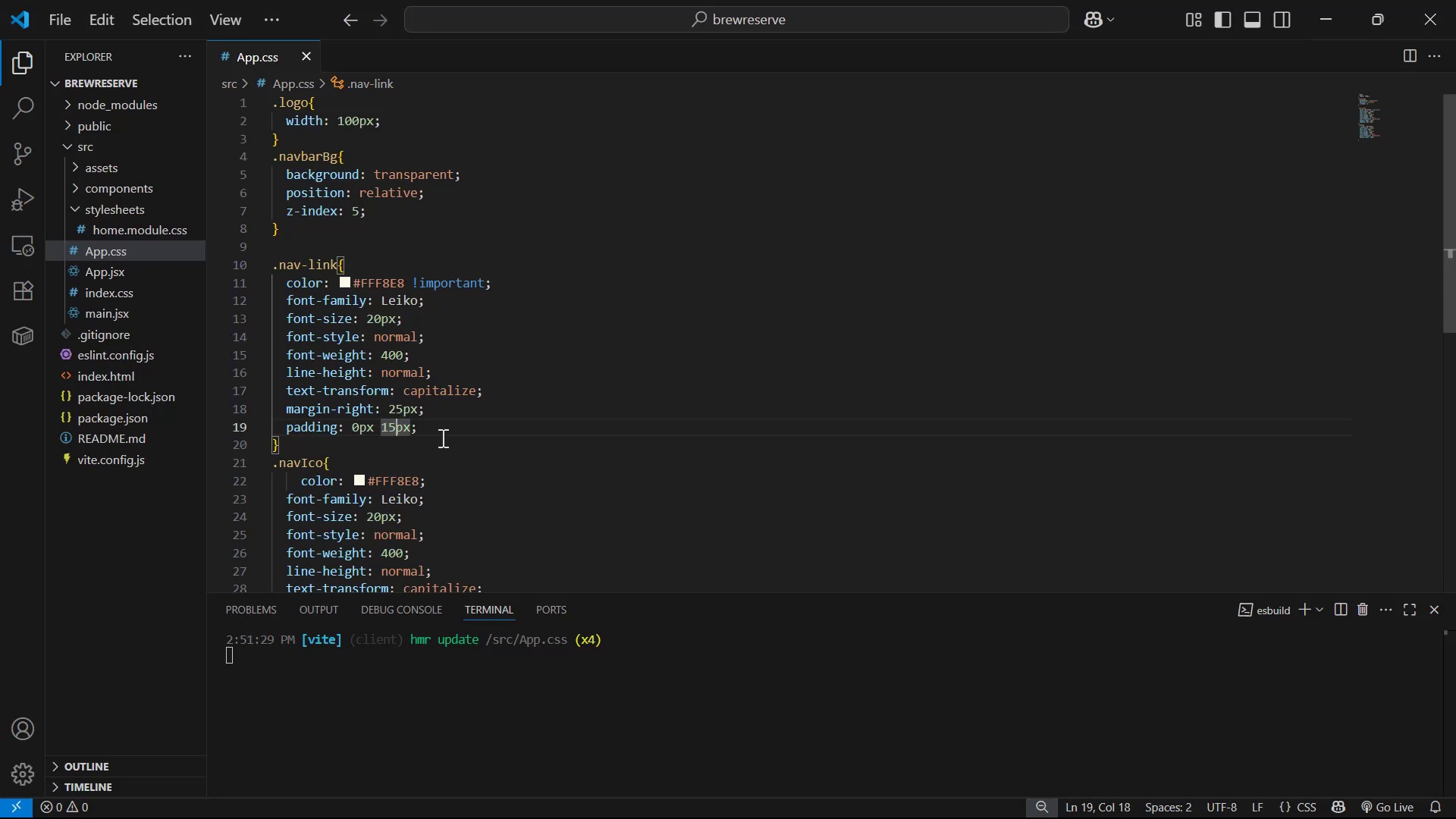 
double_click([411, 425])
 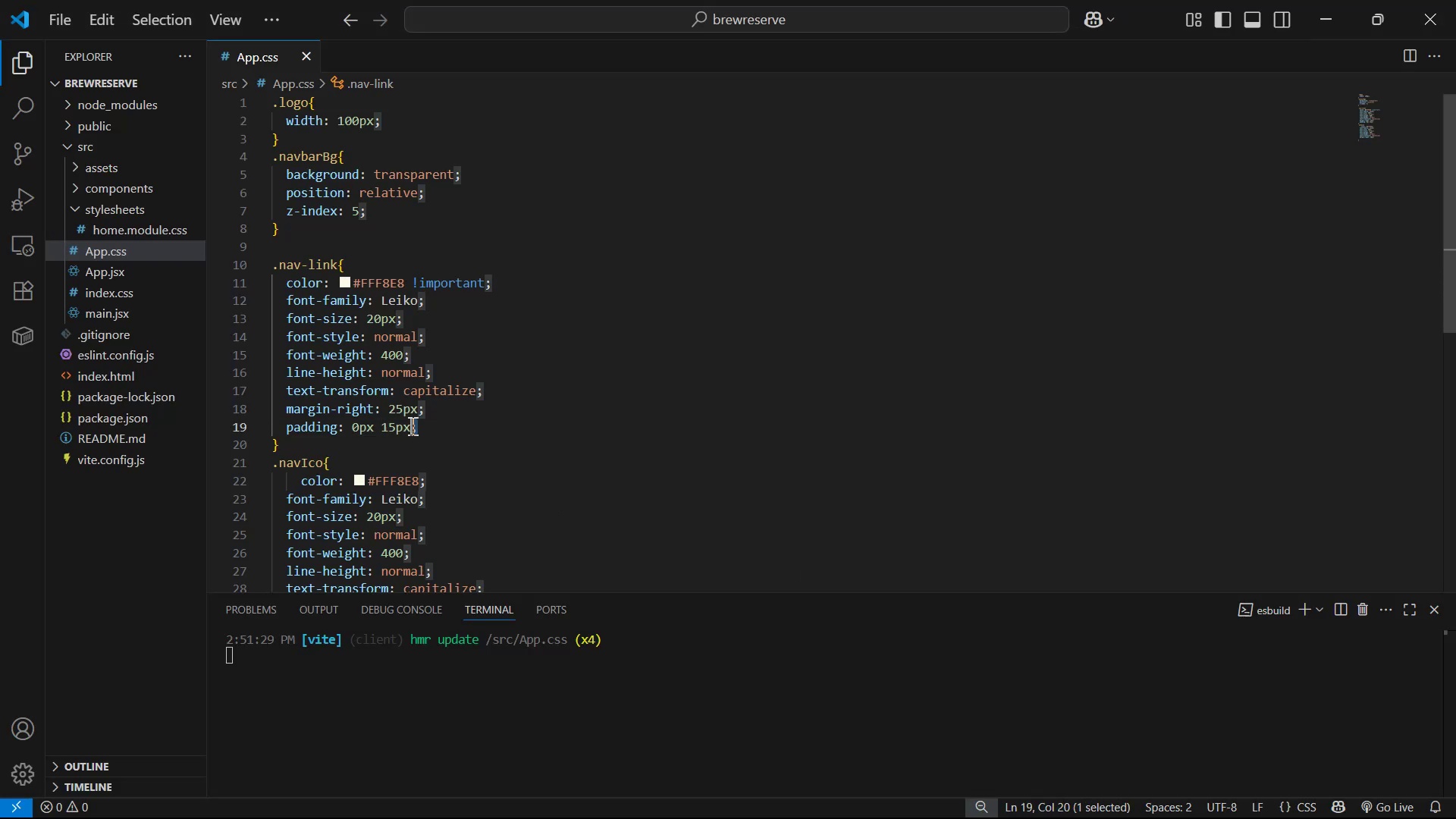 
double_click([411, 425])
 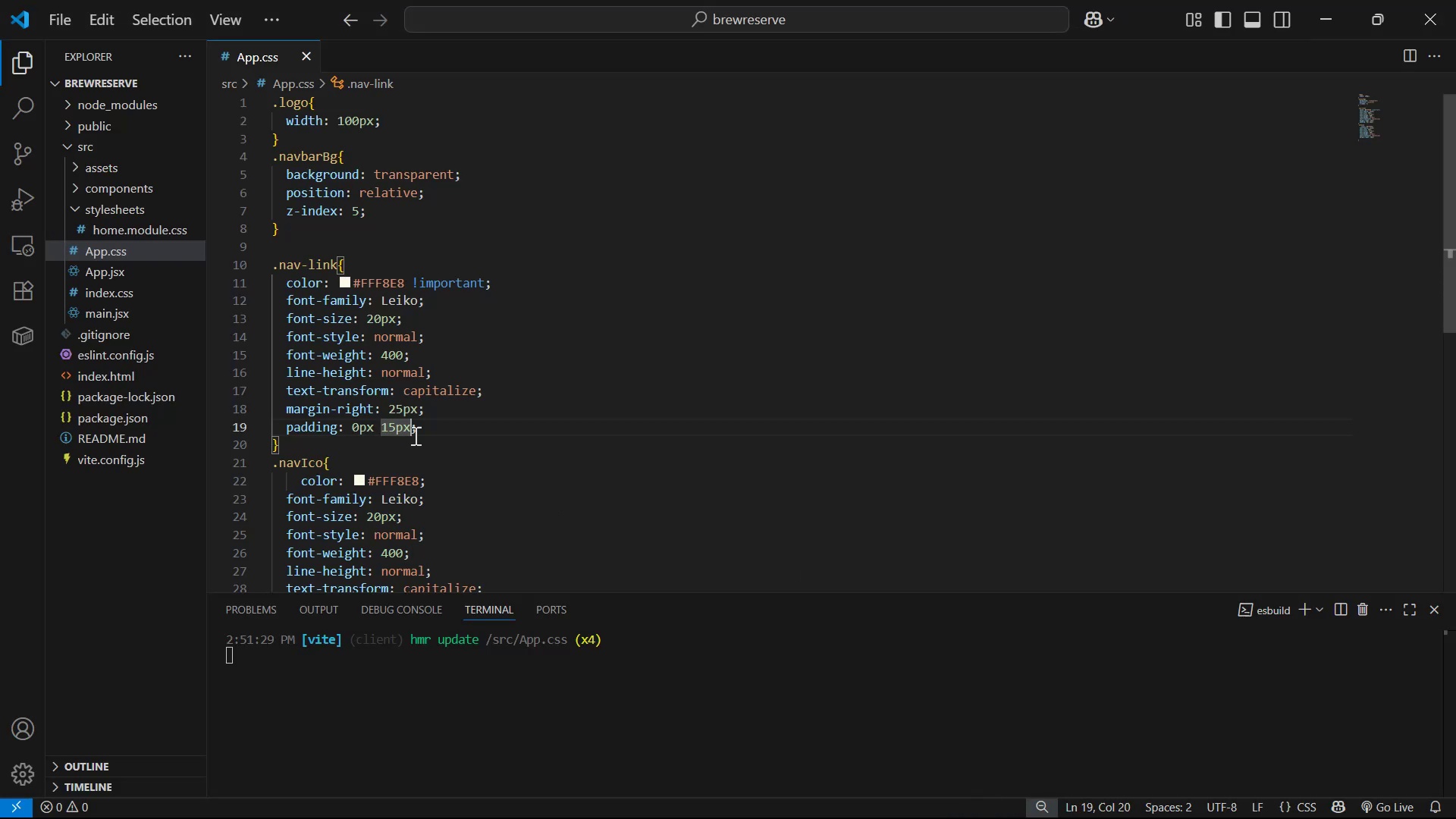 
key(Space)
 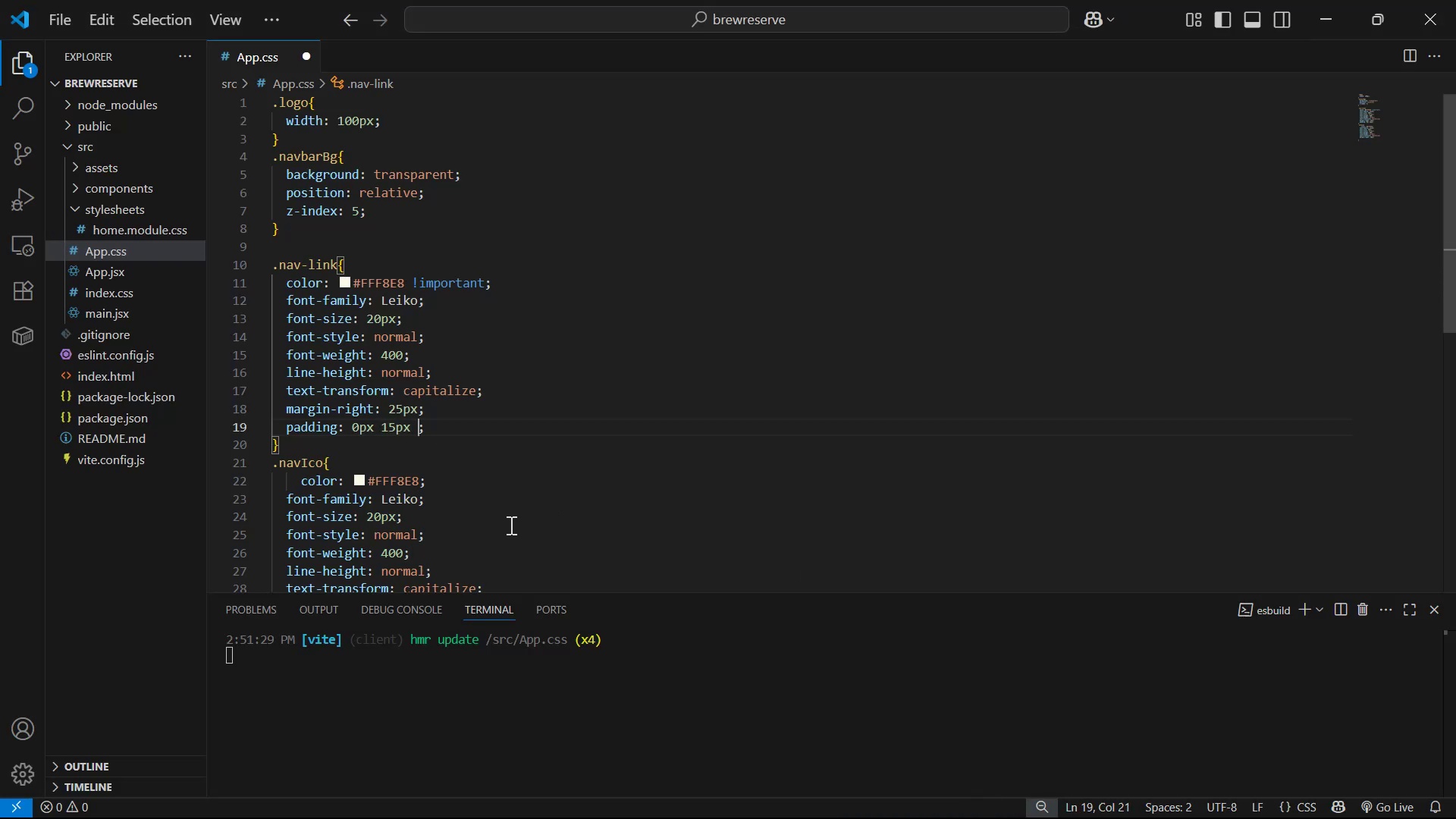 
key(Shift+1)
 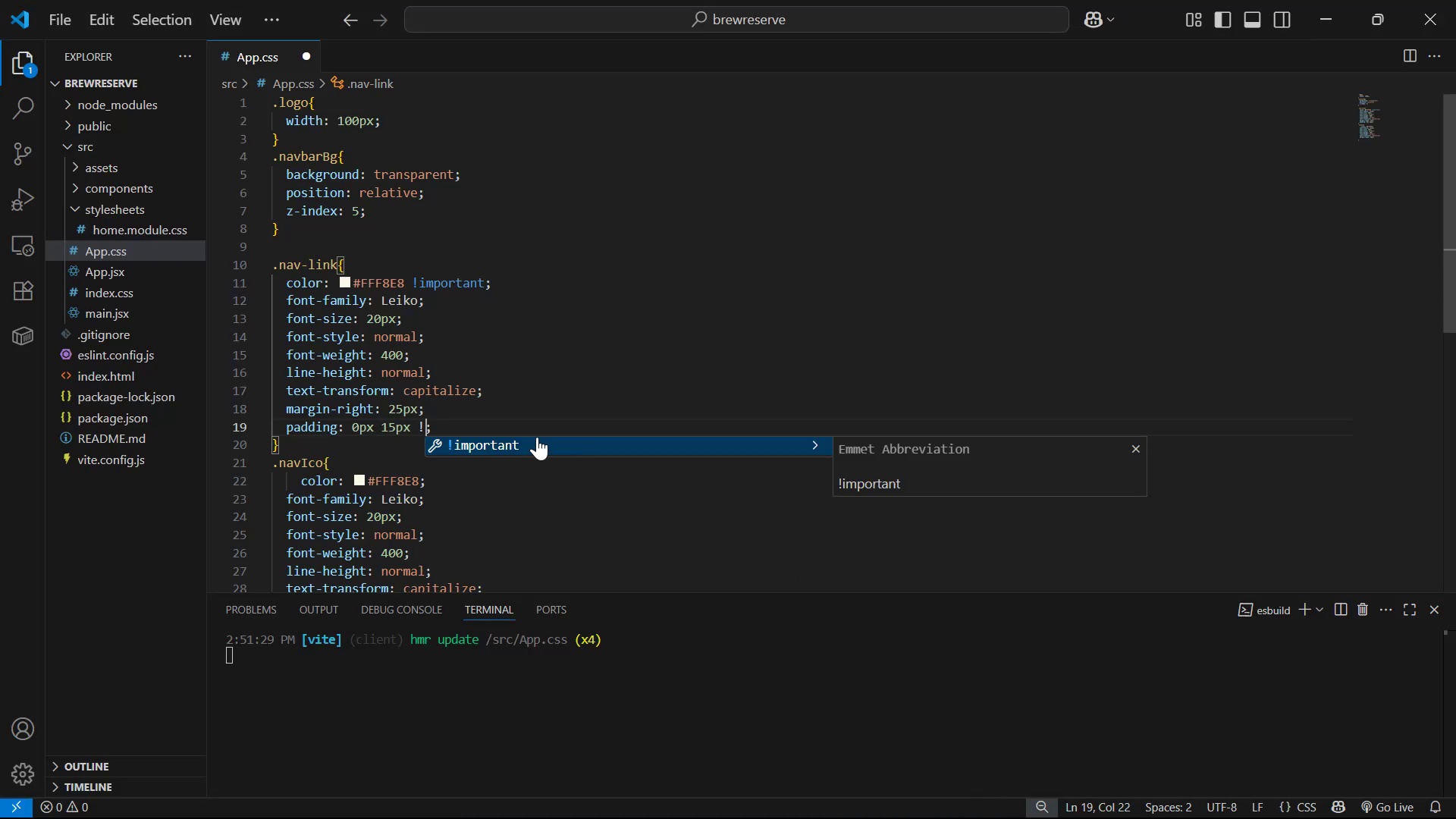 
left_click([539, 433])
 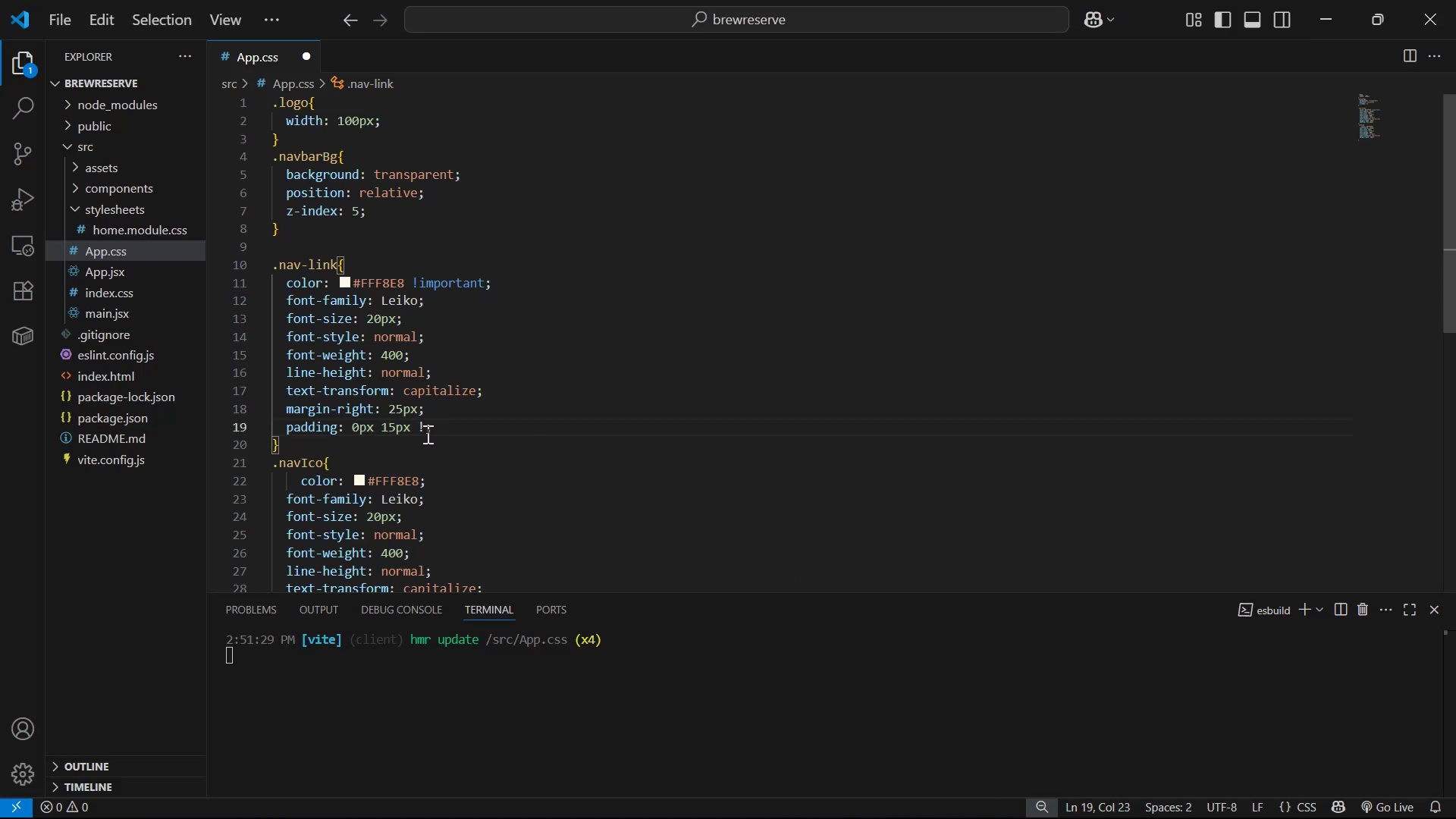 
left_click([421, 431])
 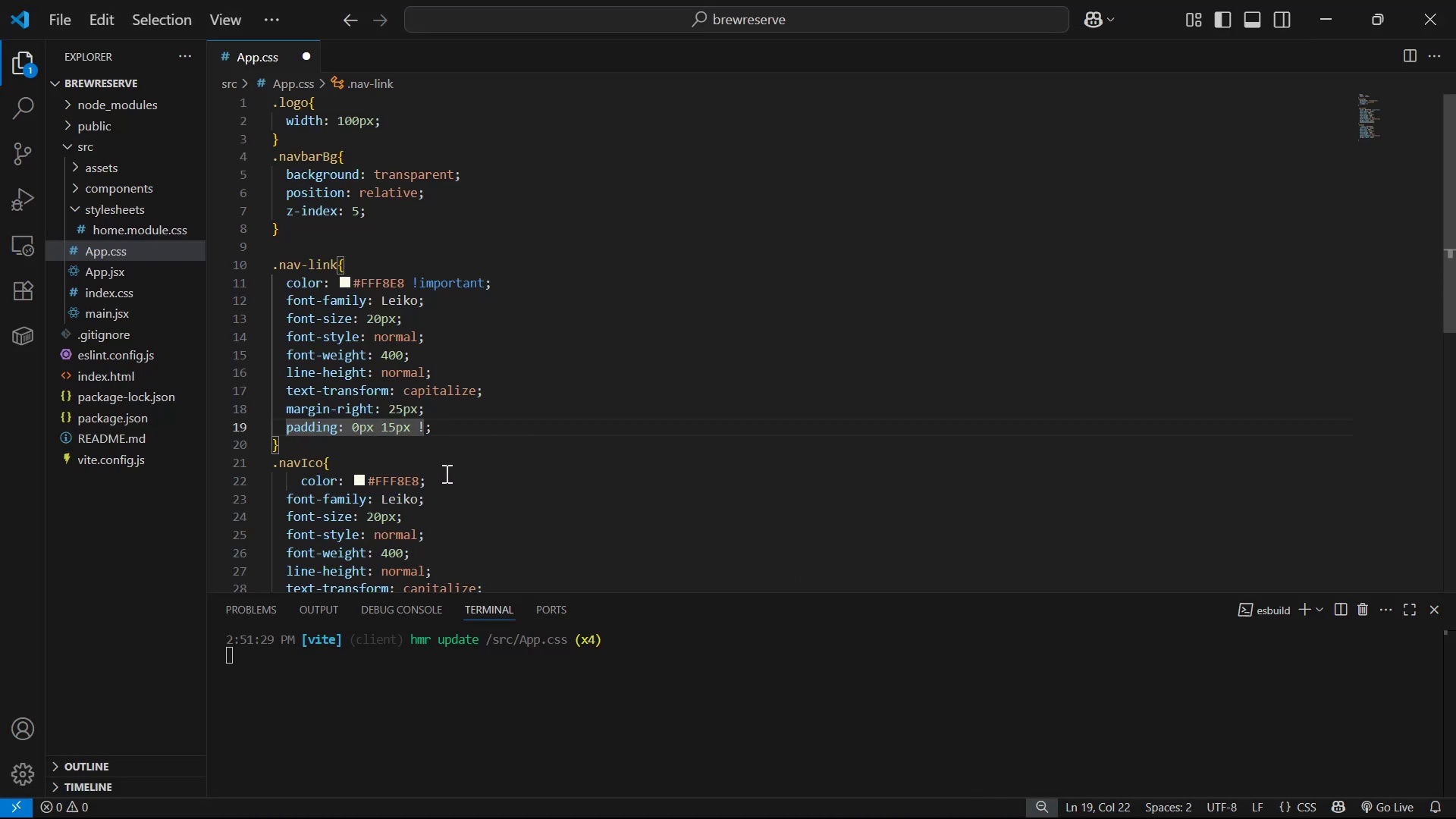 
type(im)
key(Backspace)
key(Backspace)
key(Backspace)
type(!)
 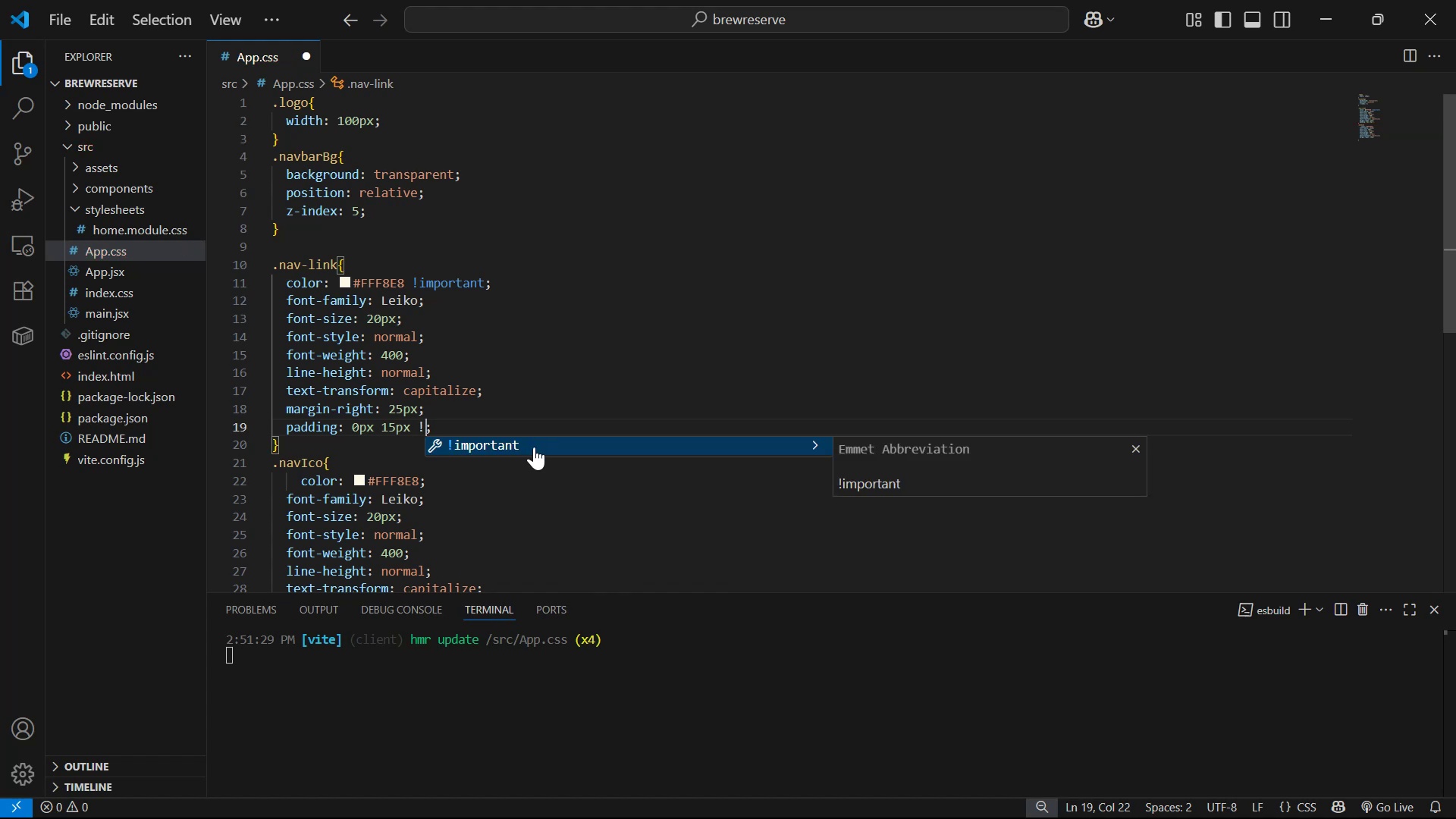 
 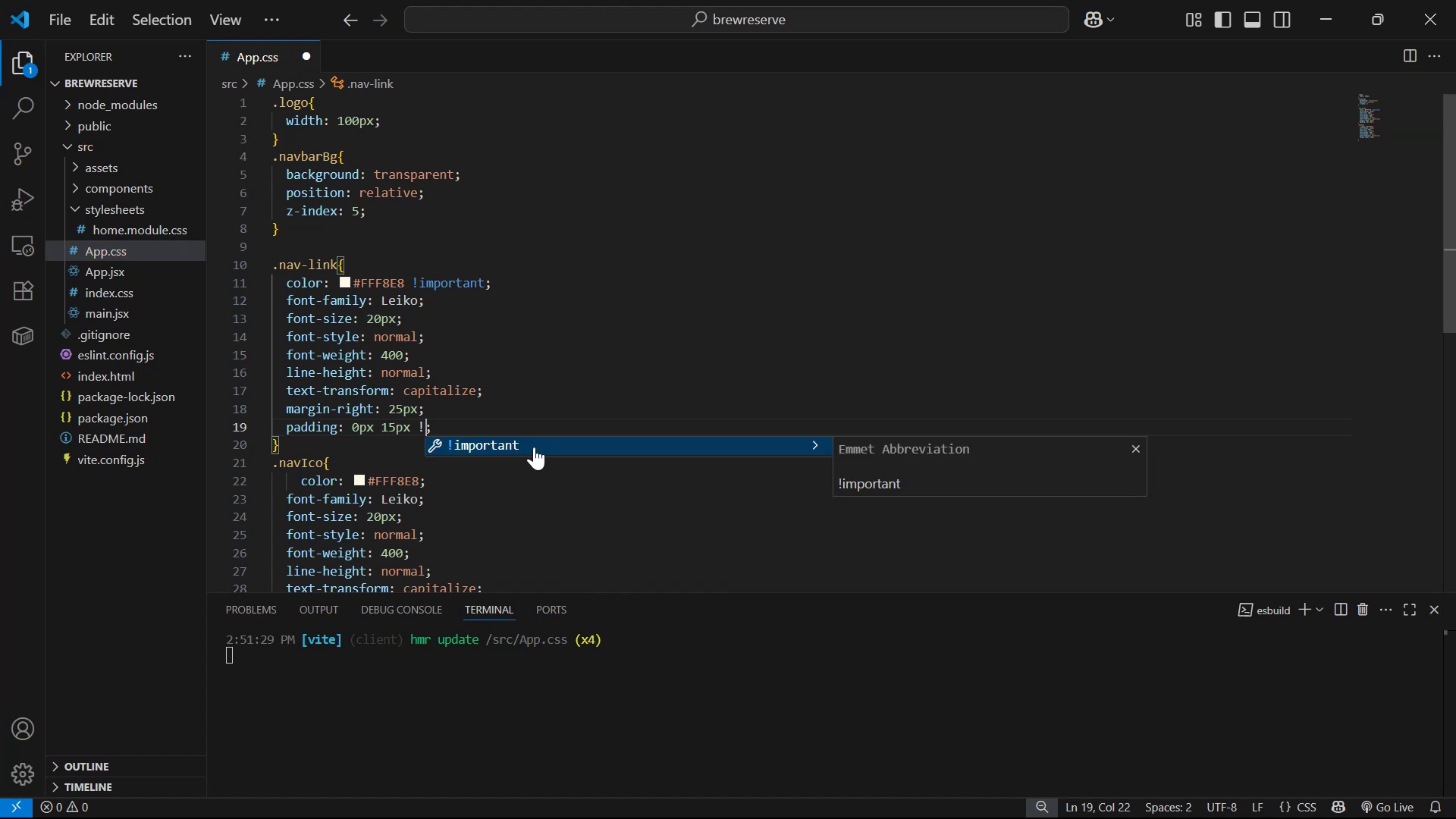 
key(Enter)
 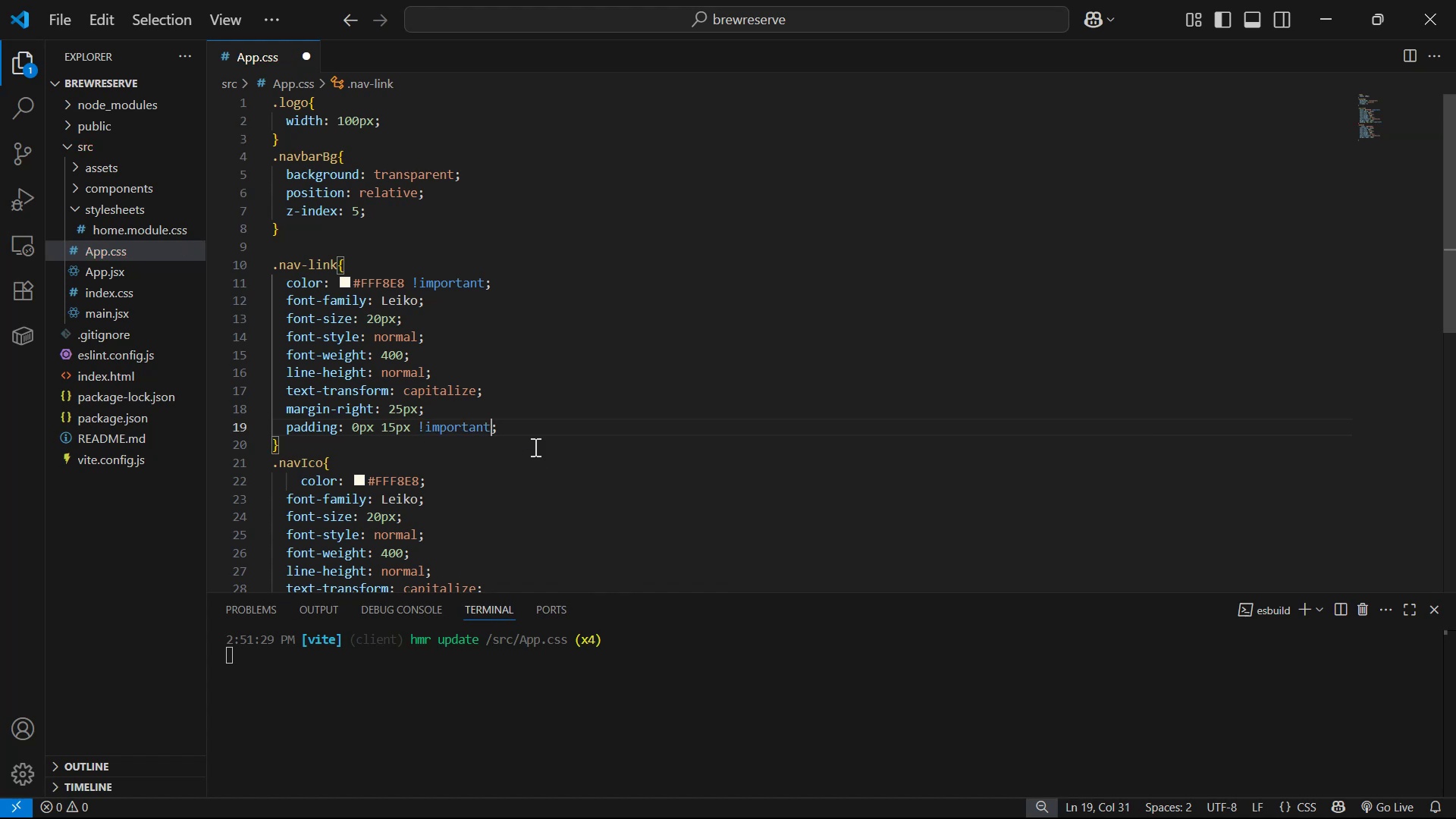 
key(Control+S)
 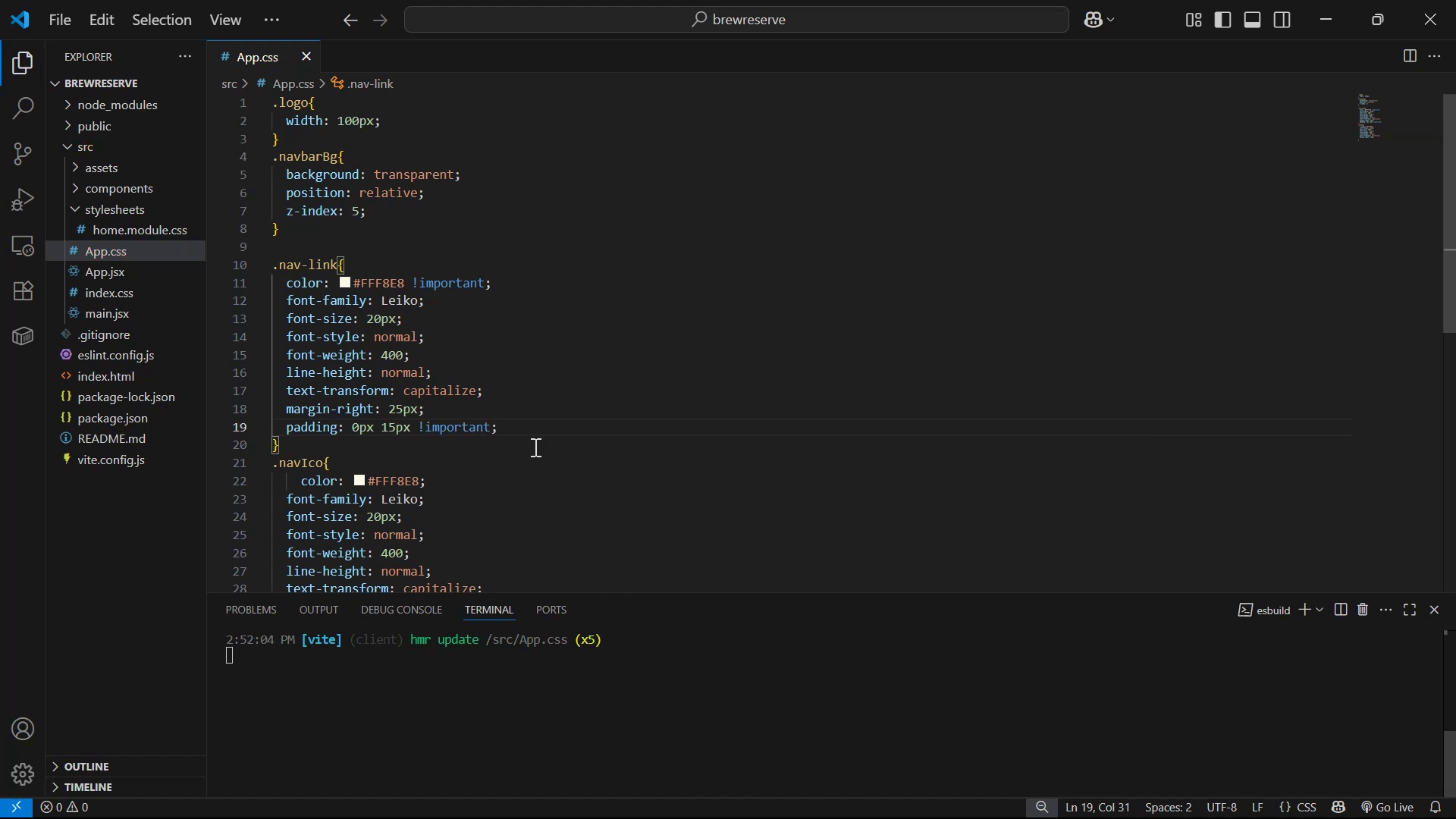 
key(Alt+AltLeft)
 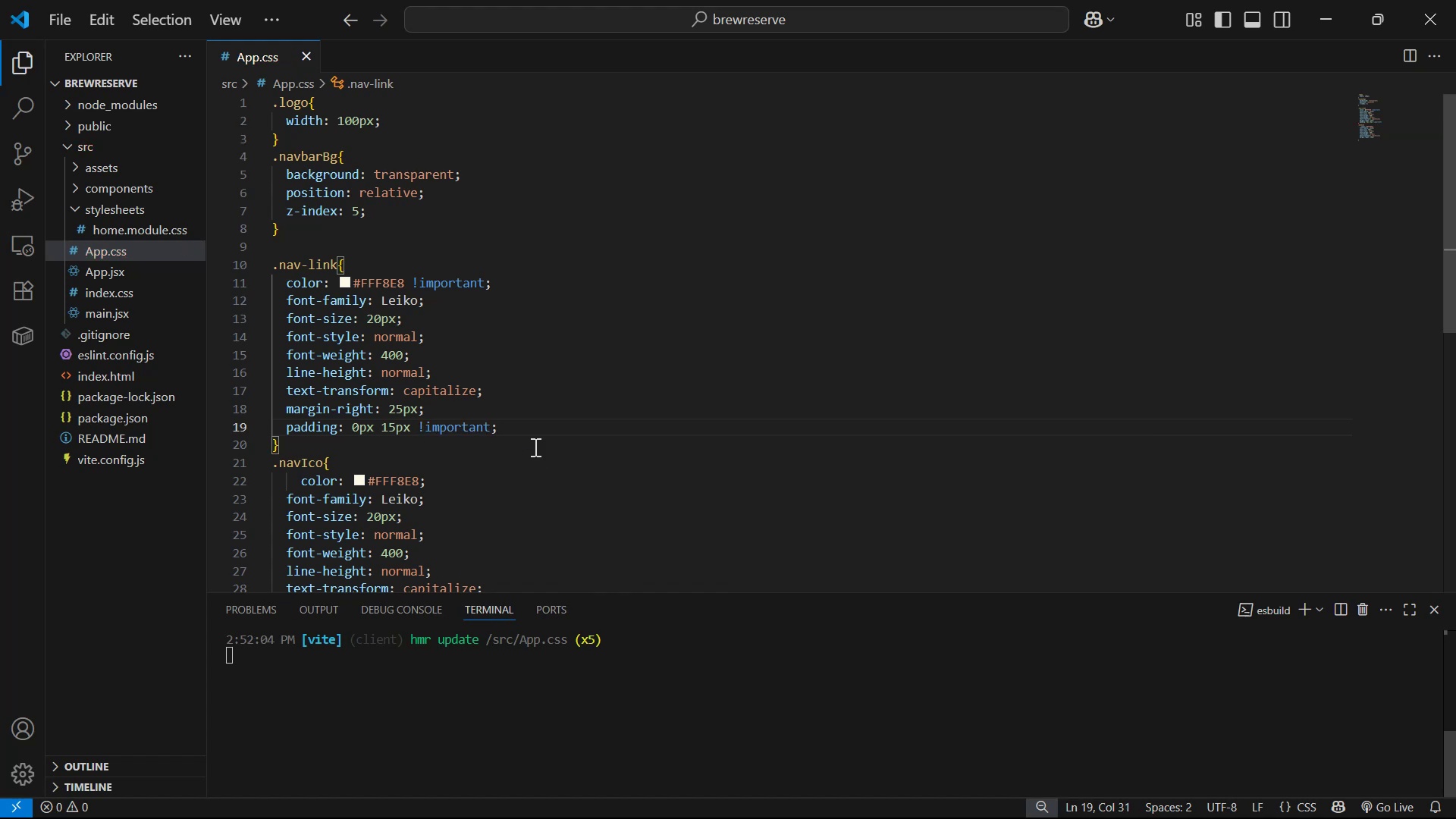 
key(Alt+Tab)
 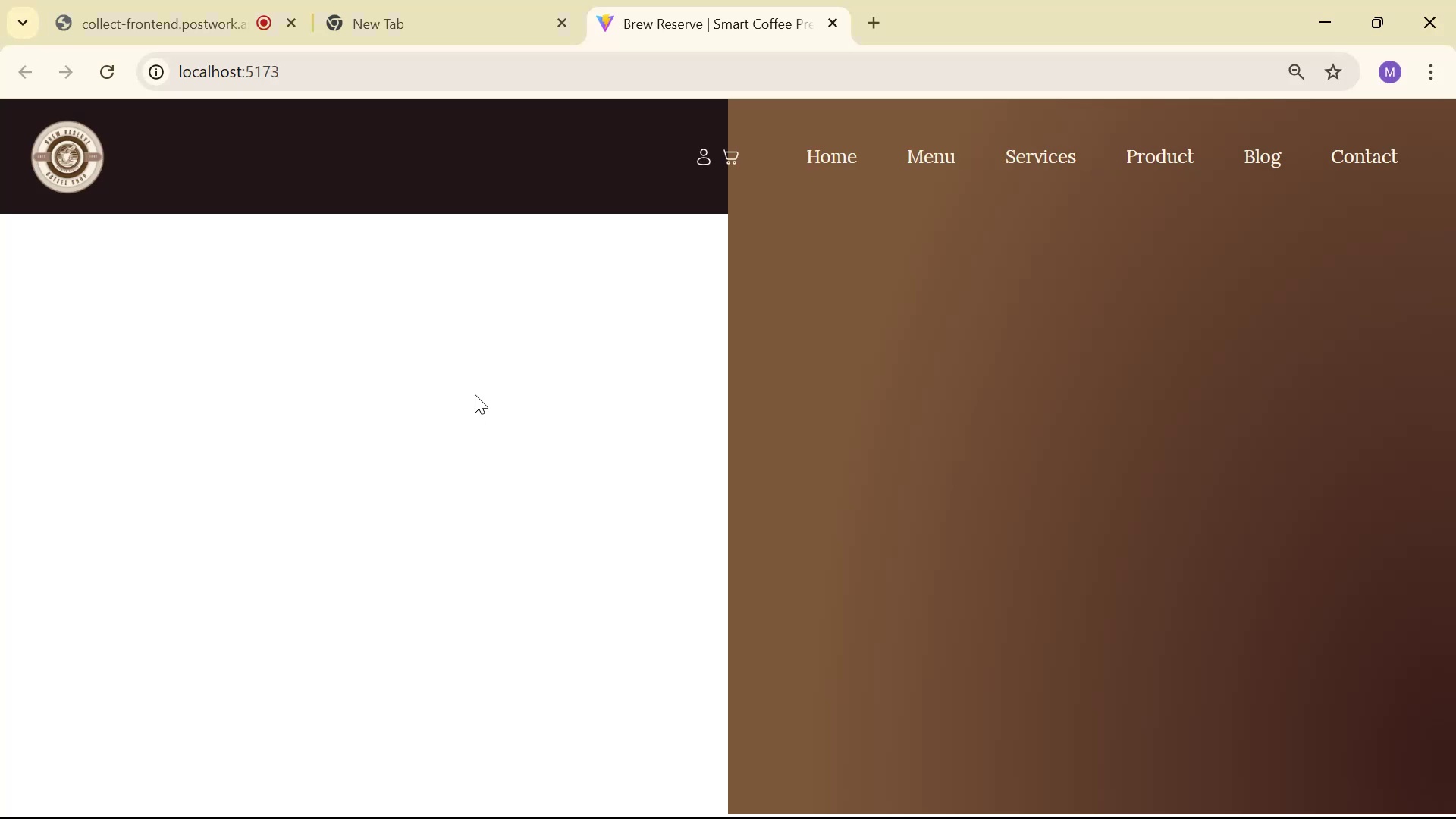 
key(Alt+AltLeft)
 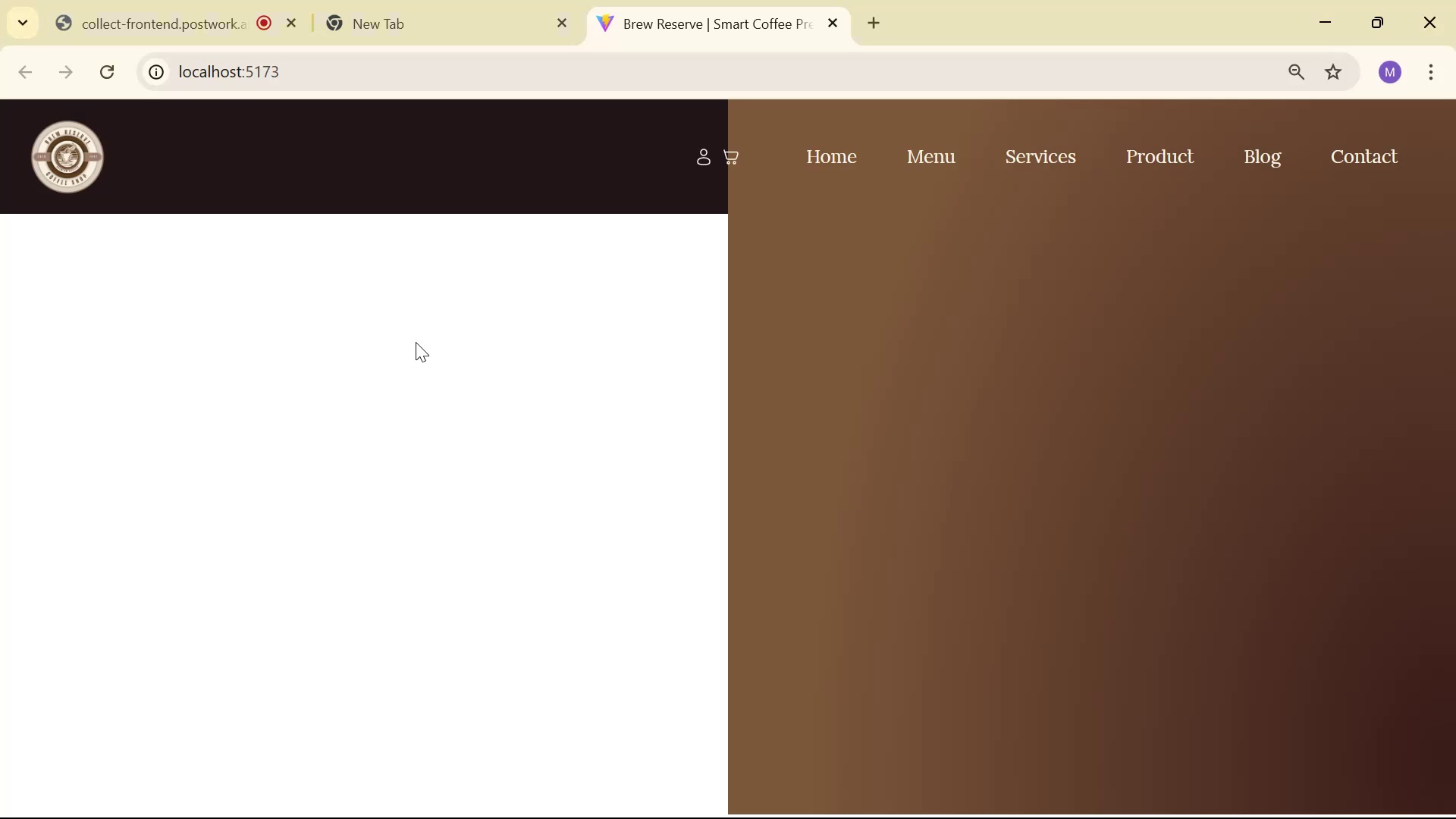 
key(Alt+Tab)
 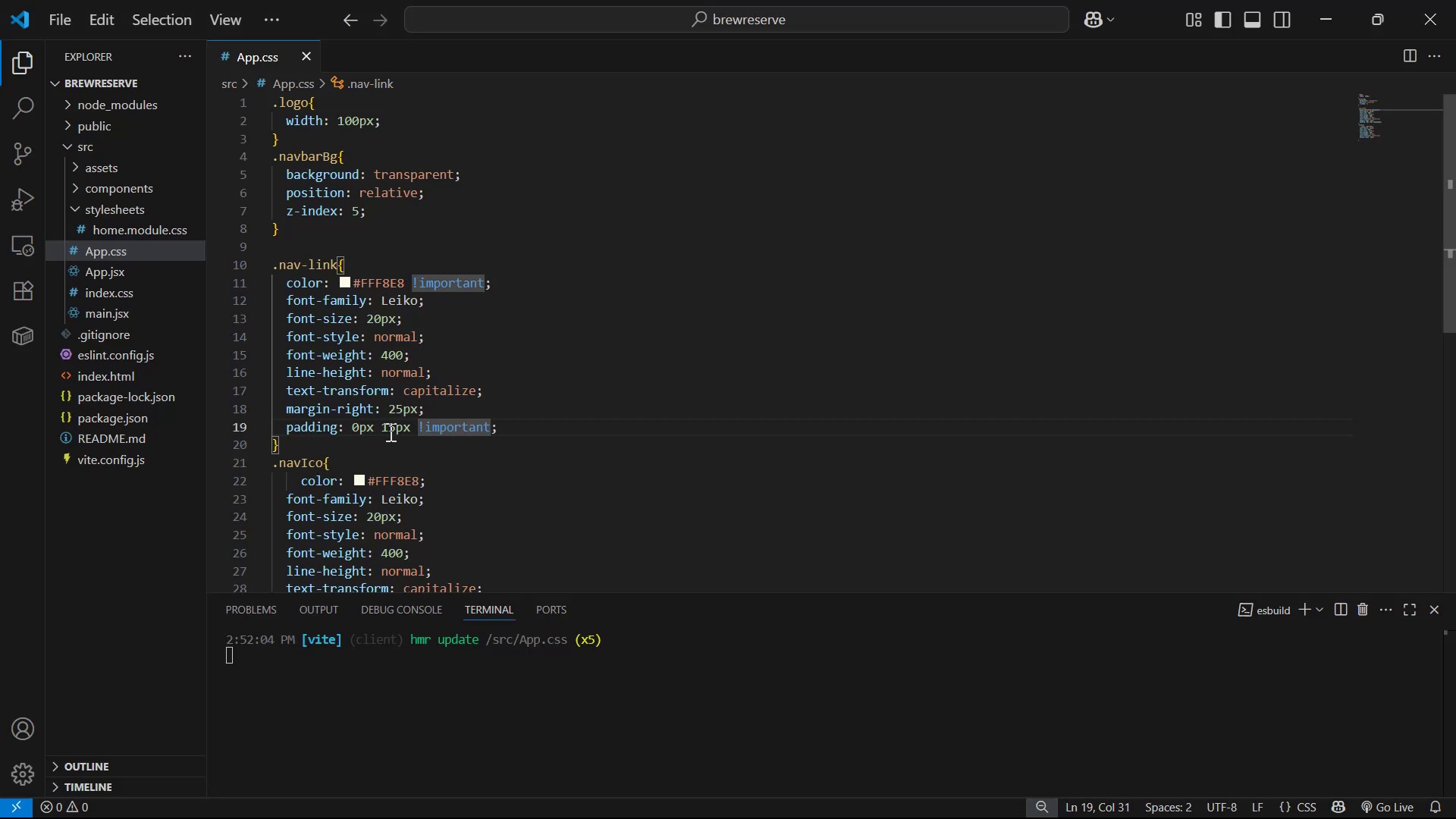 
left_click([403, 406])
 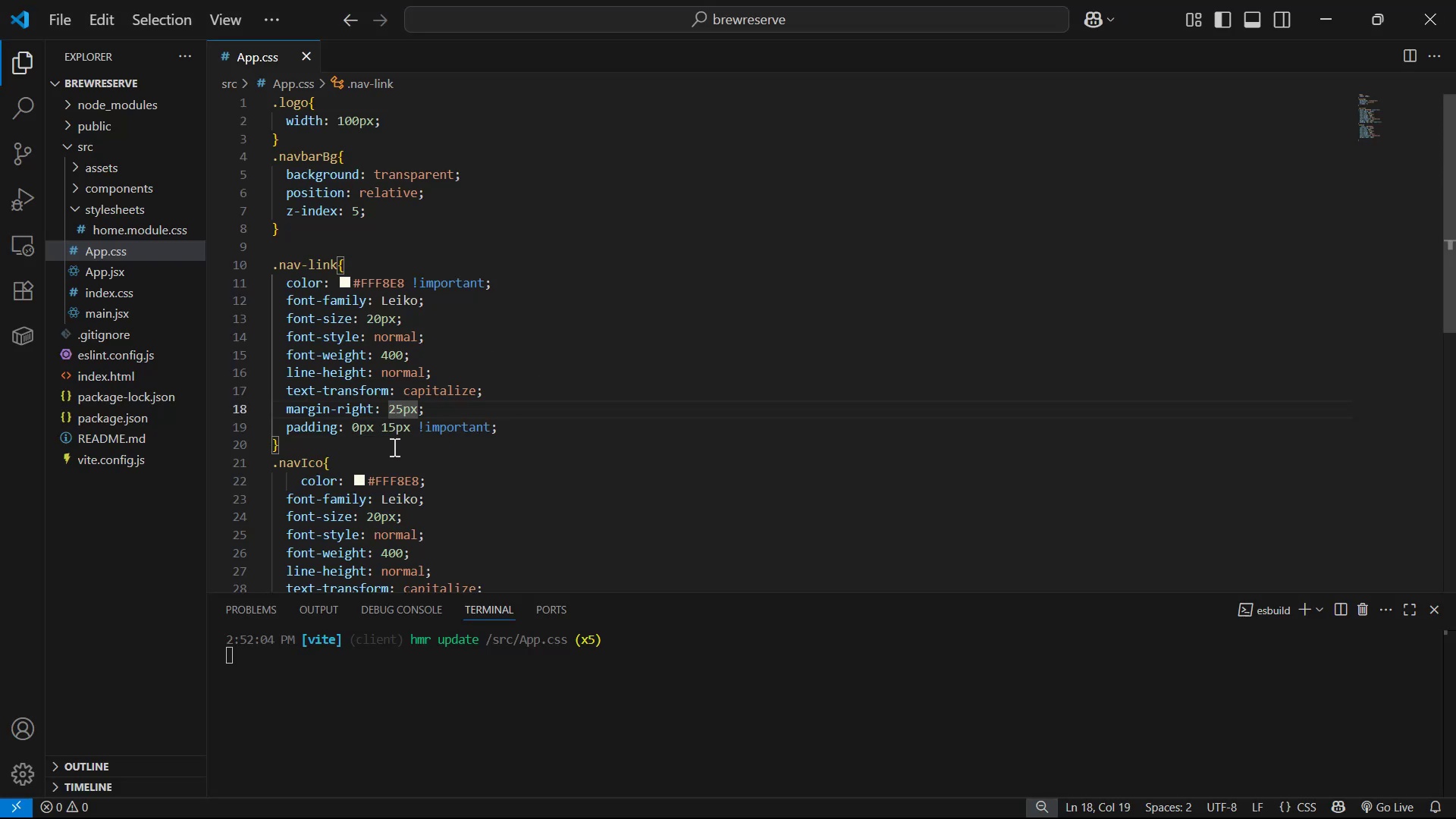 
left_click([393, 428])
 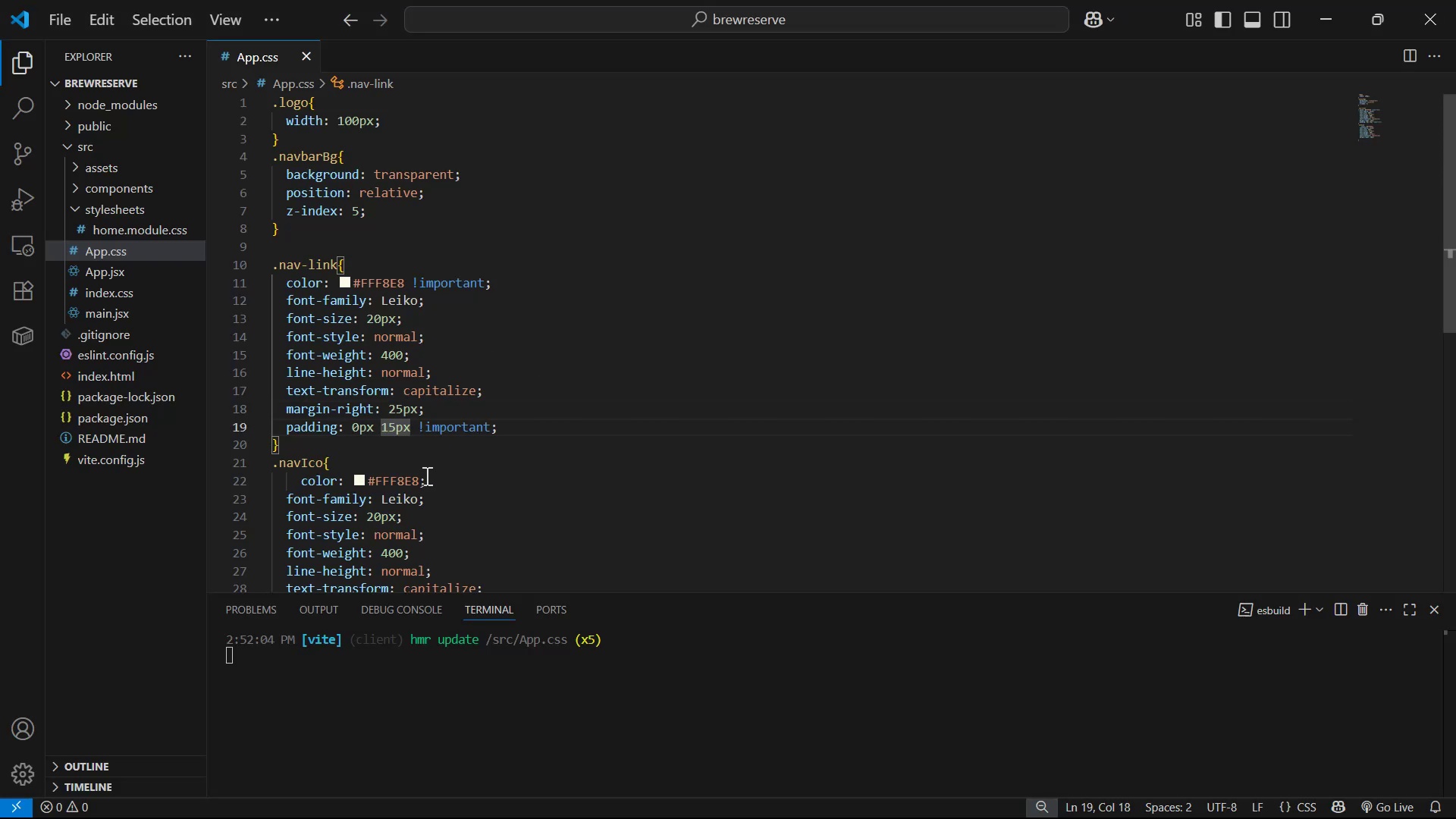 
key(Backspace)
 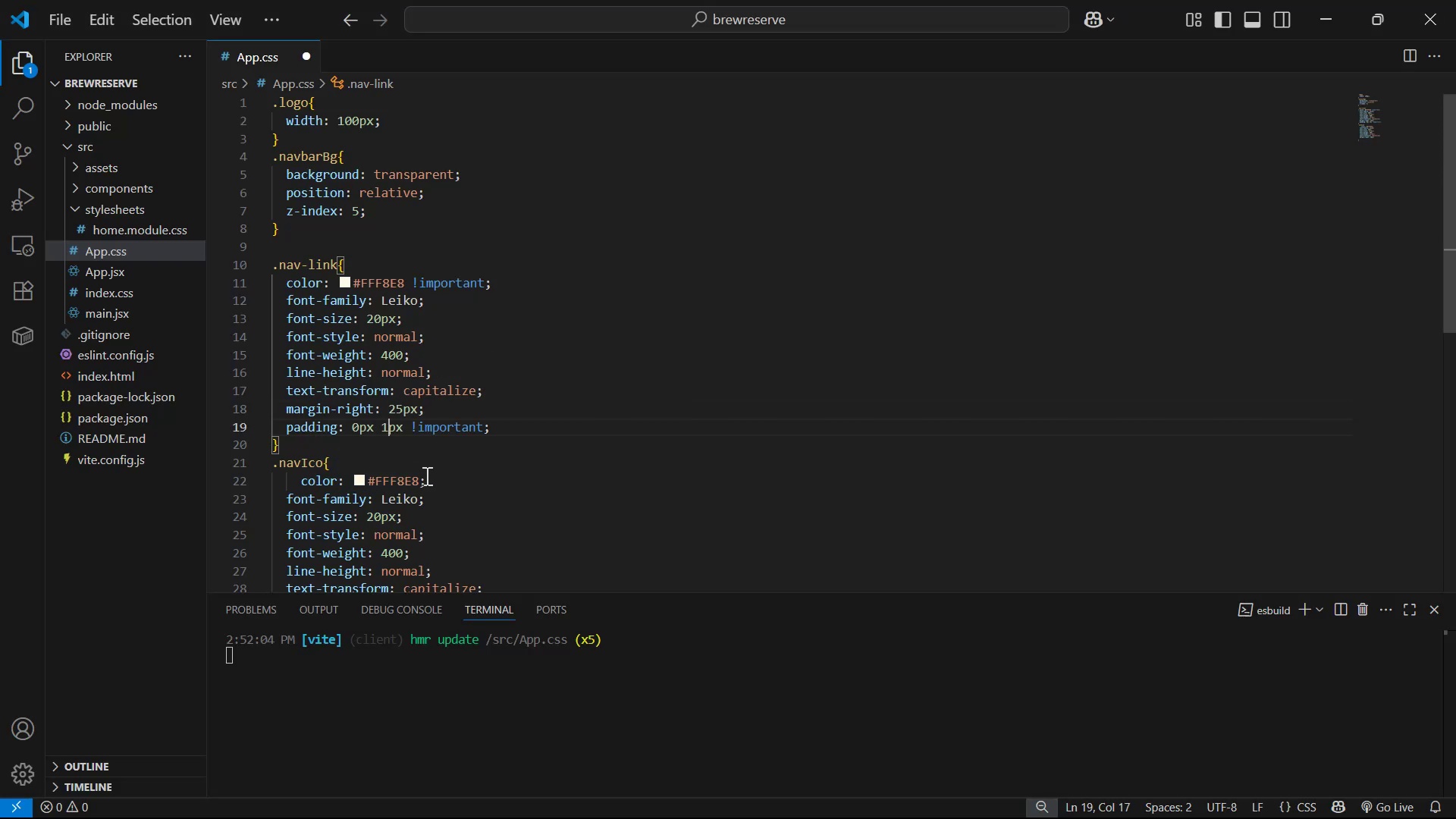 
key(8)
 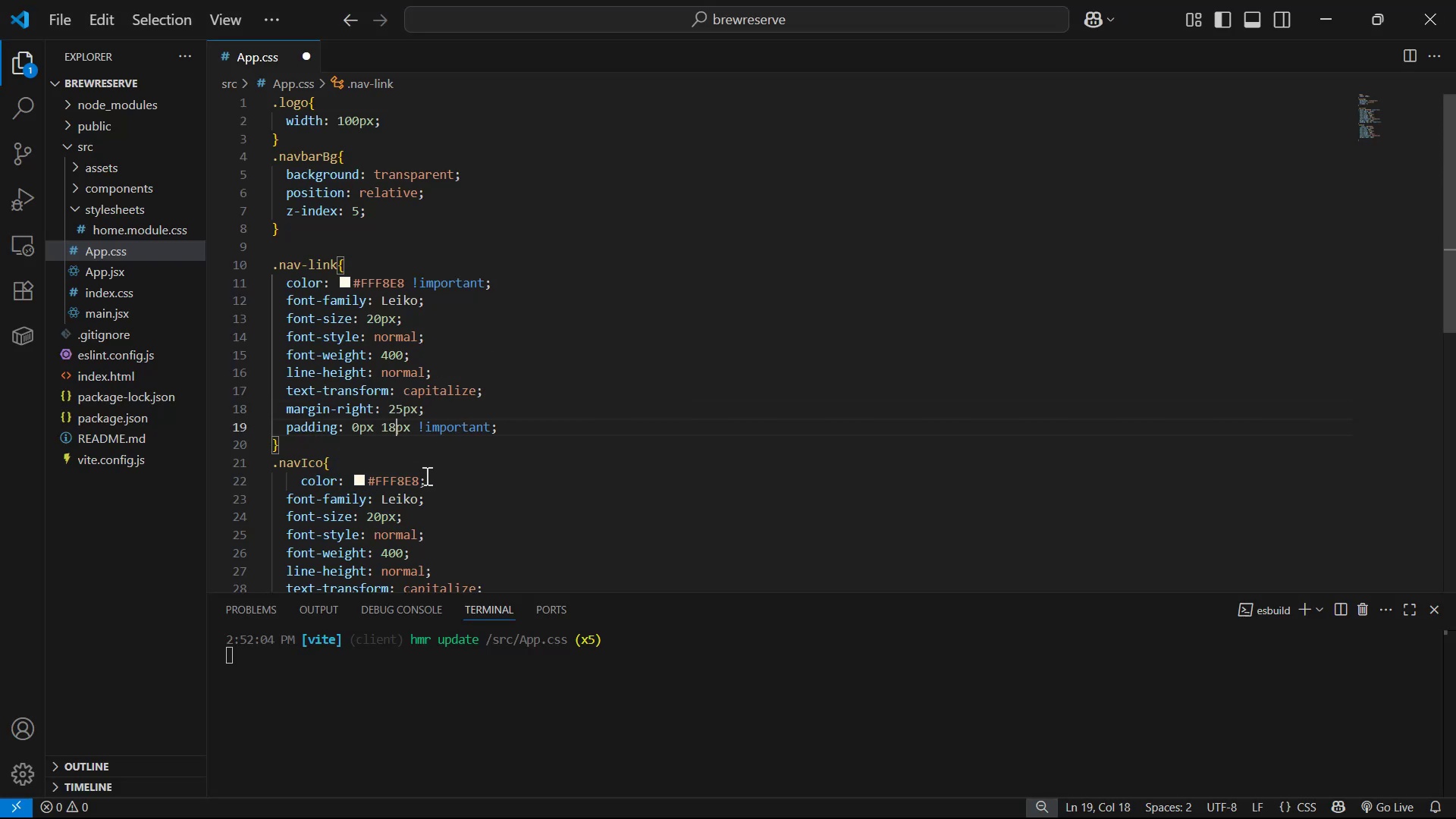 
key(Control+S)
 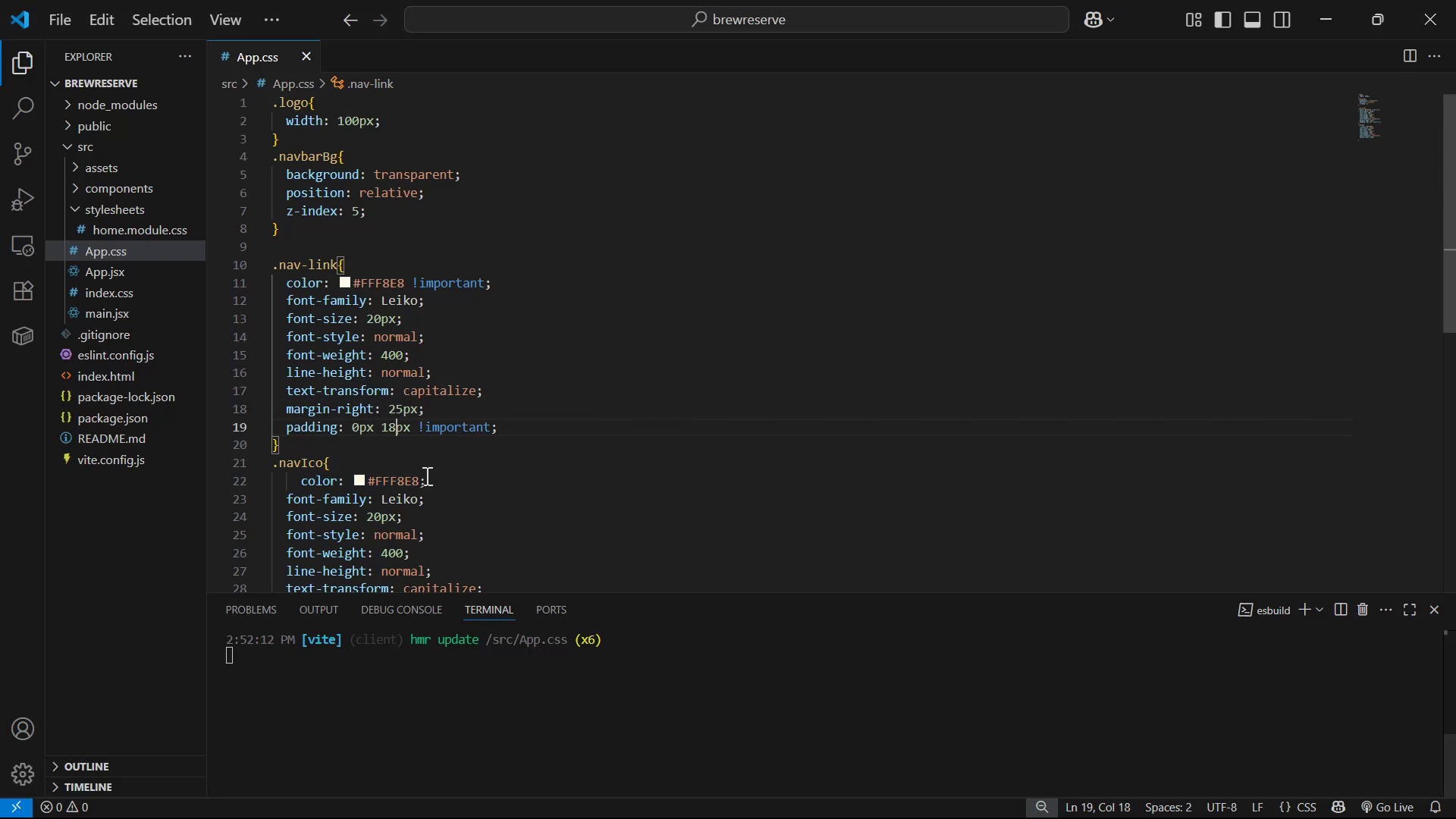 
key(Alt+AltLeft)
 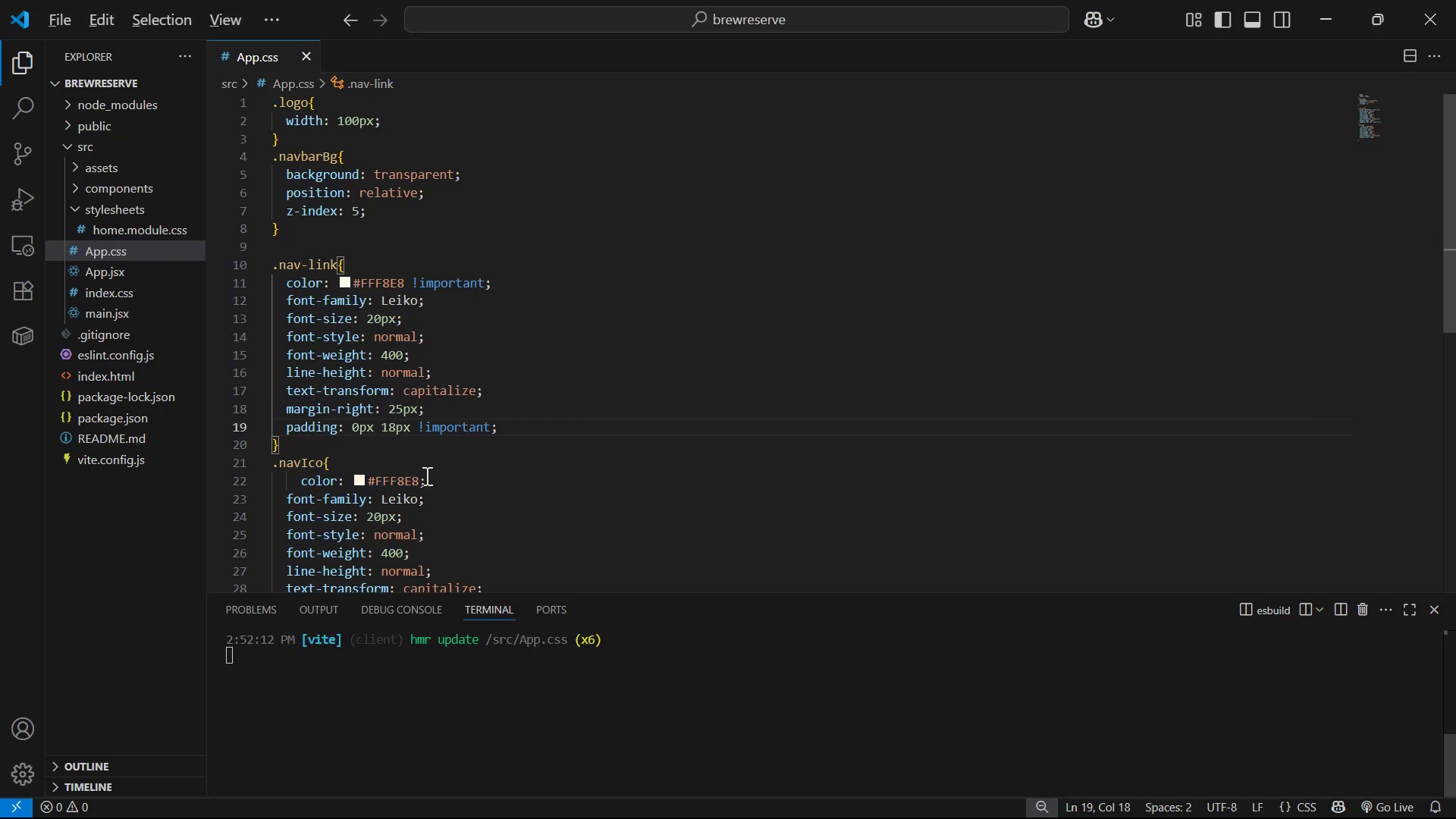 
key(Alt+Tab)
 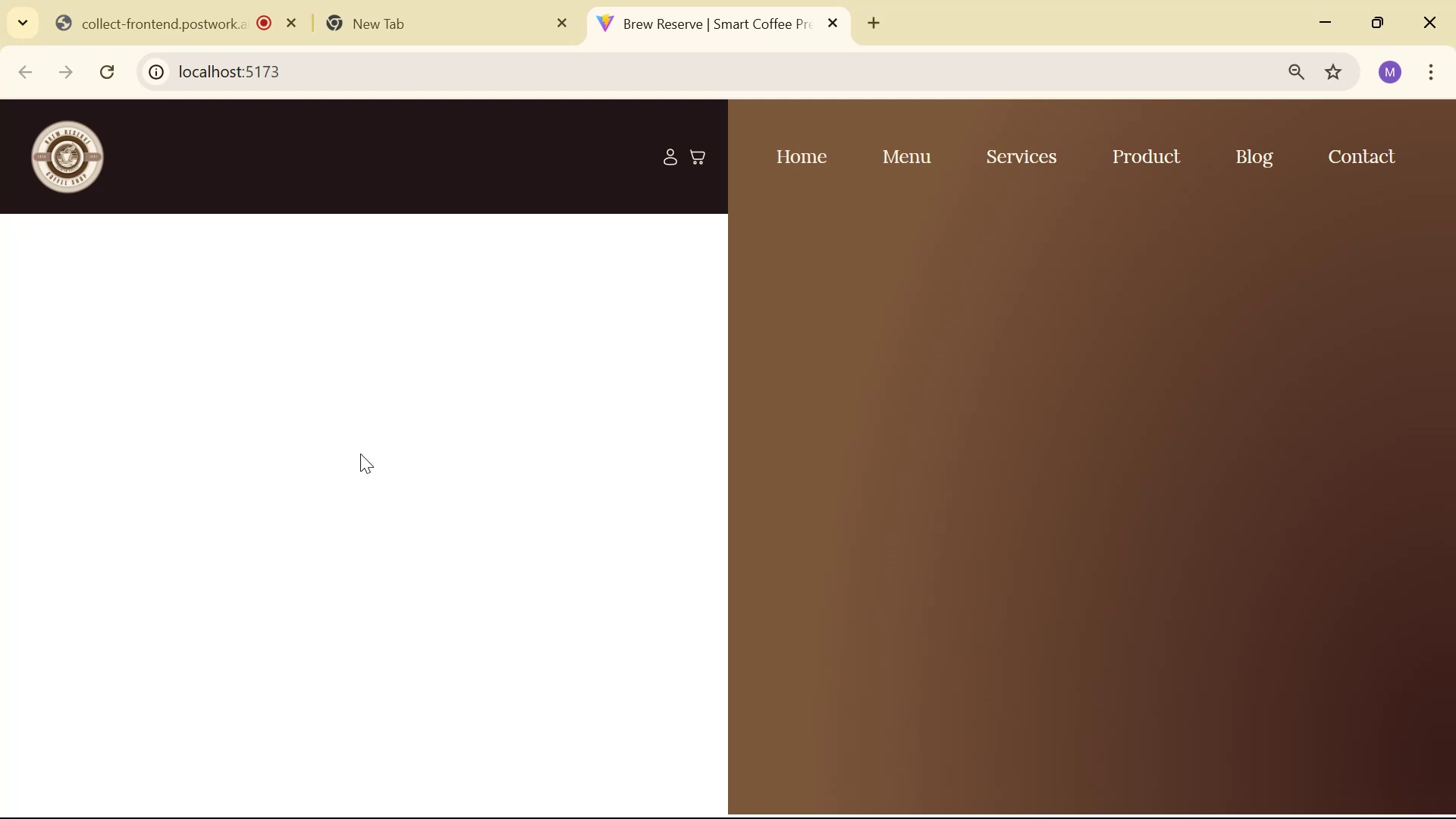 
key(Alt+AltLeft)
 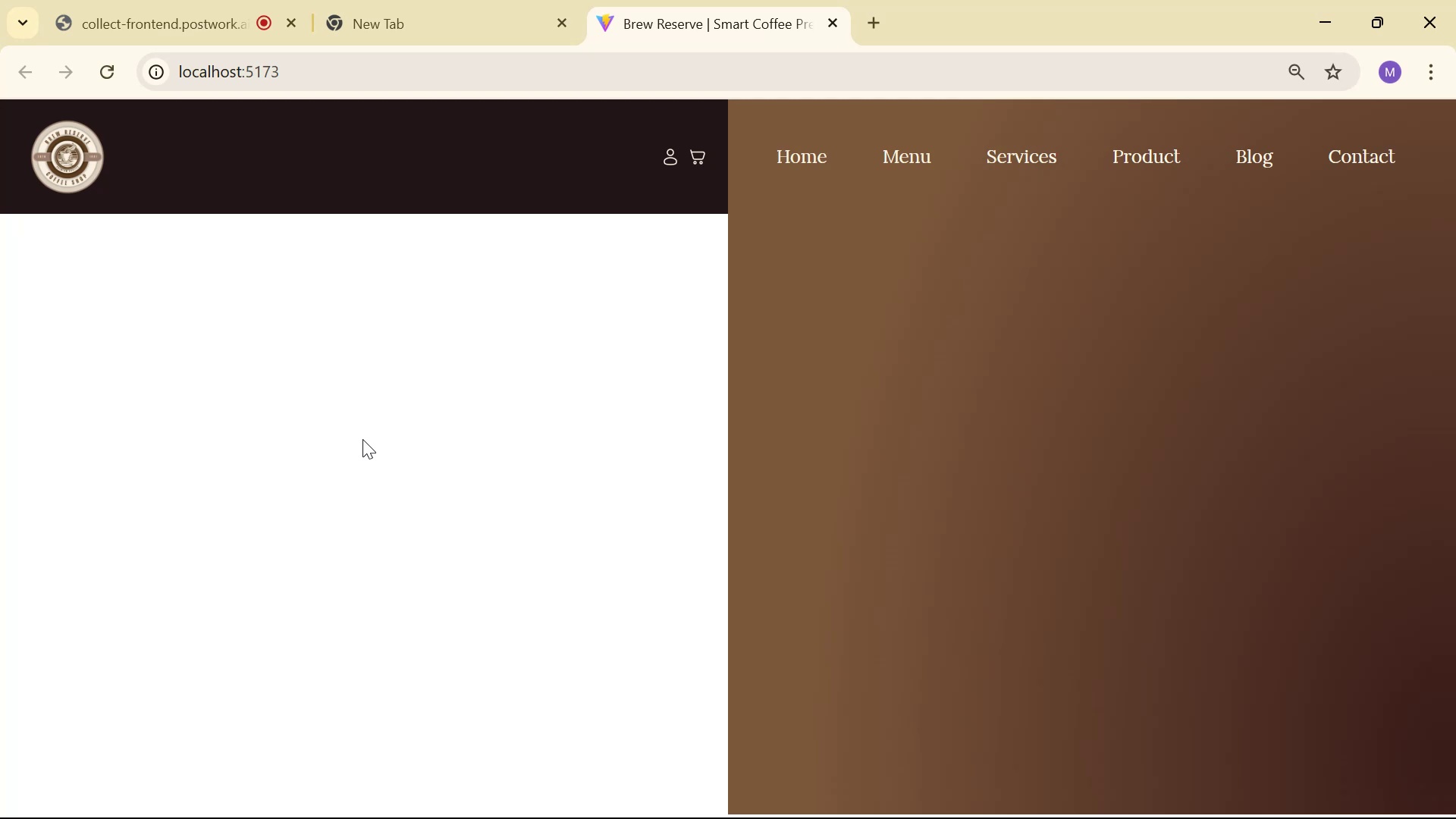 
key(Tab)
key(Backspace)
key(Backspace)
type(20)
 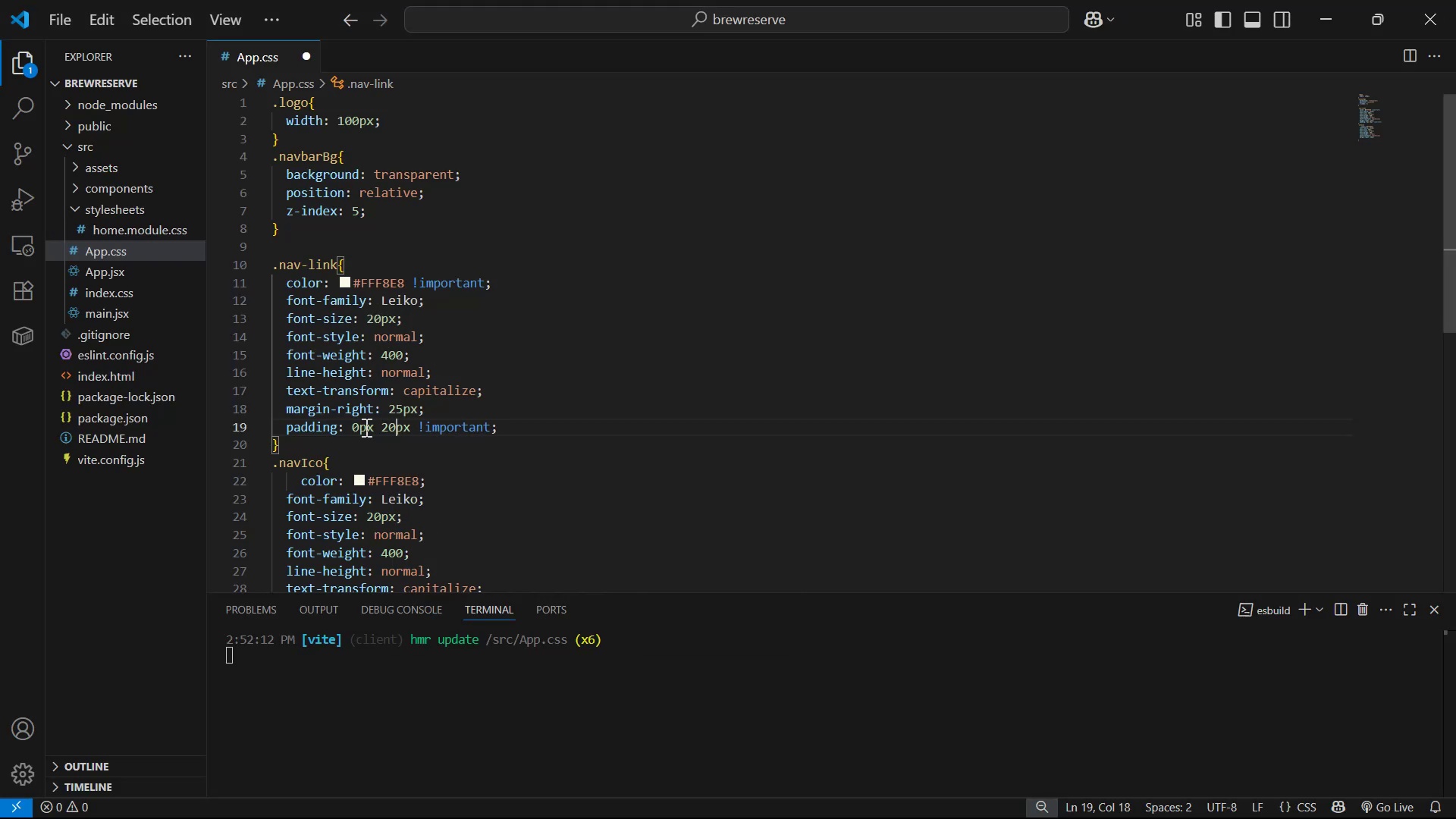 
key(Control+S)
 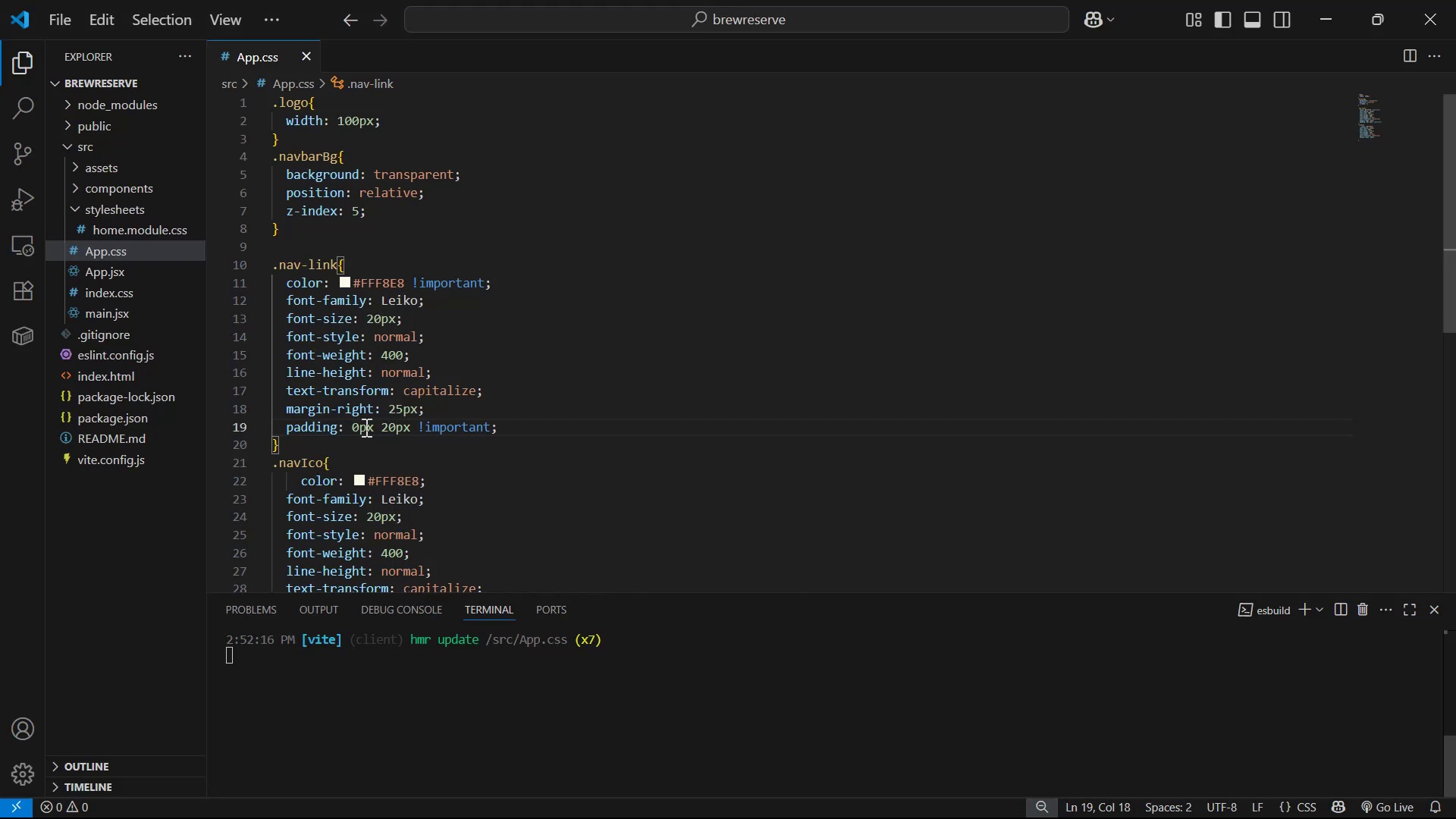 
key(Alt+AltLeft)
 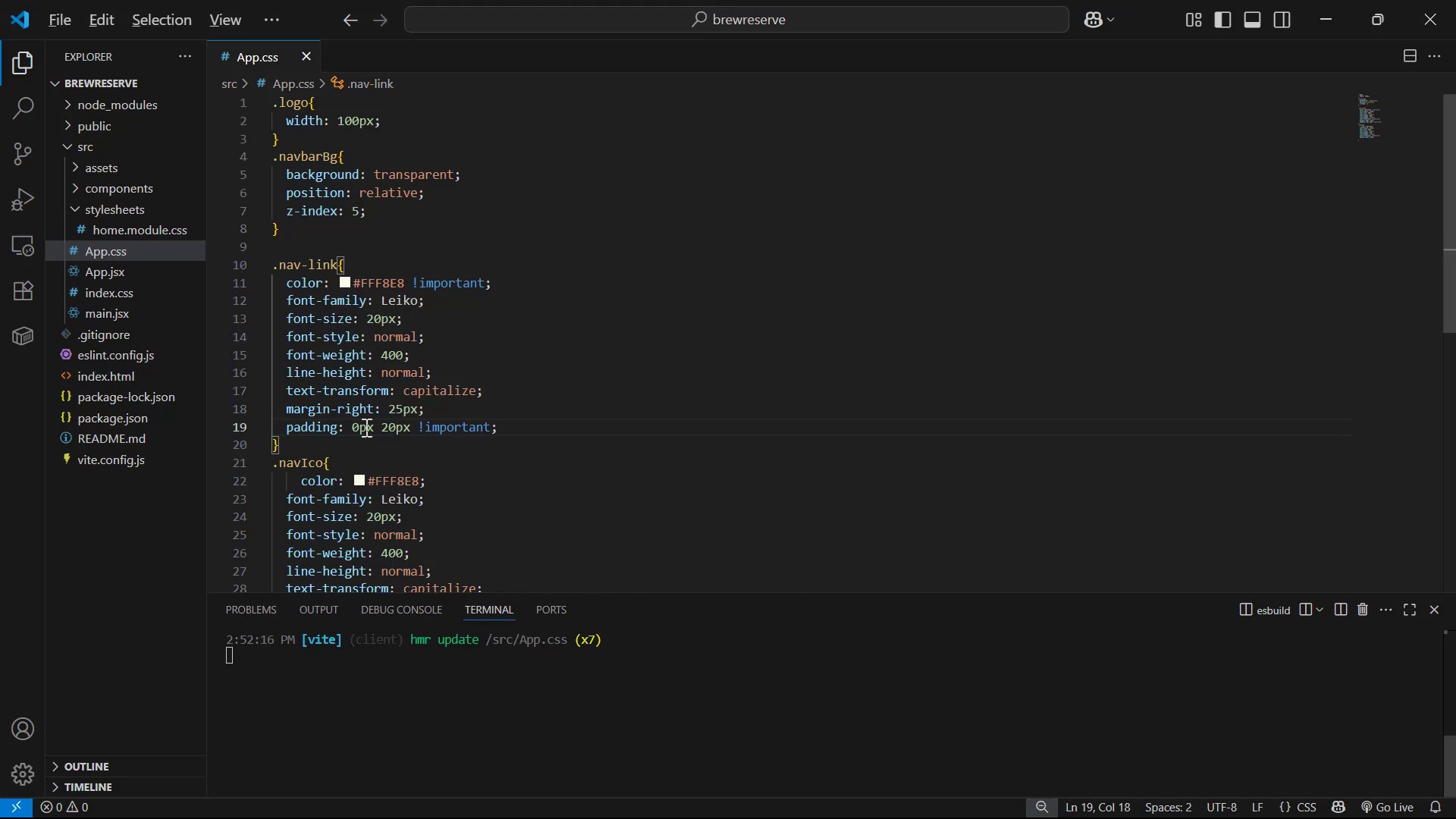 
key(Alt+Tab)
 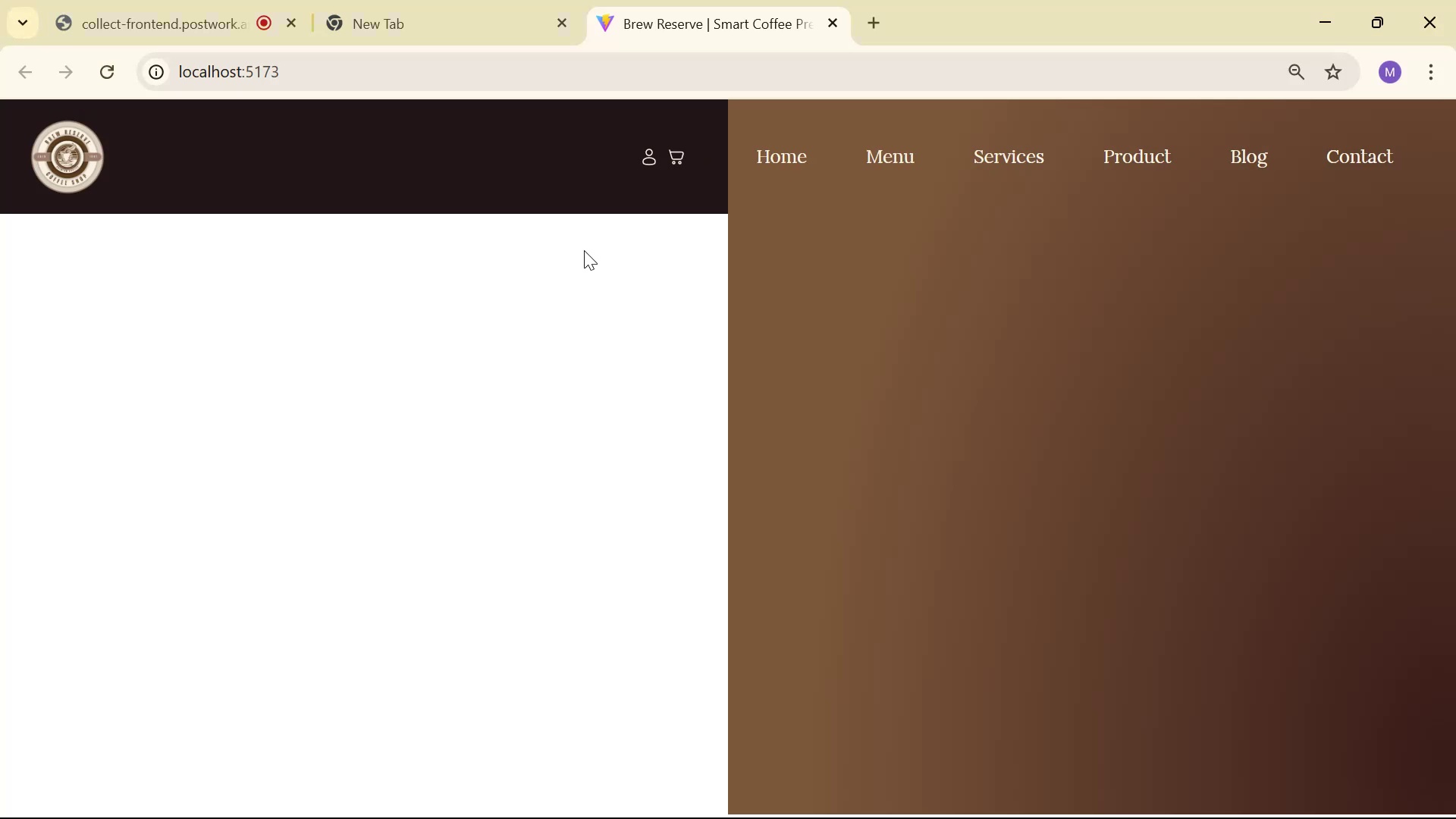 
wait(8.83)
 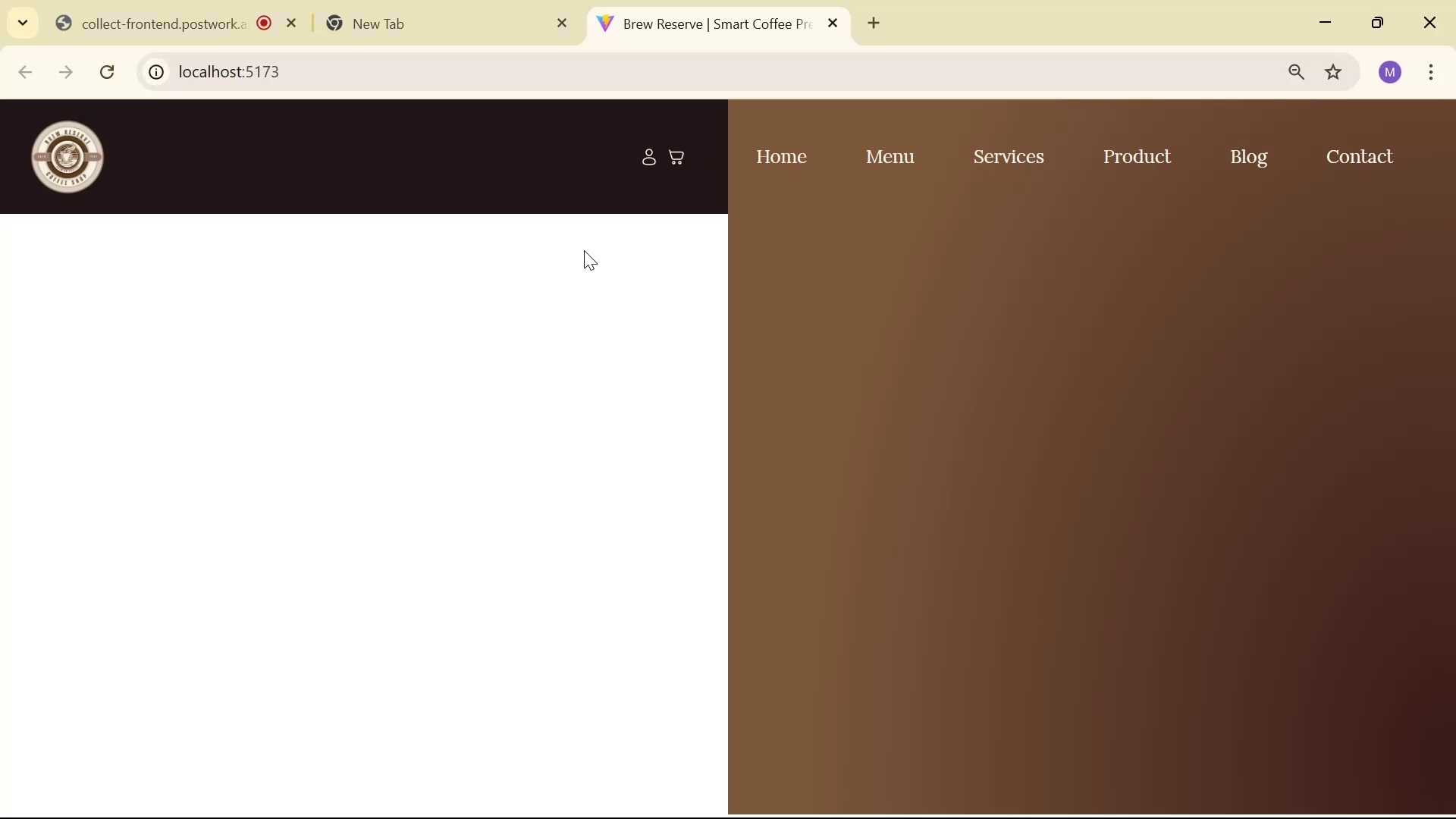 
key(Alt+AltLeft)
 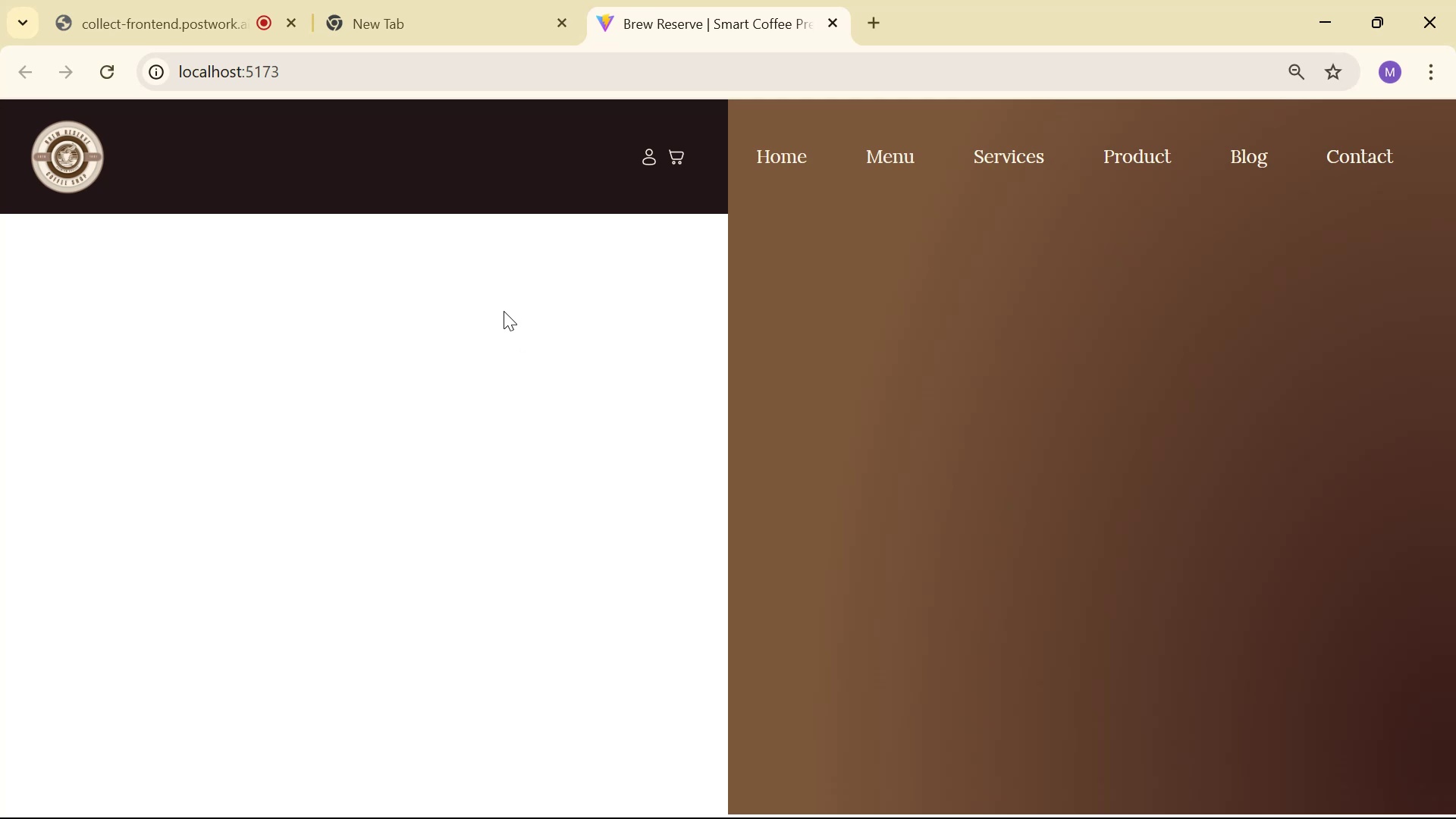 
key(Alt+Tab)
 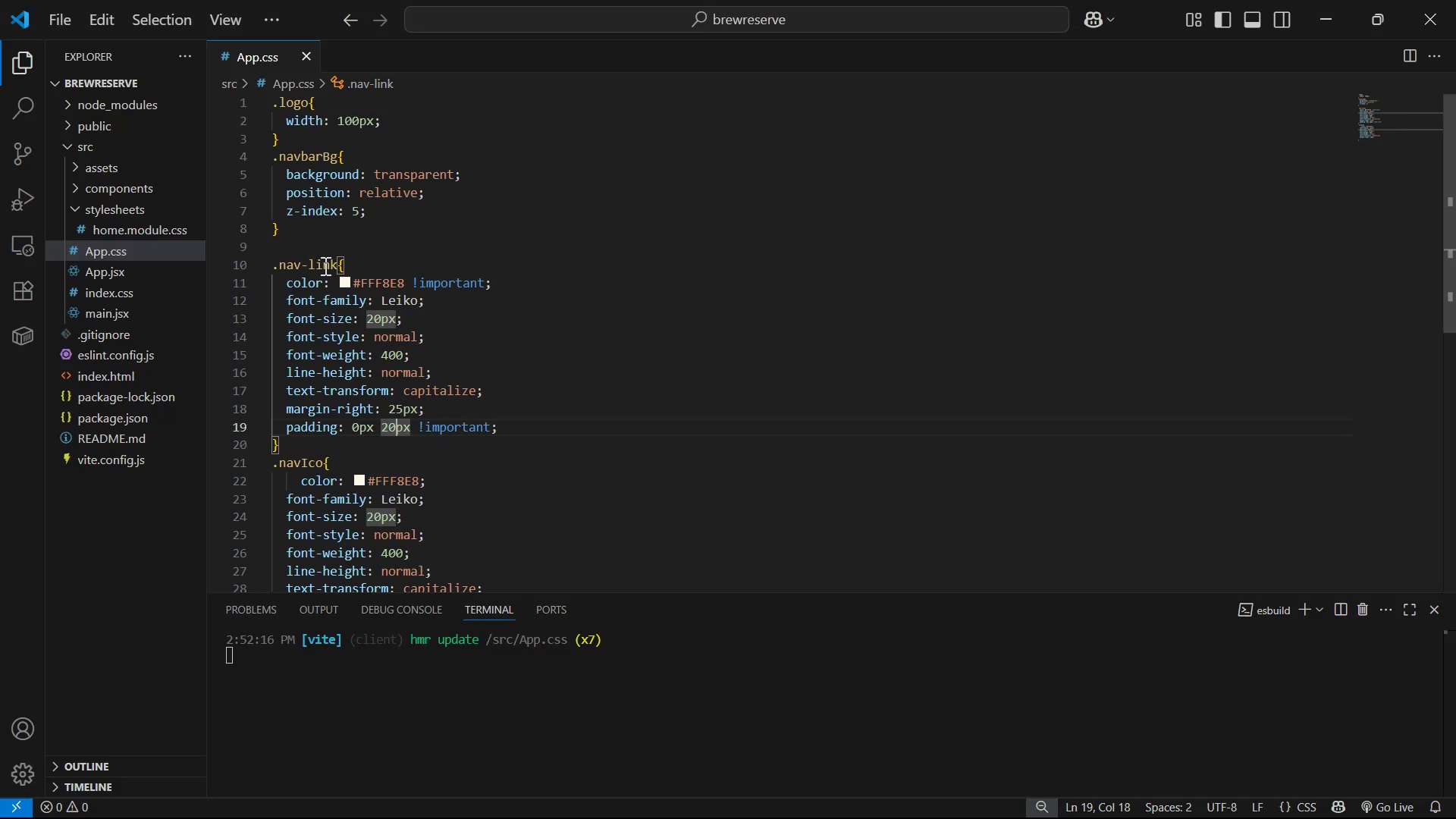 
left_click_drag(start_coordinate=[338, 259], to_coordinate=[268, 259])
 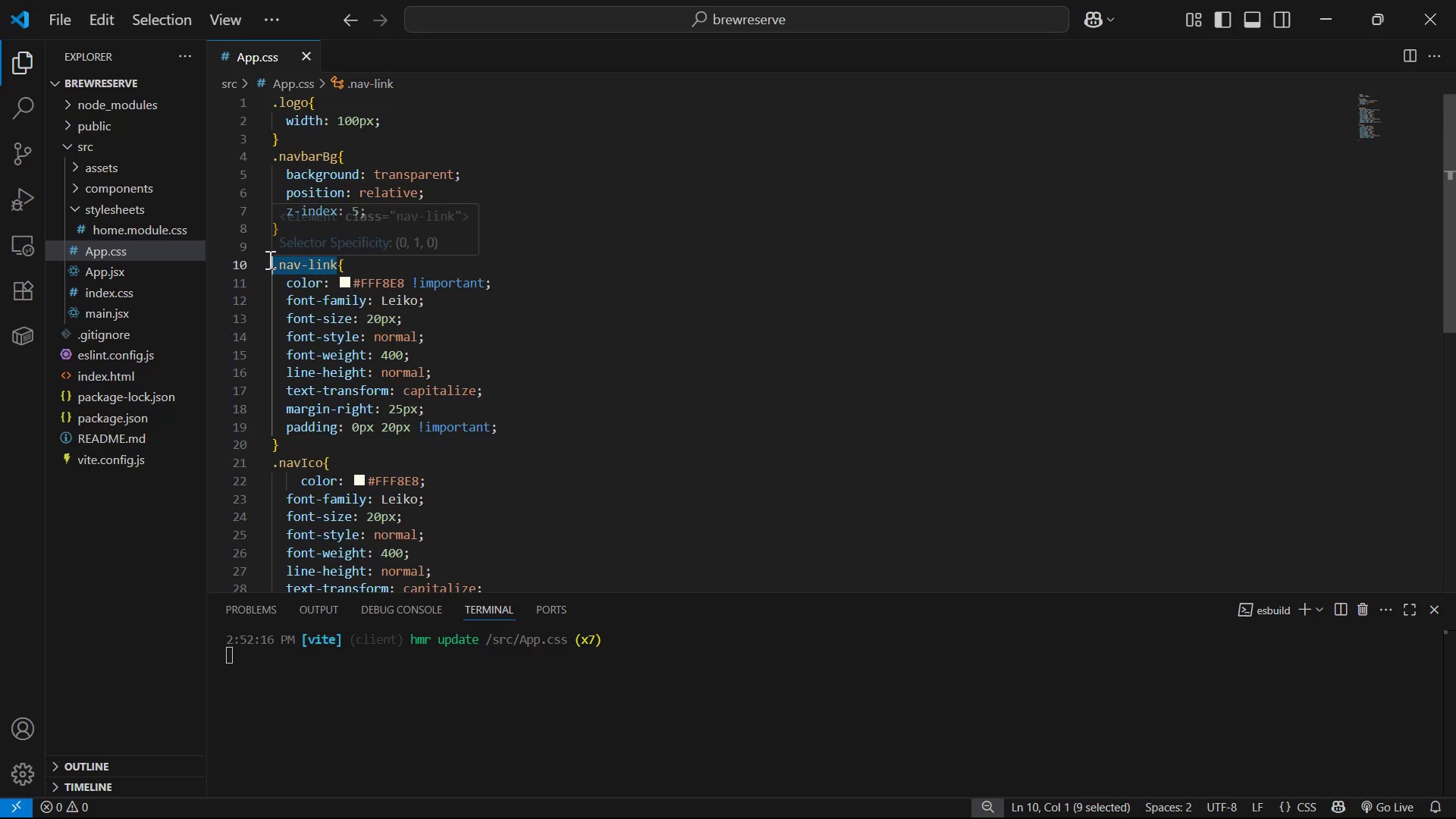 
key(Control+C)
 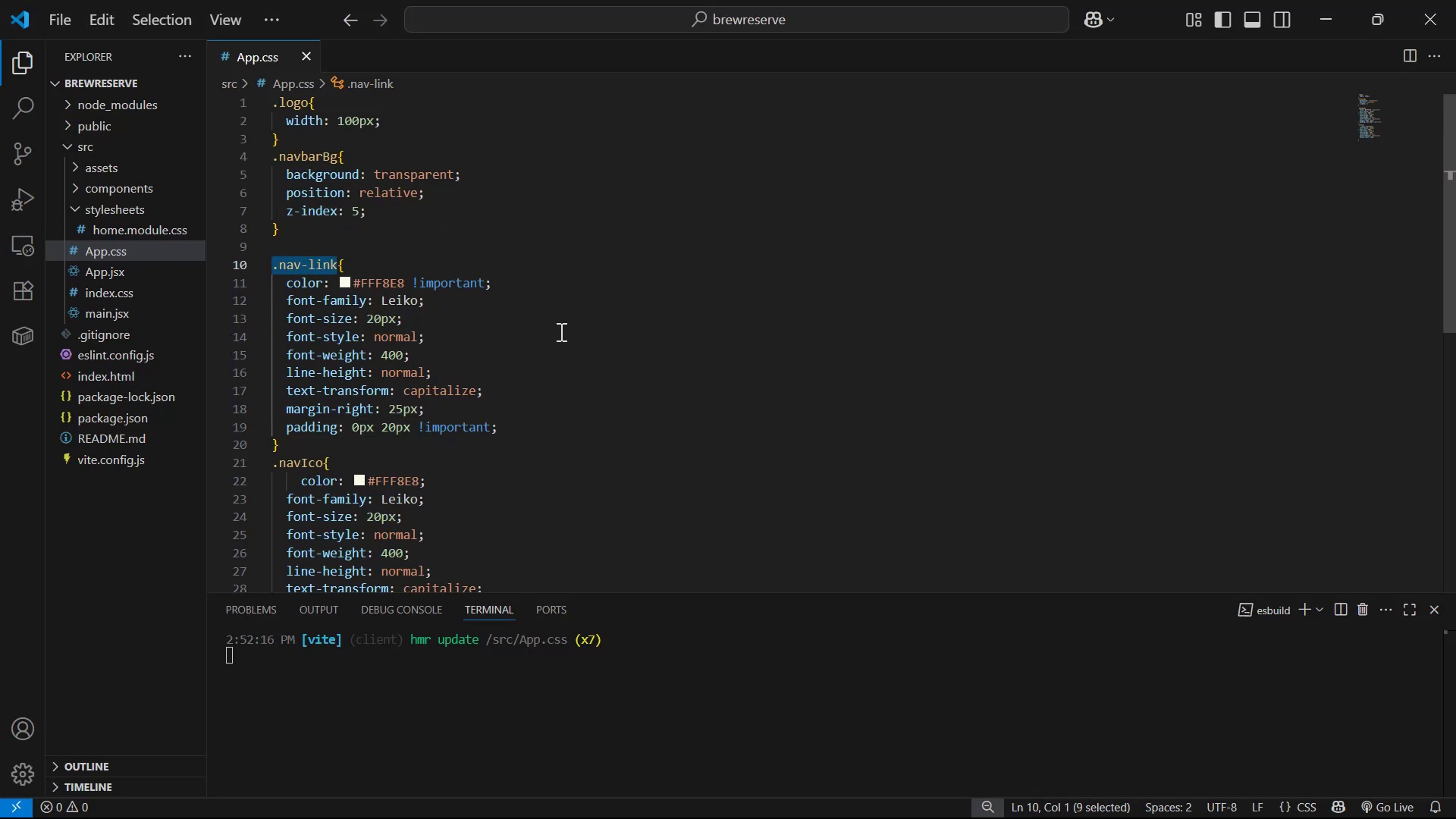 
key(Control+C)
 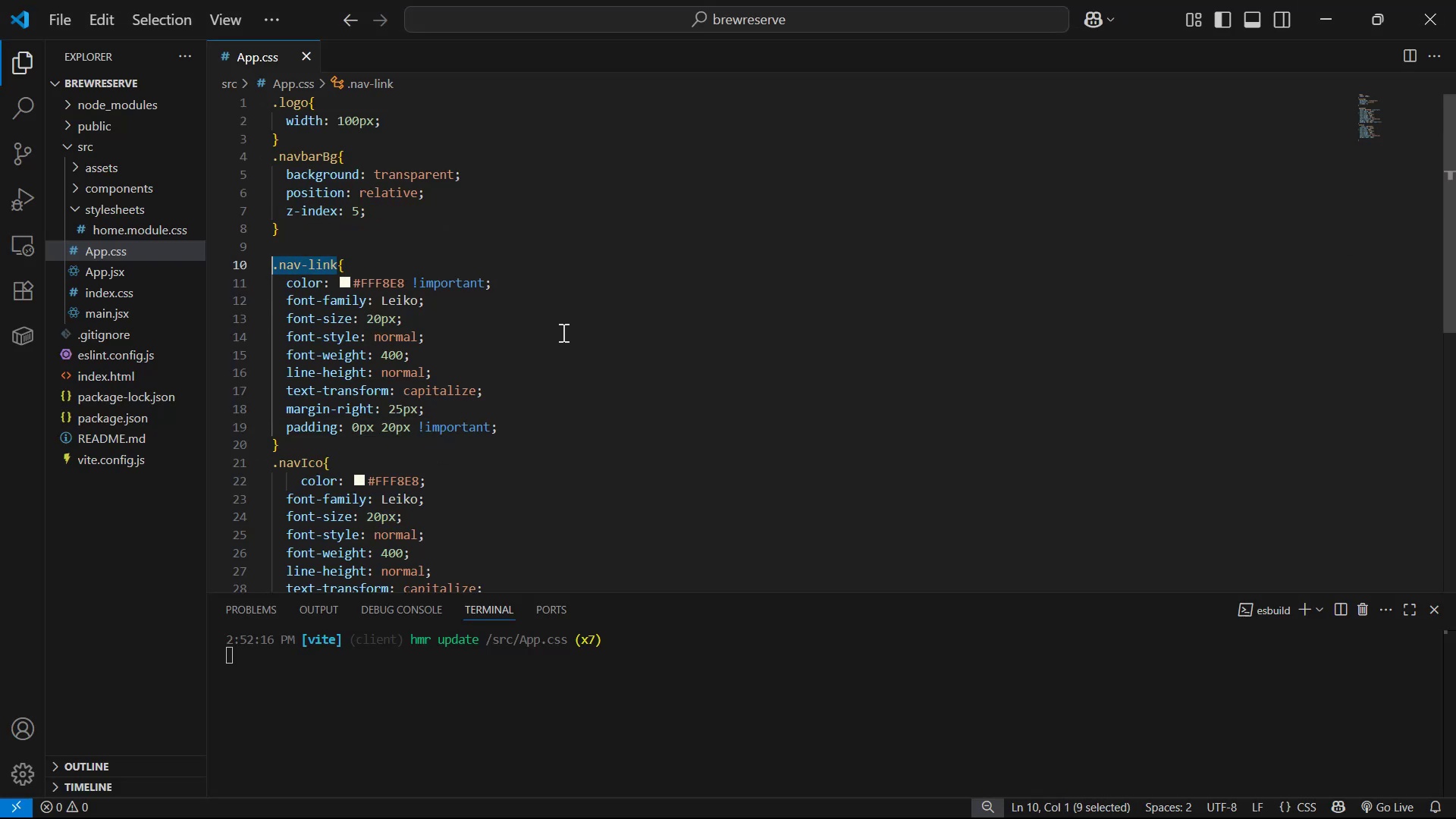 
scroll: coordinate [557, 340], scroll_direction: down, amount: 3.0
 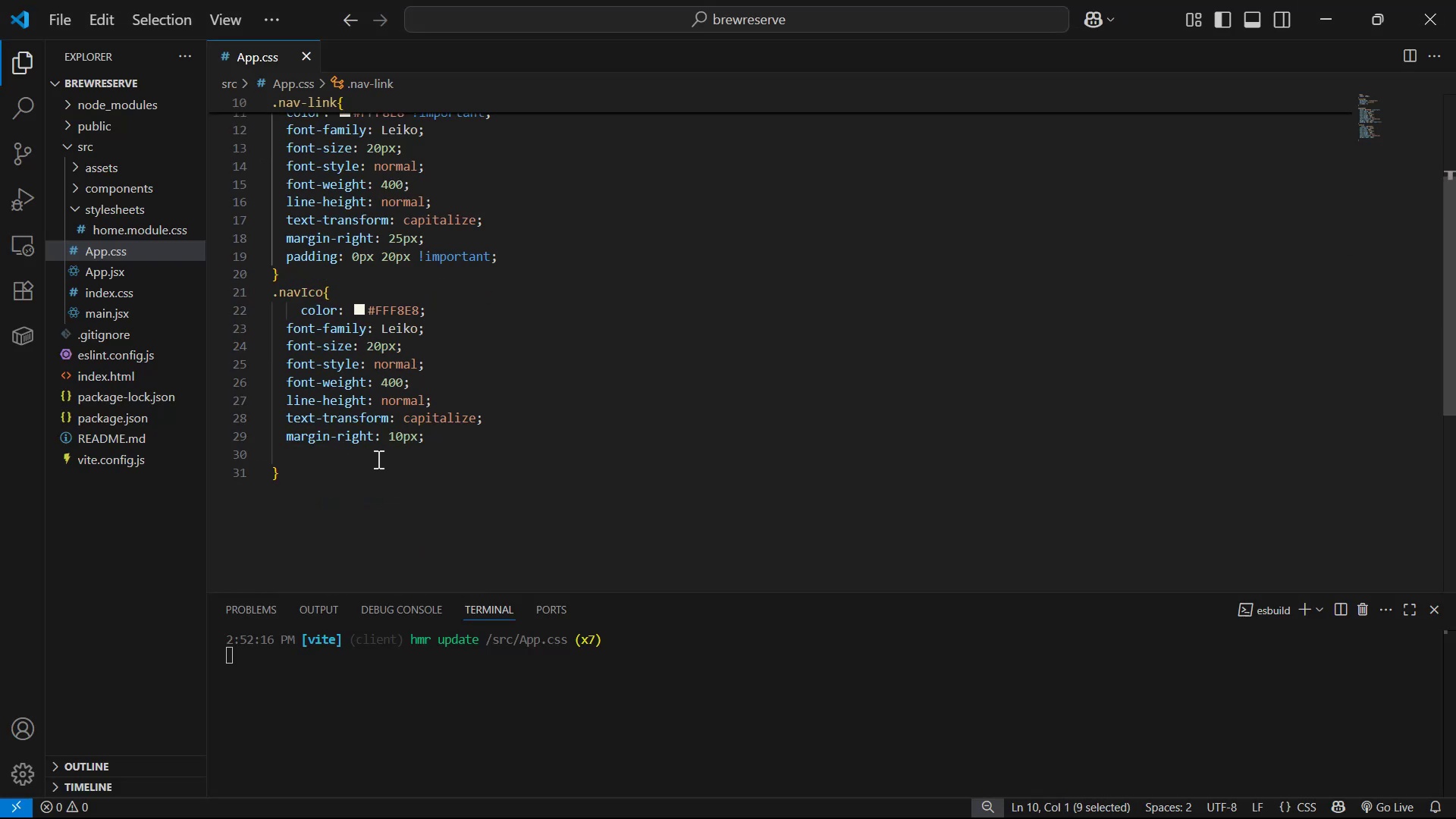 
left_click([372, 457])
 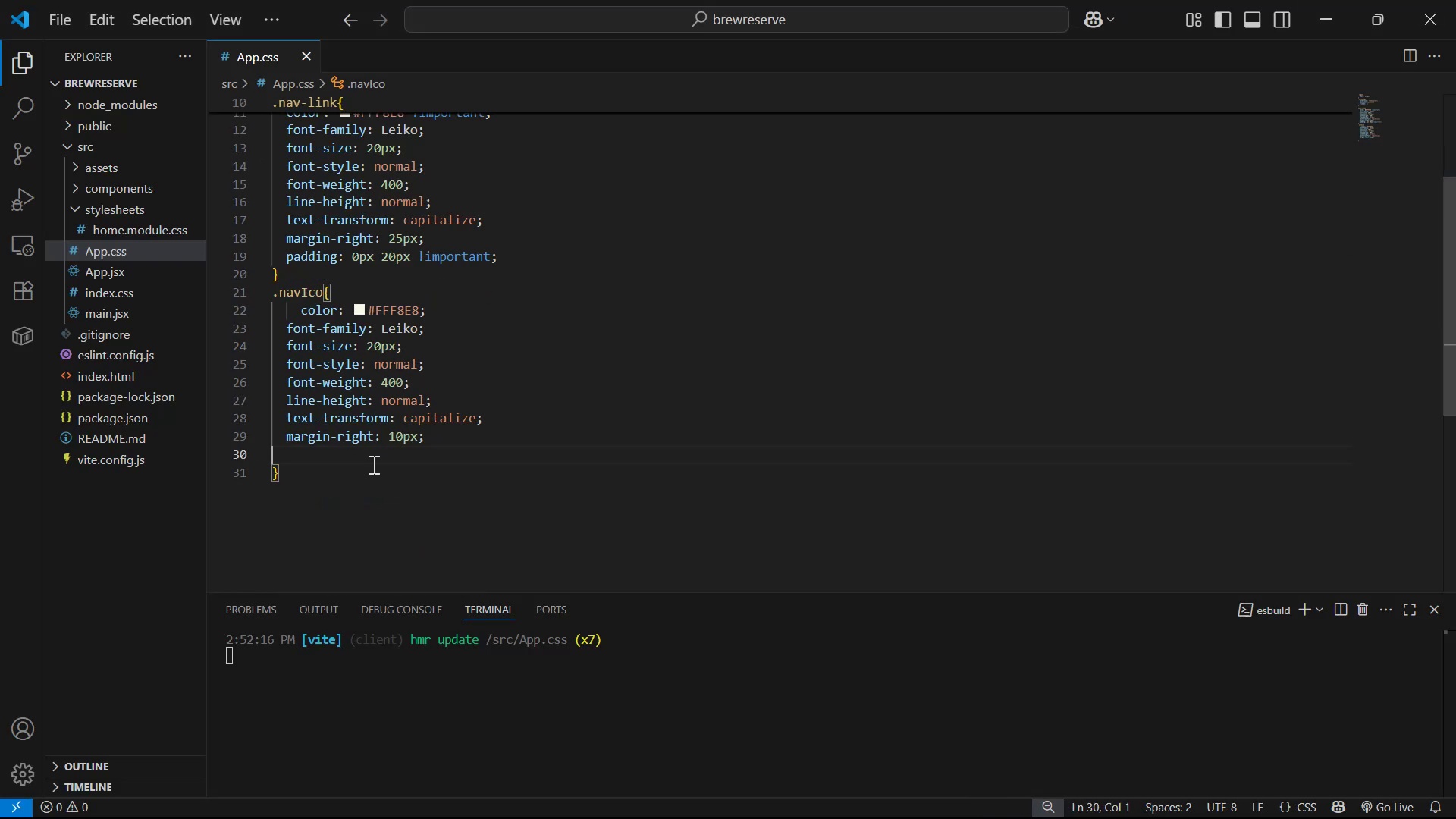 
left_click_drag(start_coordinate=[371, 466], to_coordinate=[366, 465])
 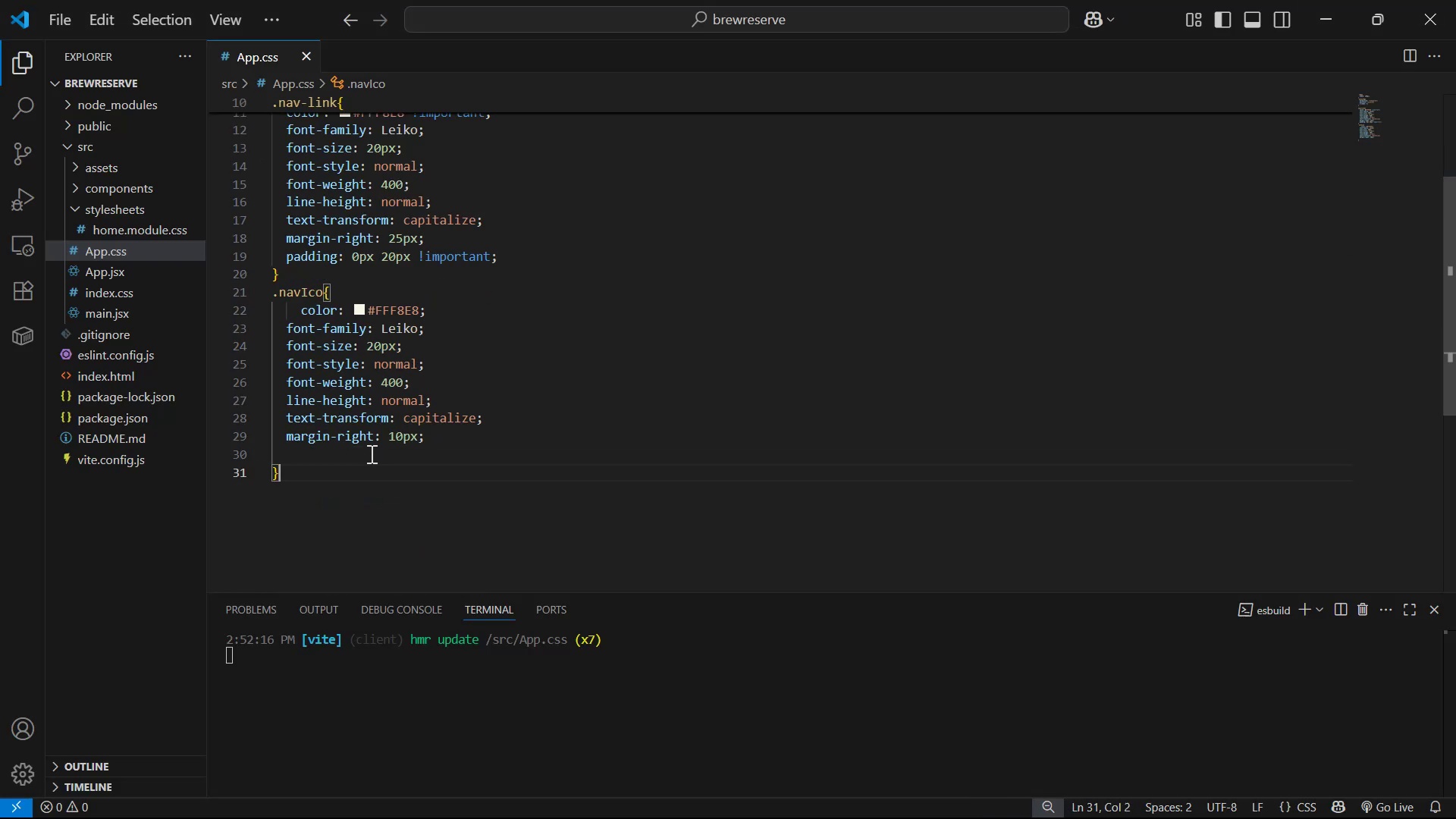 
triple_click([370, 453])
 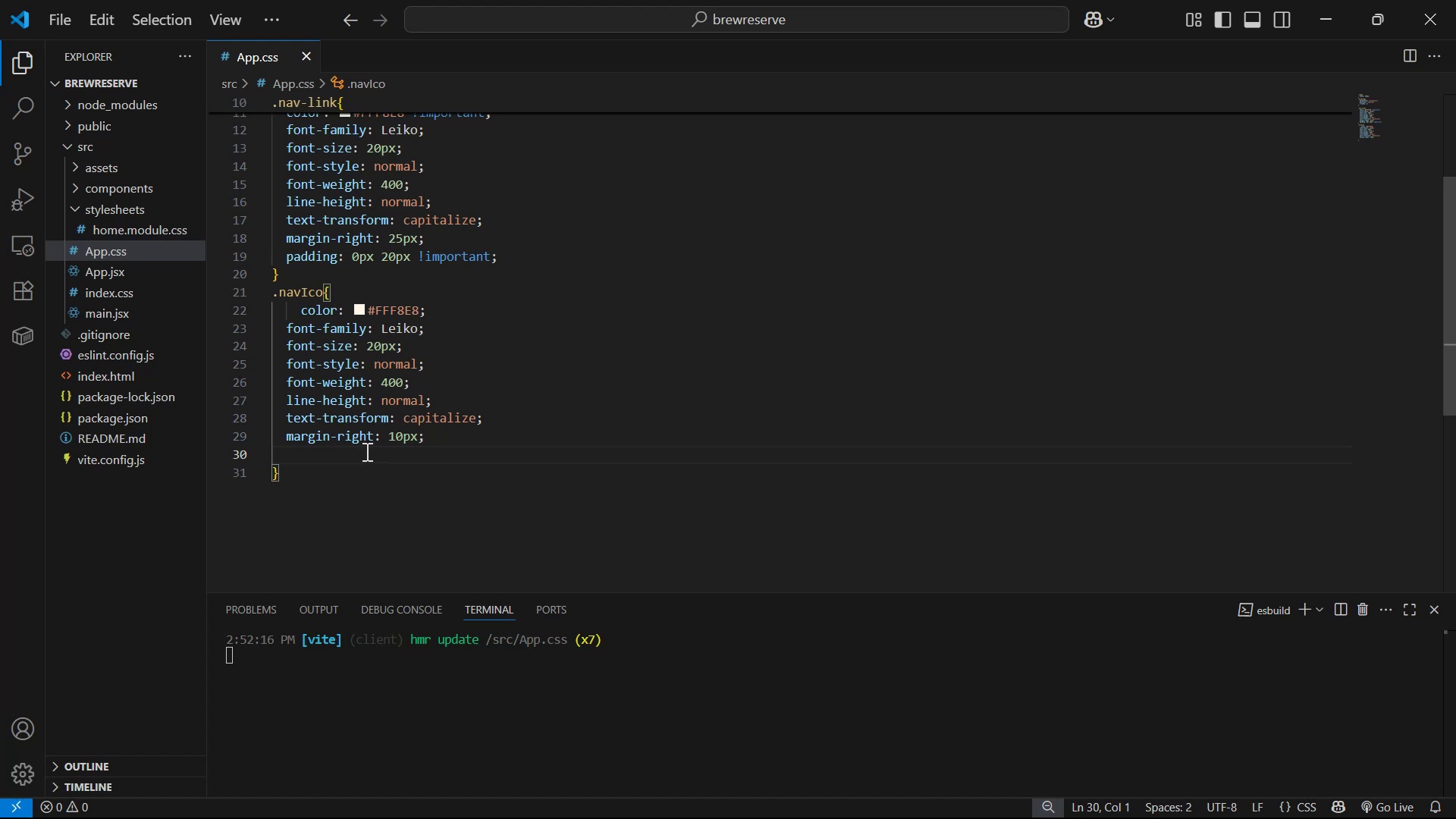 
key(Backspace)
 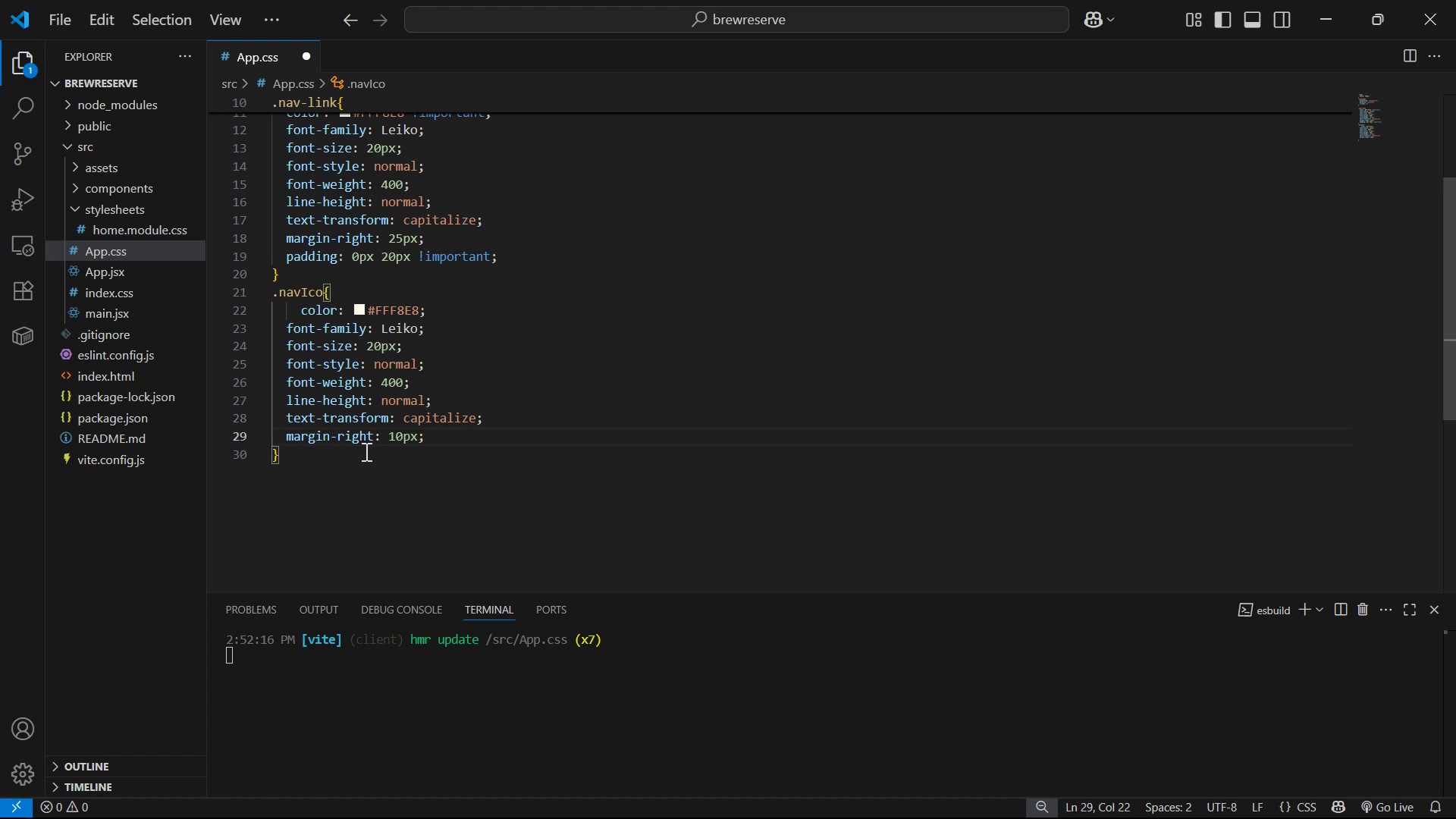 
key(ArrowDown)
 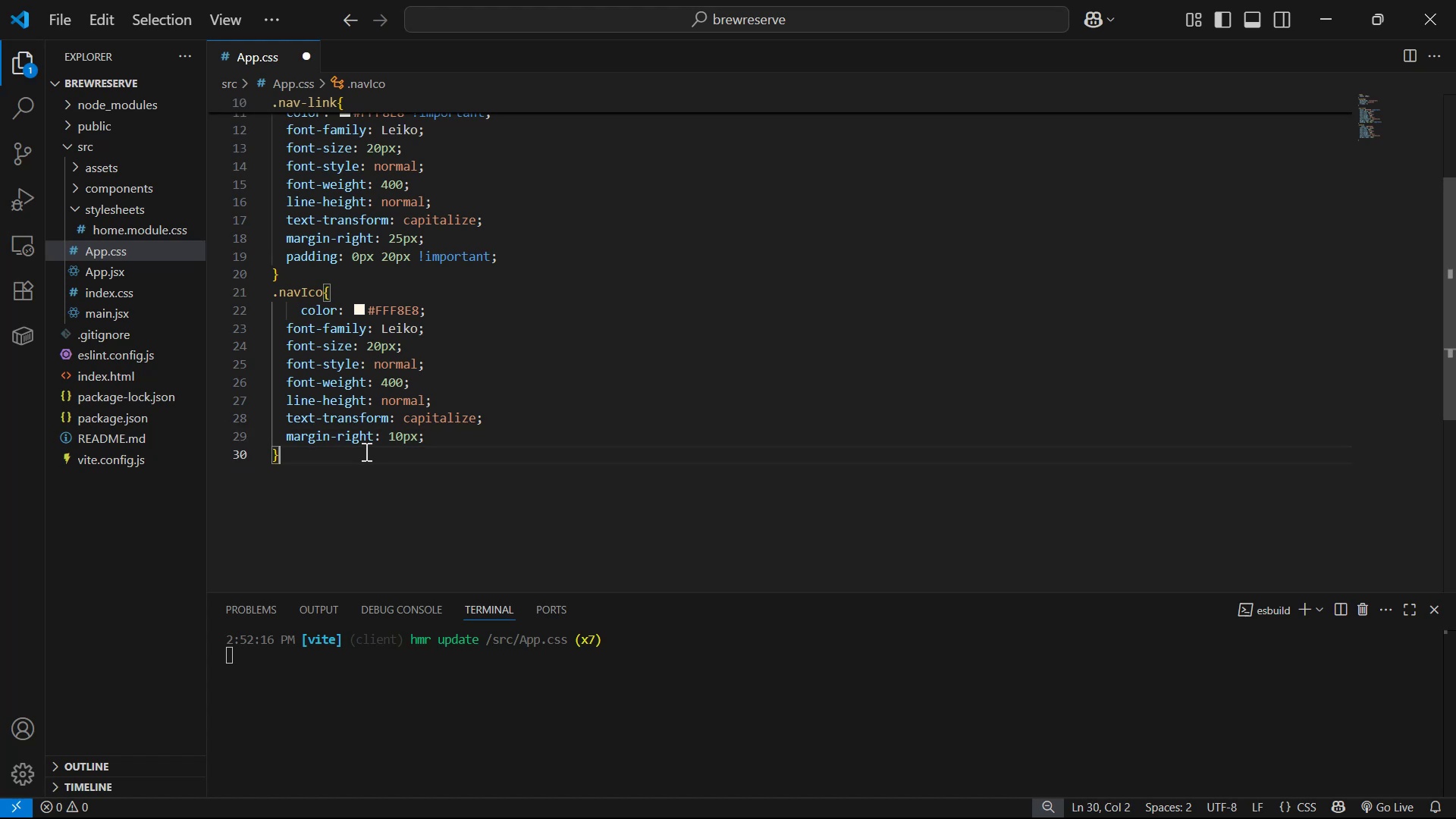 
key(Enter)
 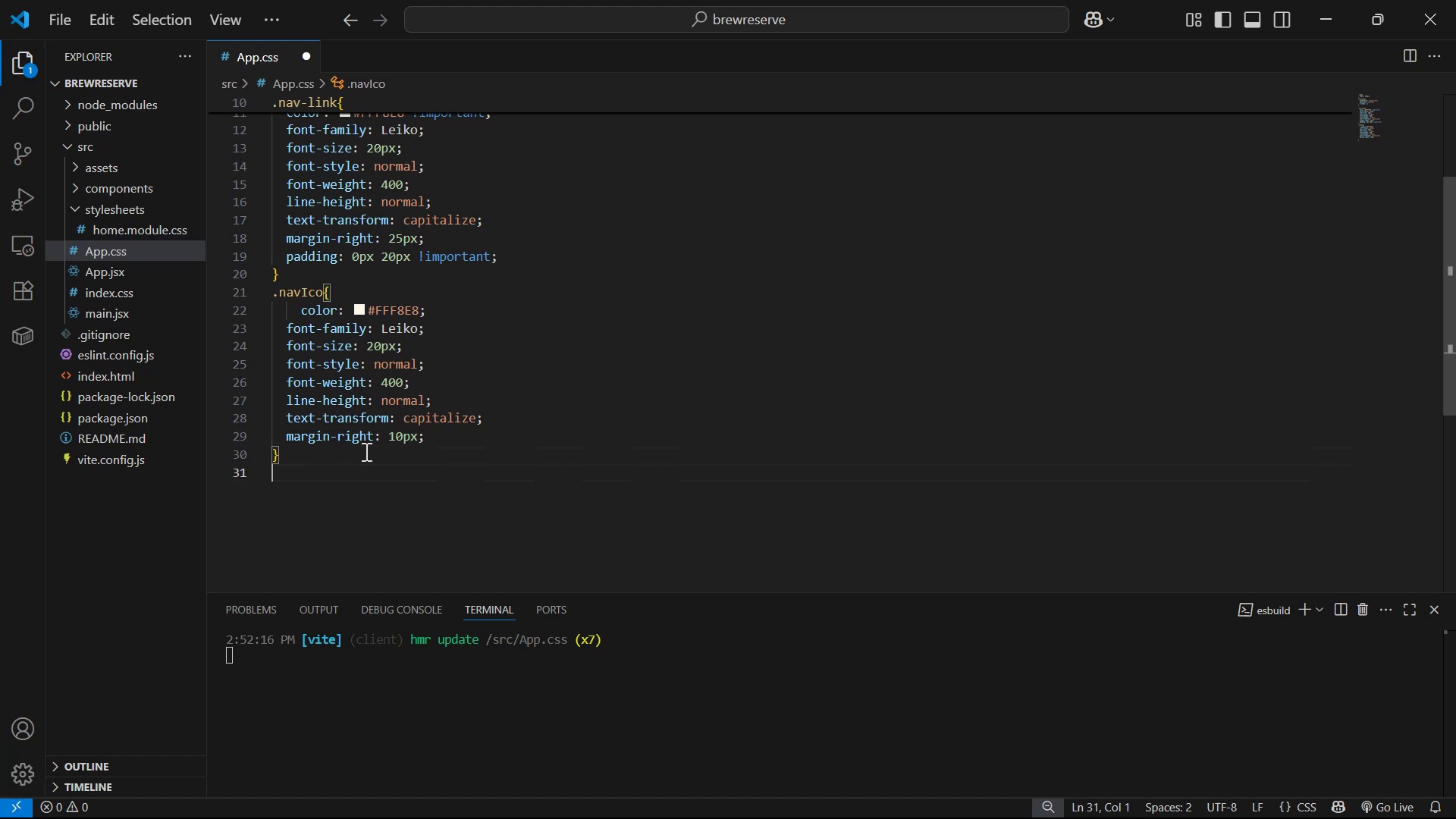 
key(Enter)
 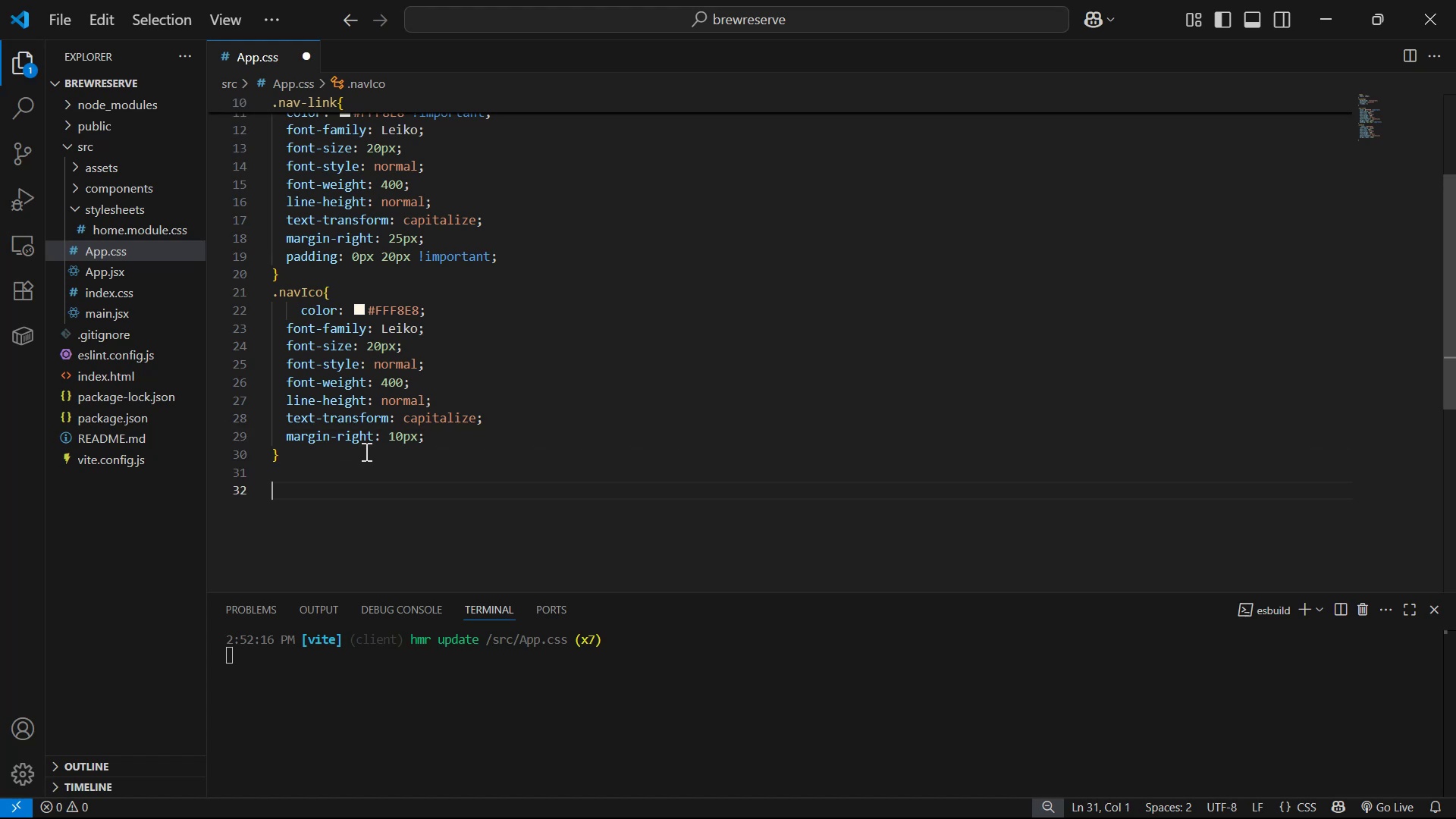 
key(Enter)
 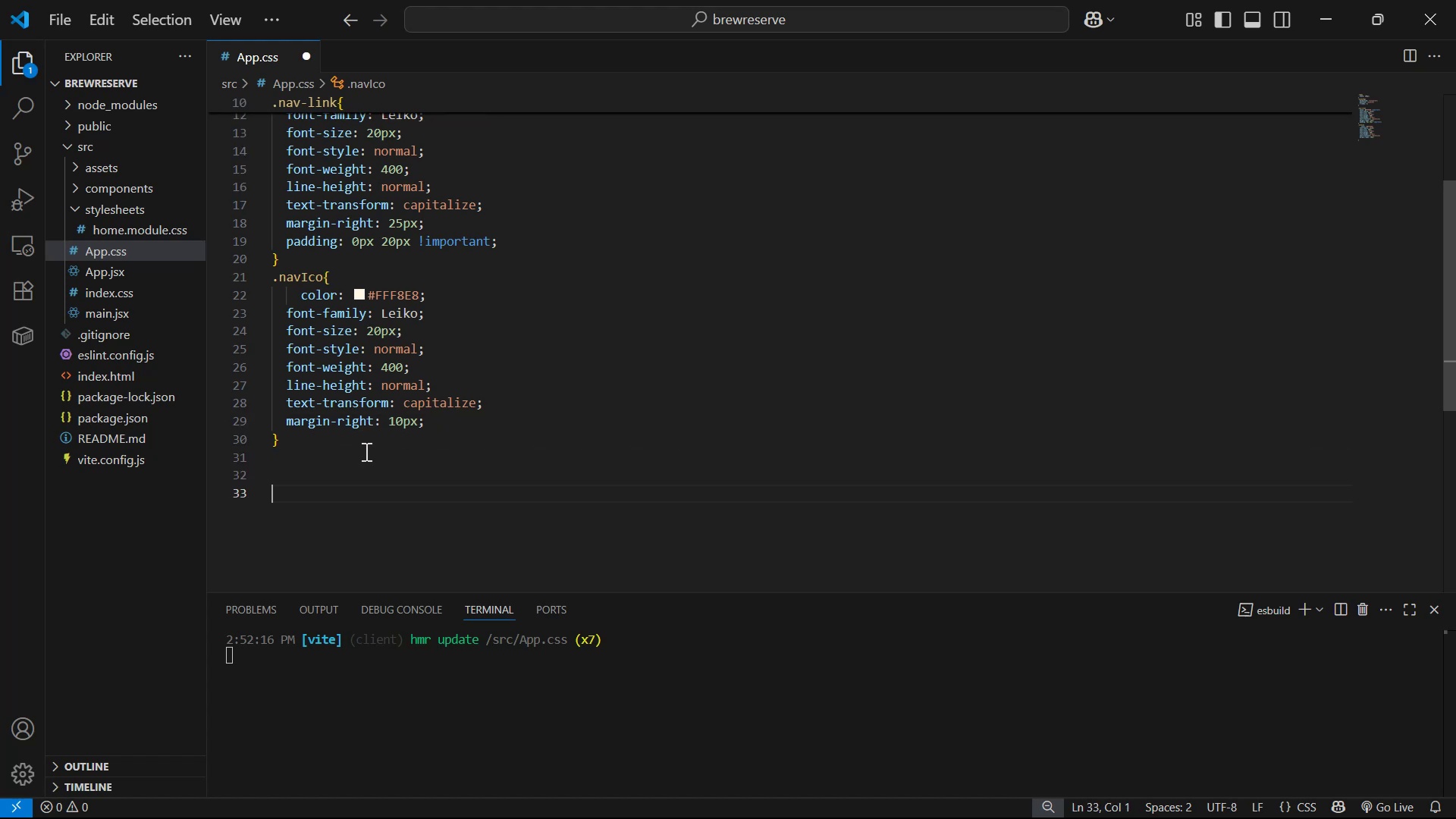 
key(Period)
 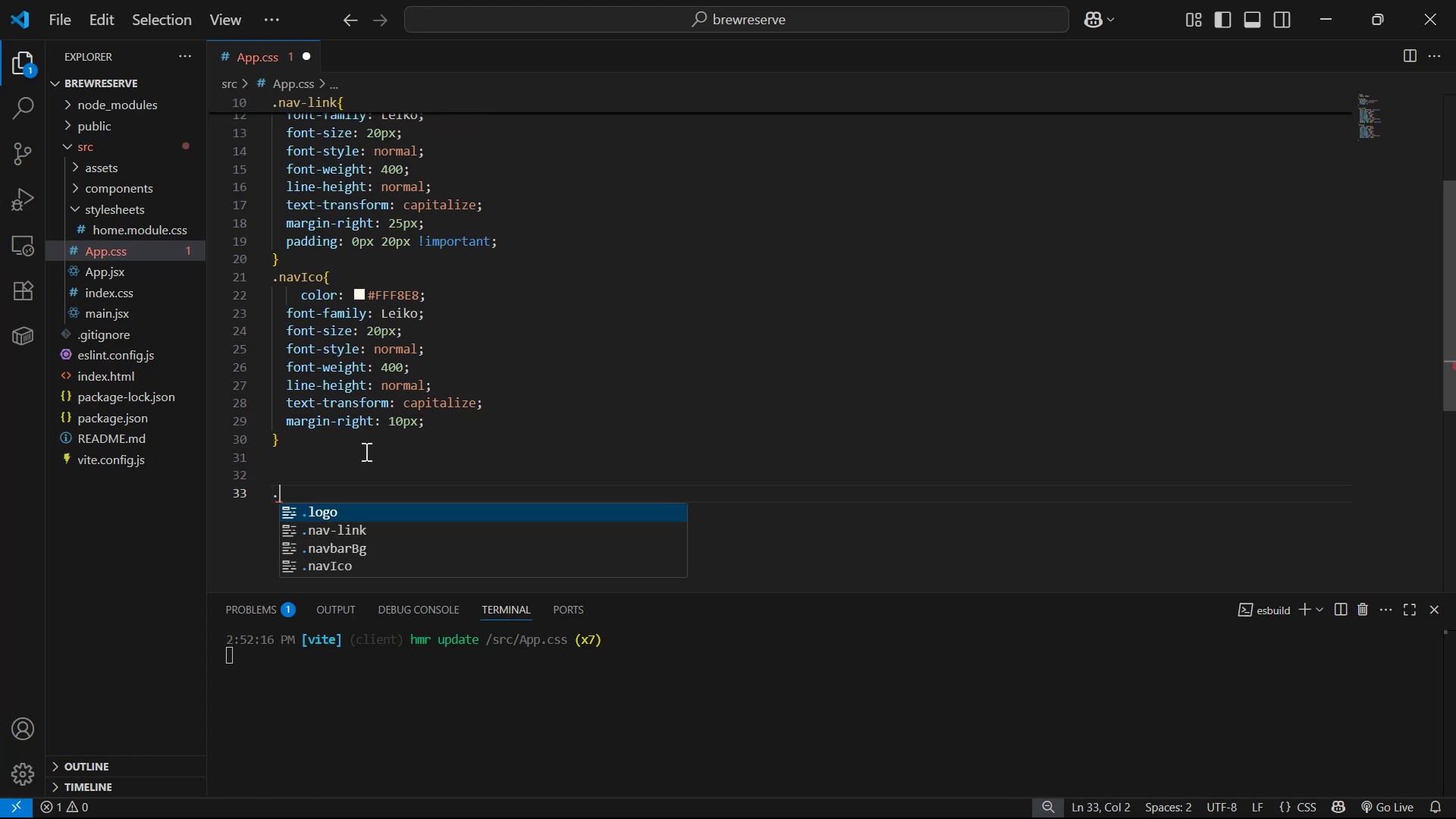 
key(Control+V)
 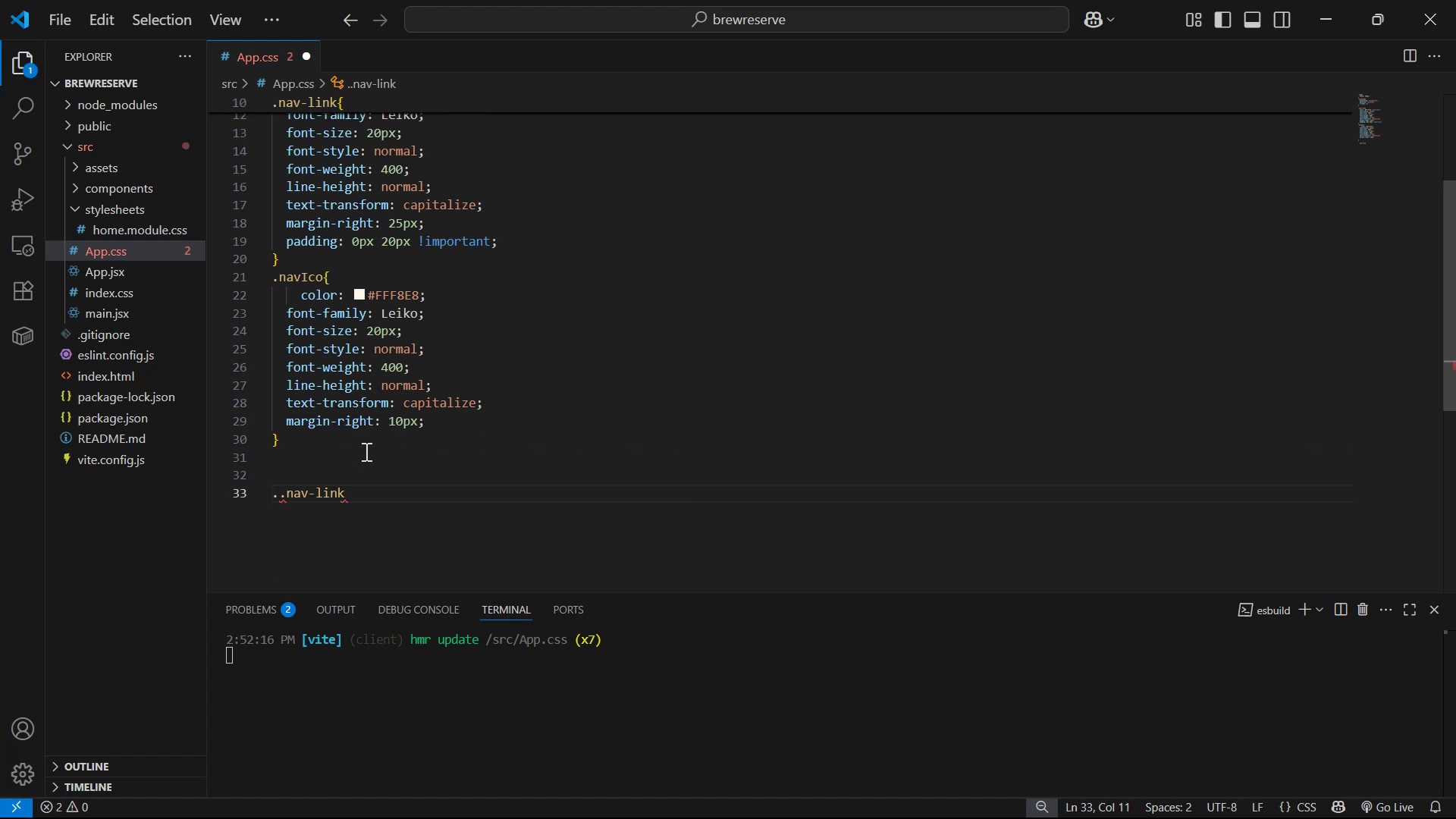 
hold_key(key=ArrowLeft, duration=0.69)
 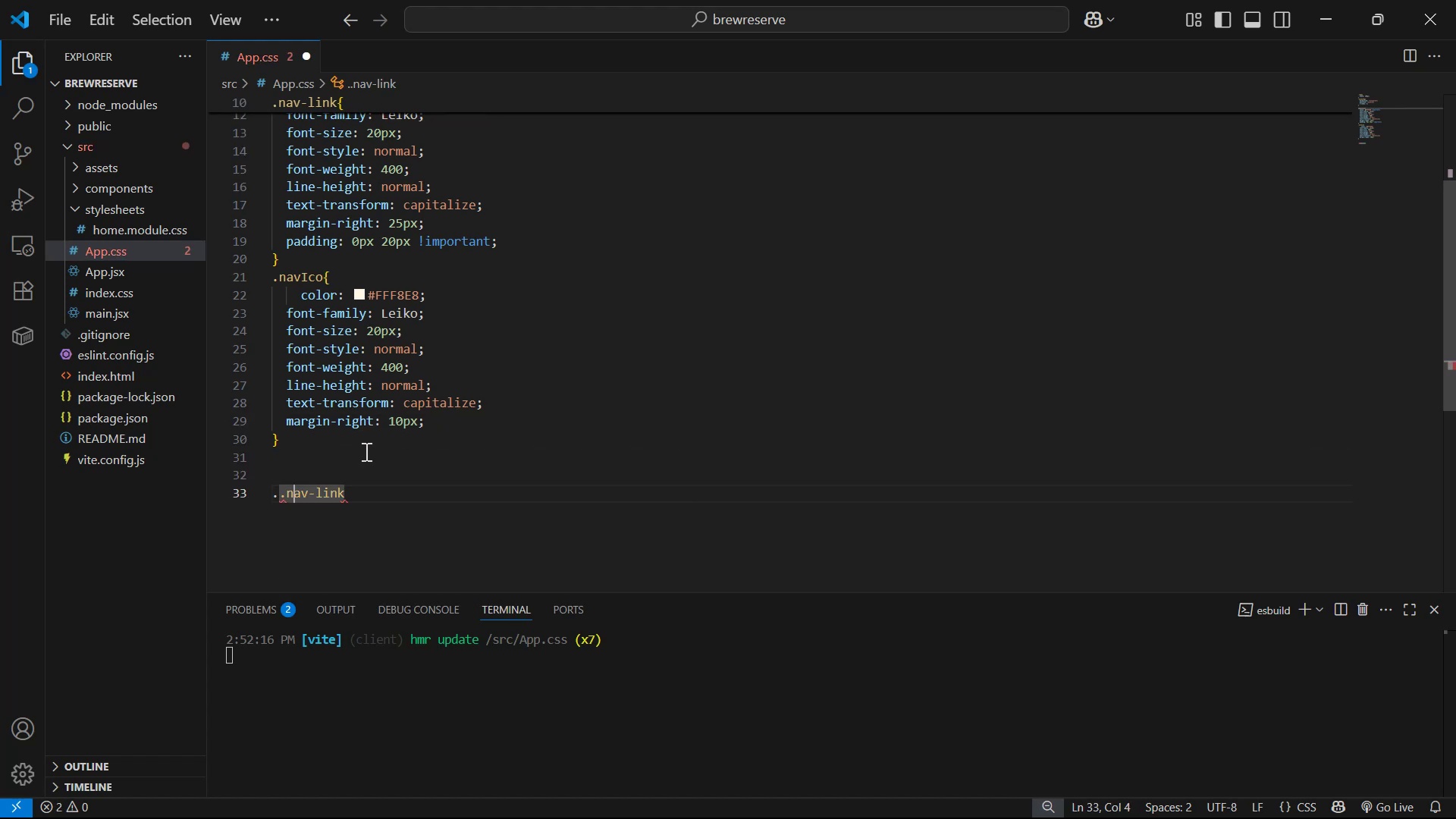 
key(ArrowLeft)
 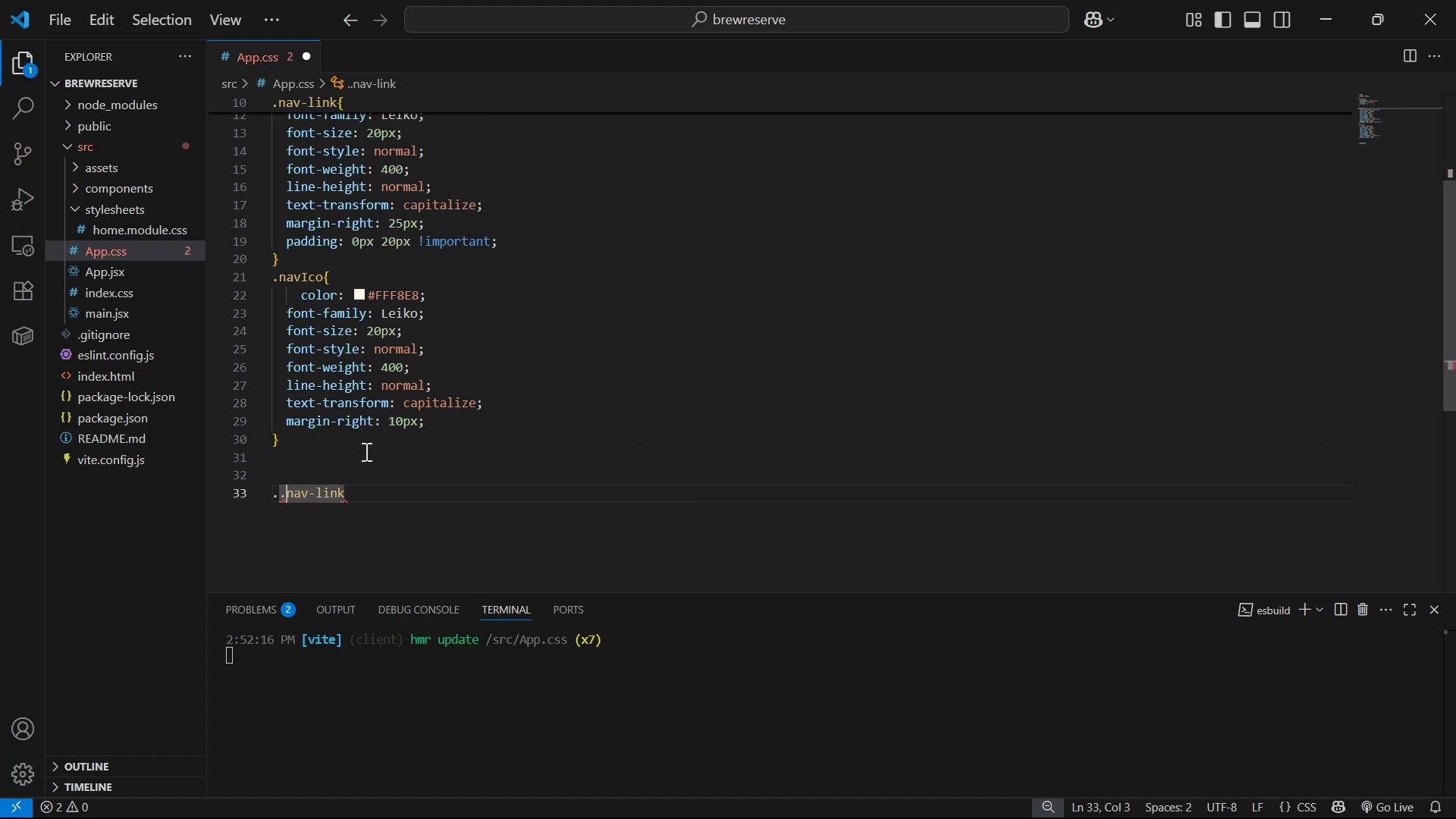 
key(ArrowLeft)
 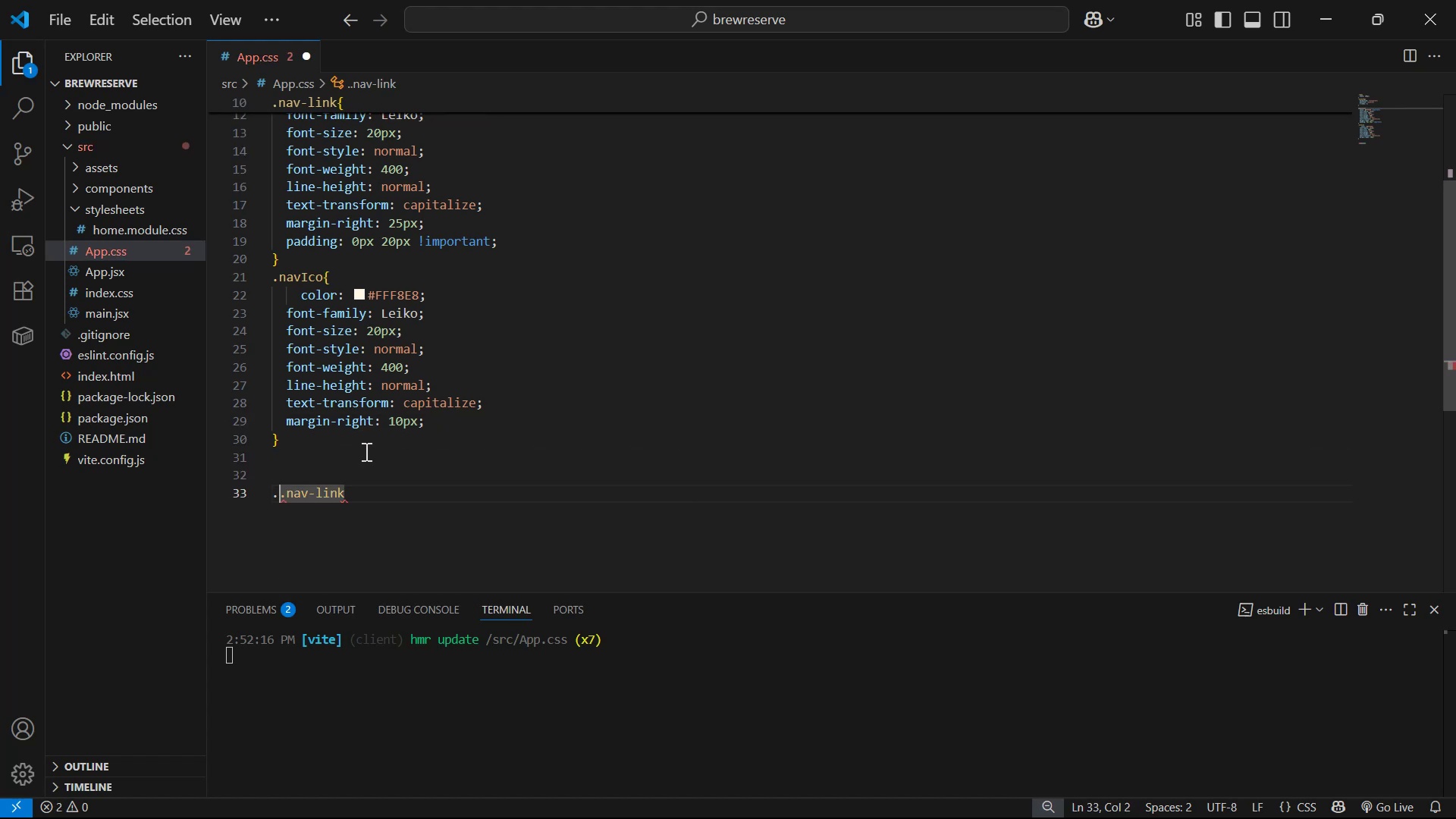 
key(Backspace)
 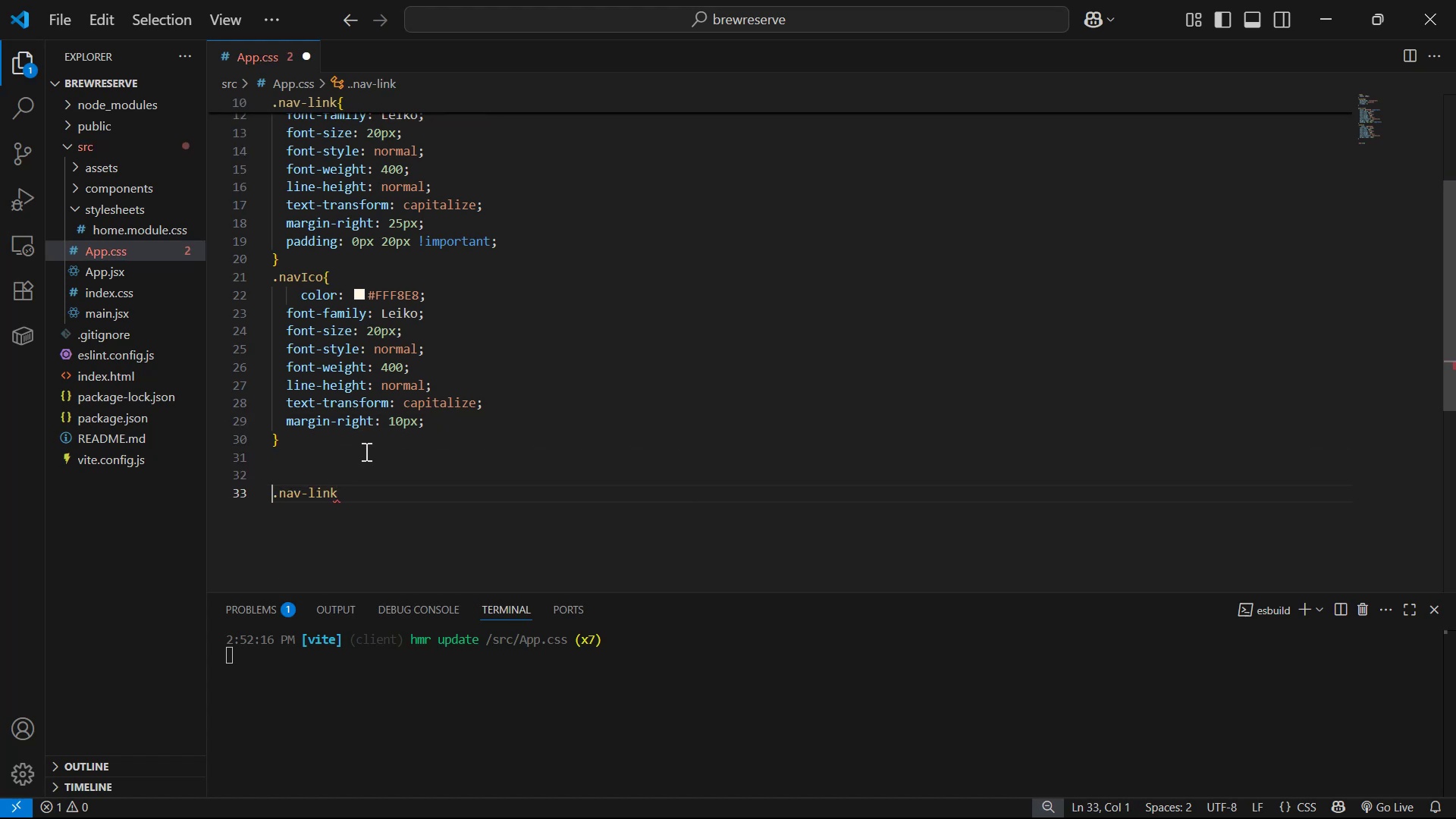 
hold_key(key=ArrowRight, duration=0.76)
 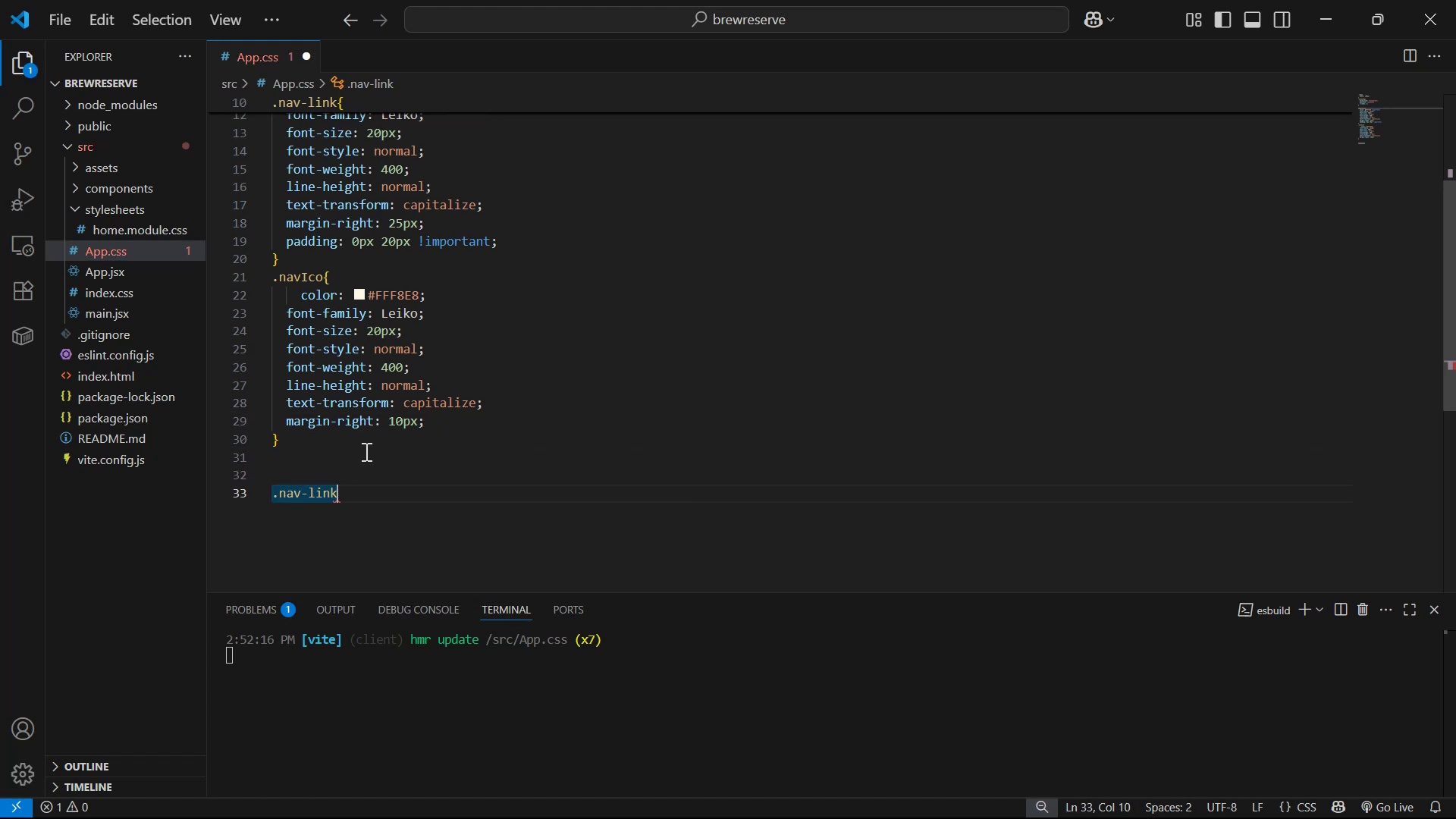 
key(Shift+BracketLeft)
 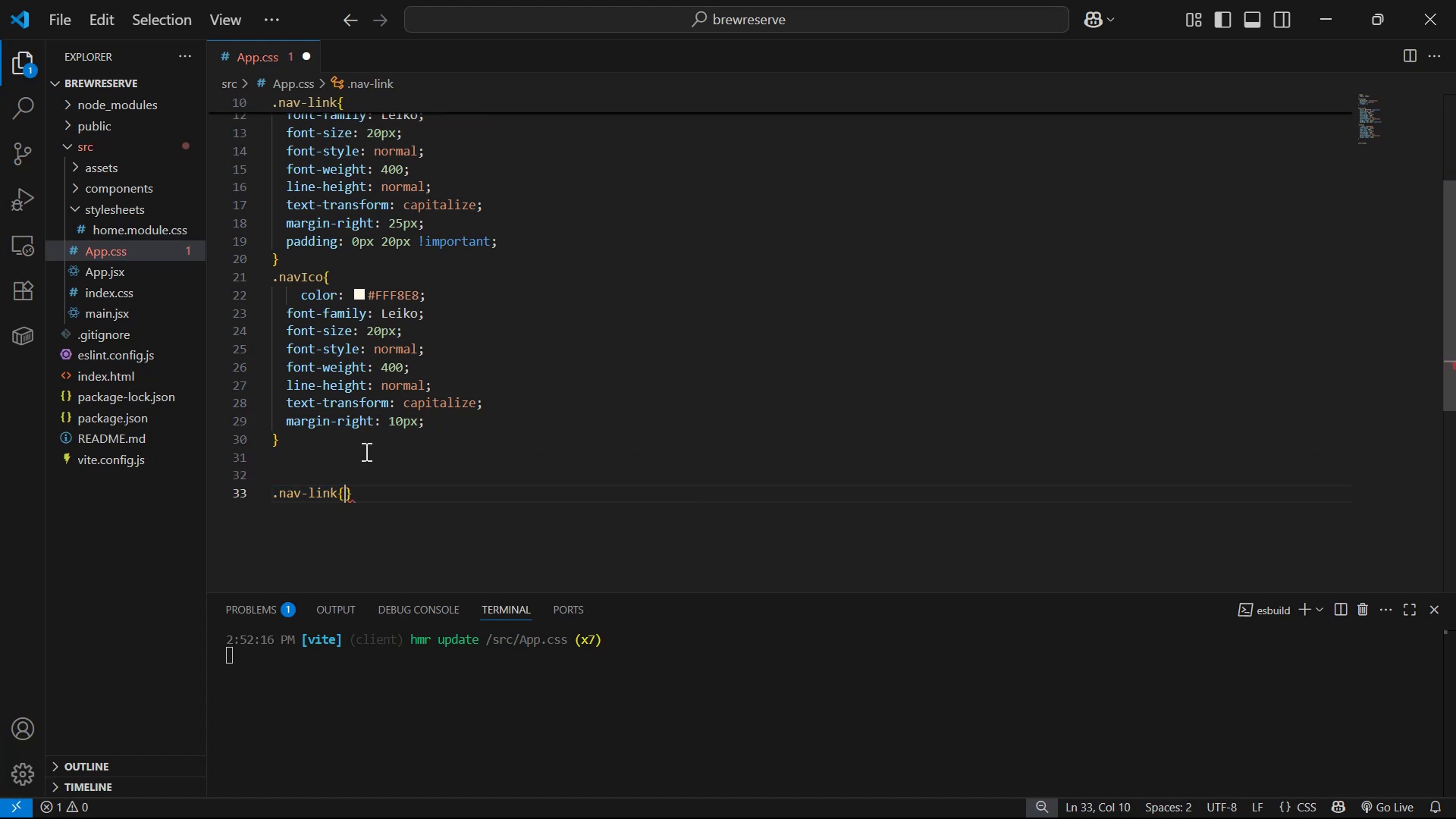 
key(Shift+Enter)
 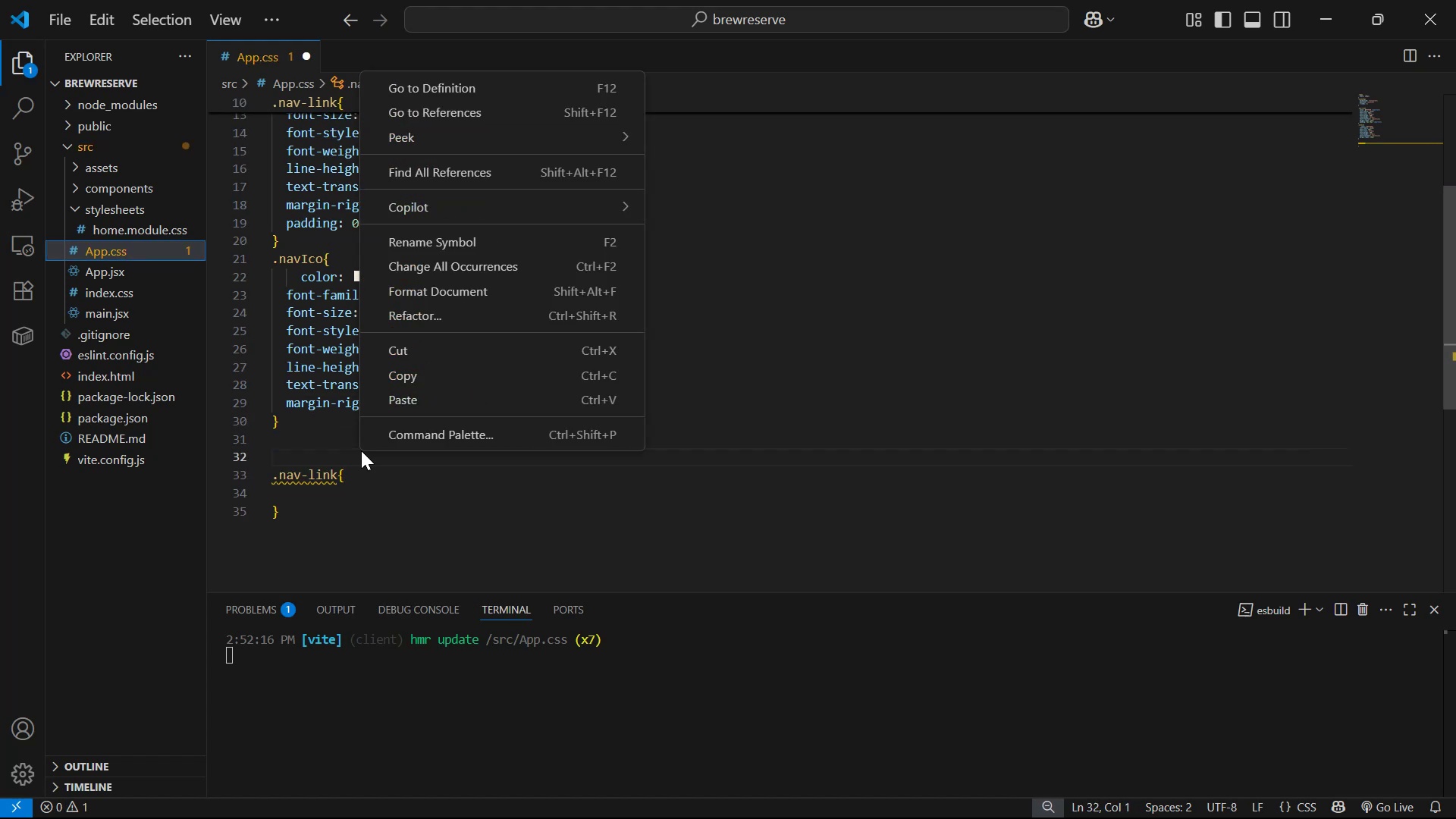 
left_click([340, 464])
 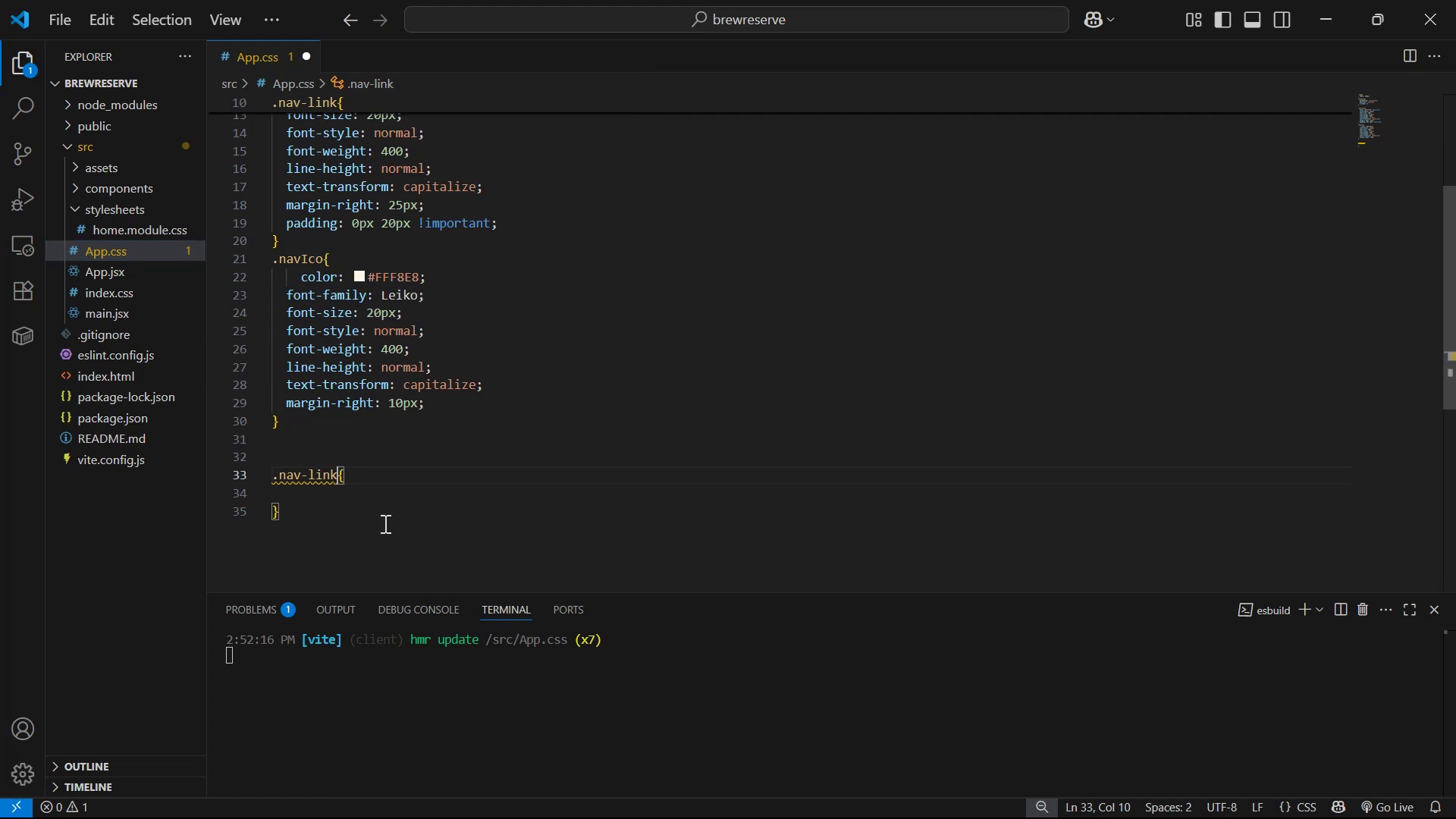 
type(:hover)
 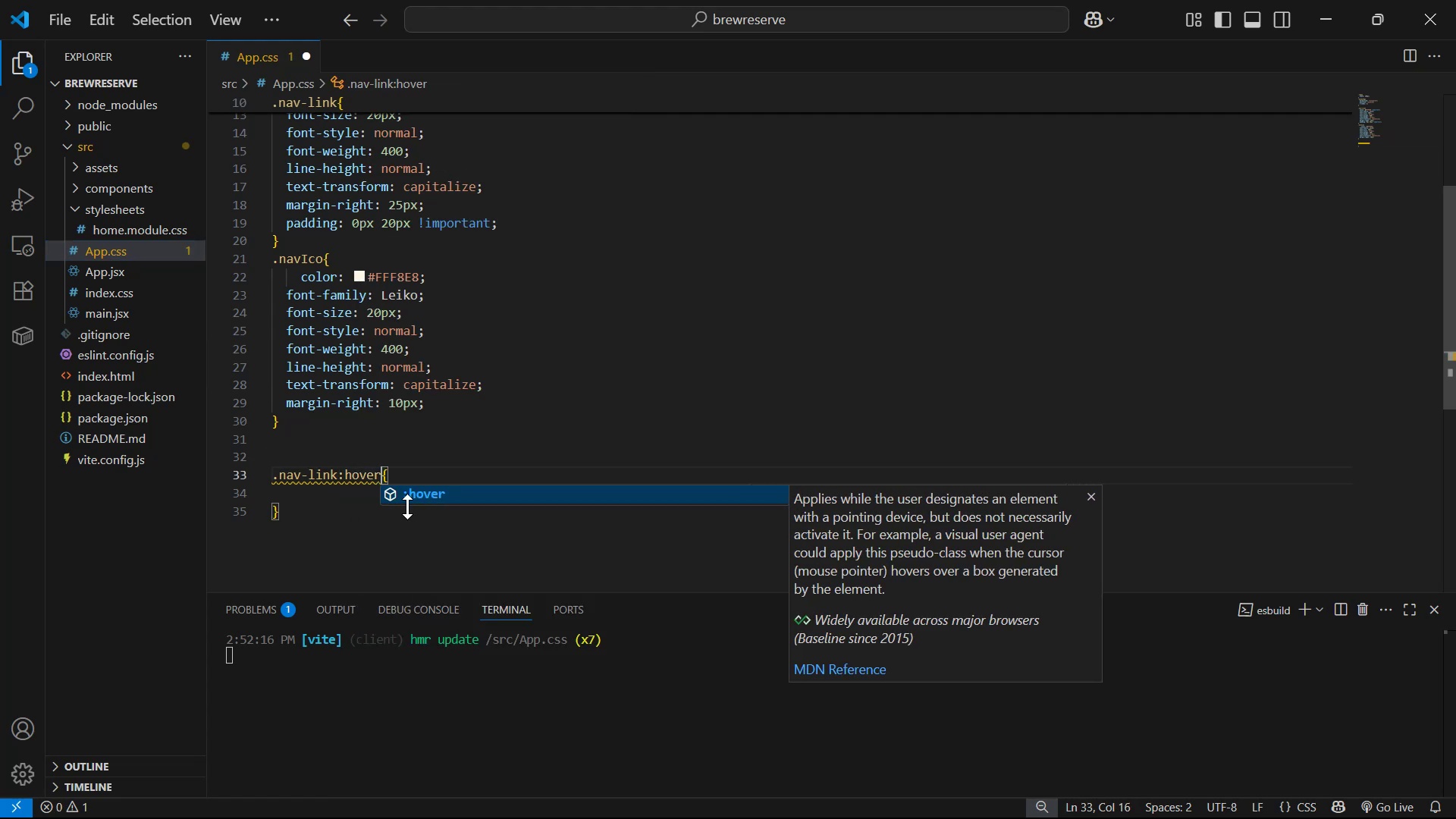 
left_click([431, 479])
 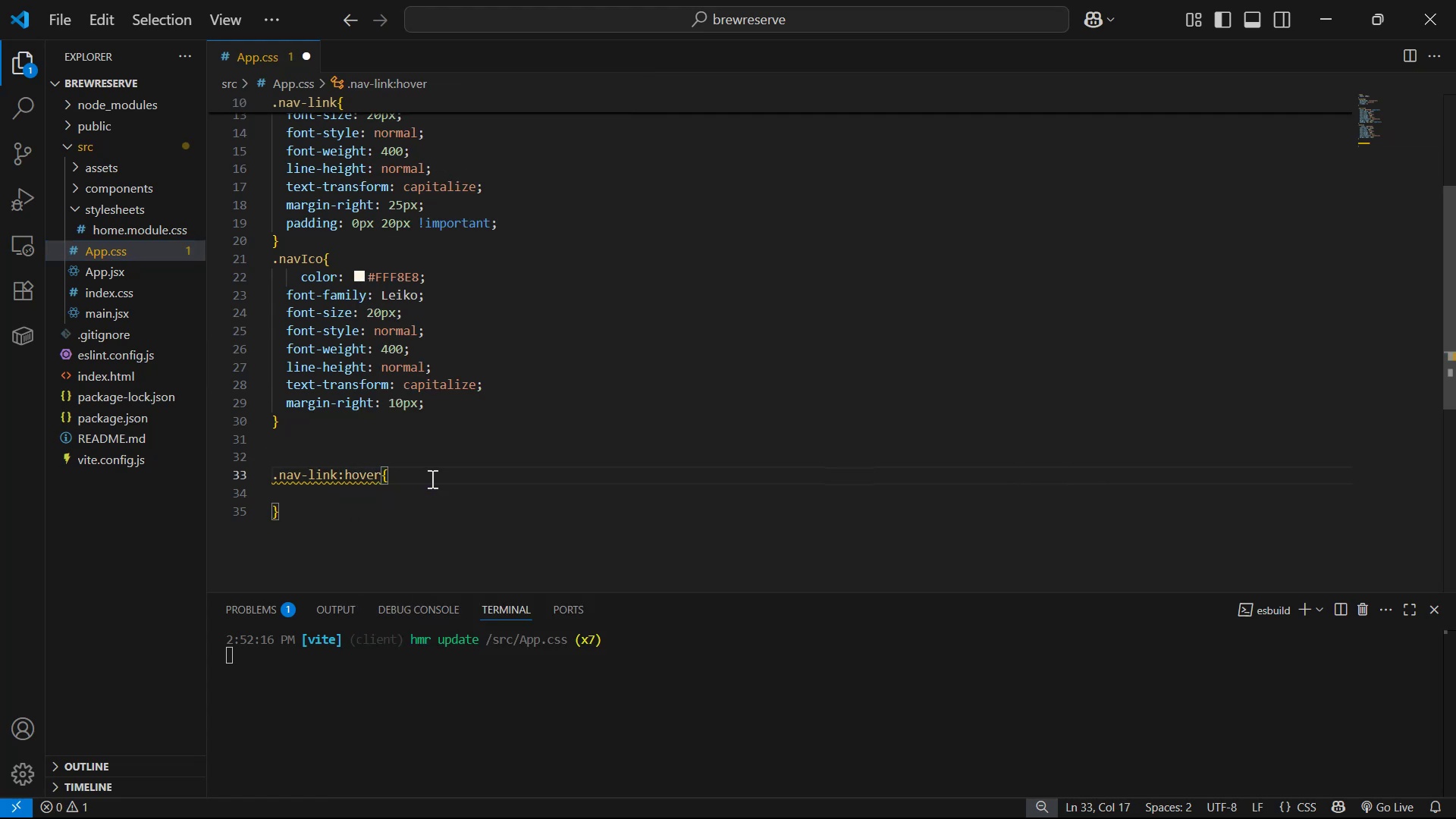 
key(Enter)
 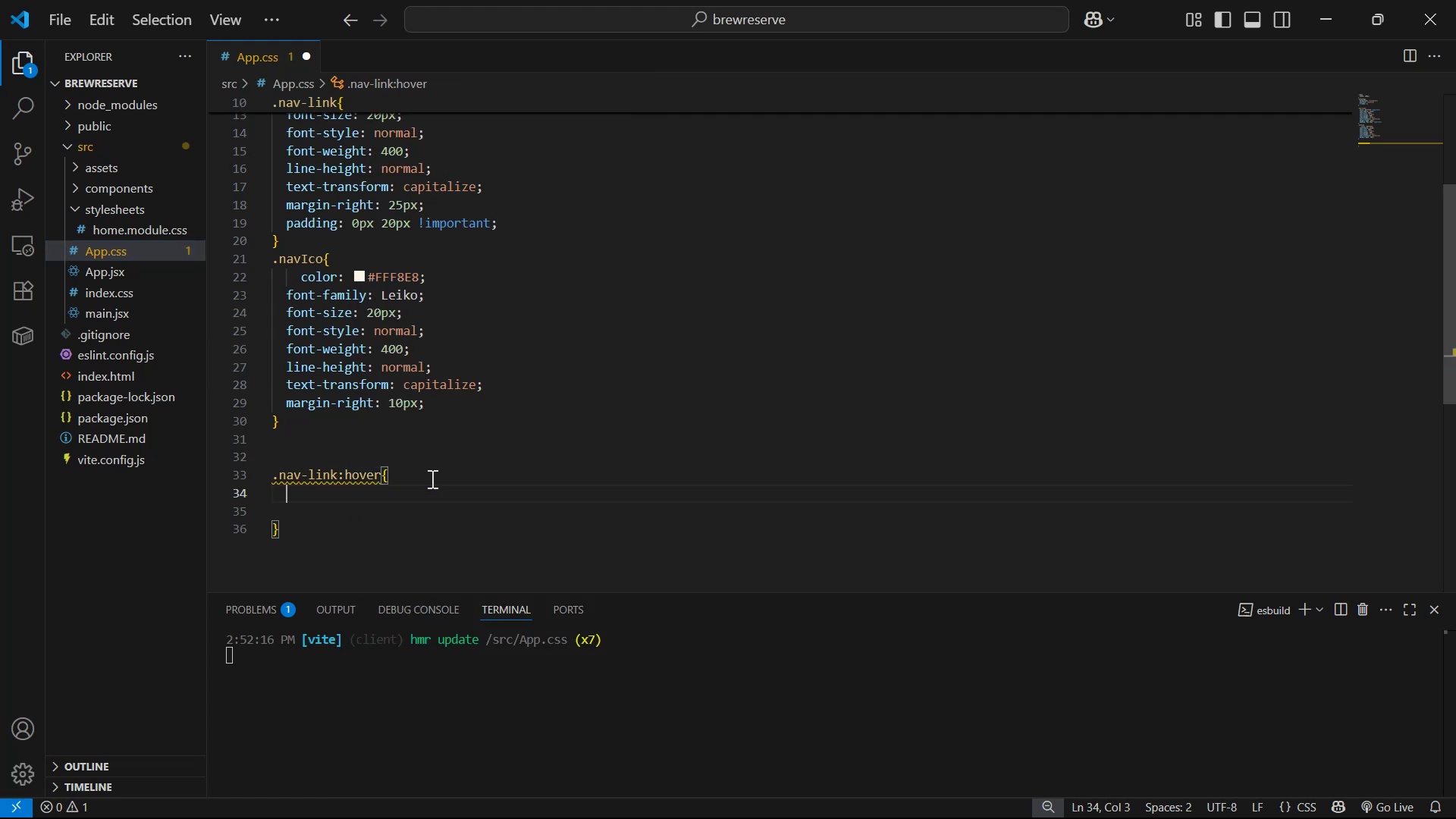 
type(ba)
 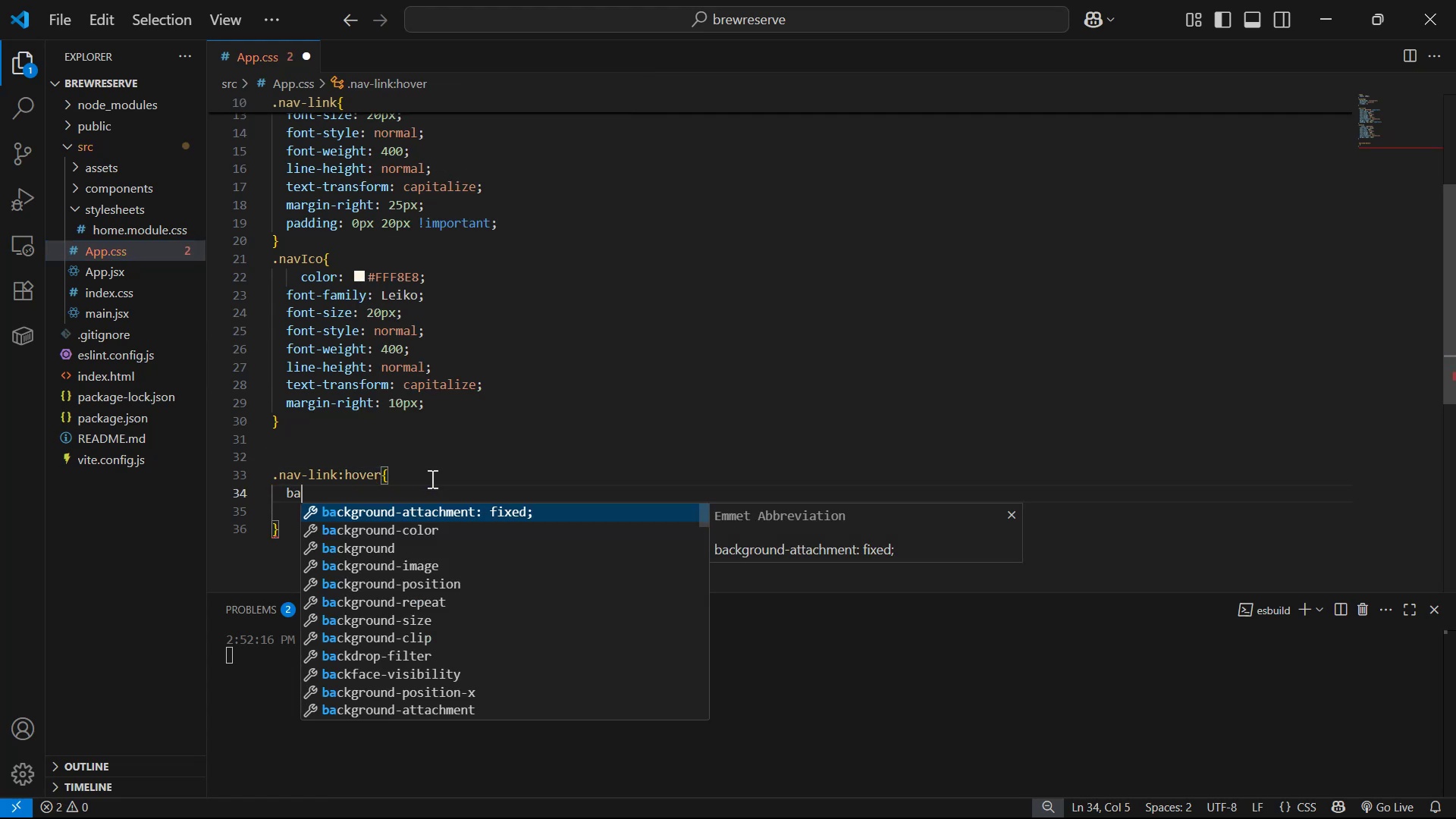 
key(ArrowDown)
 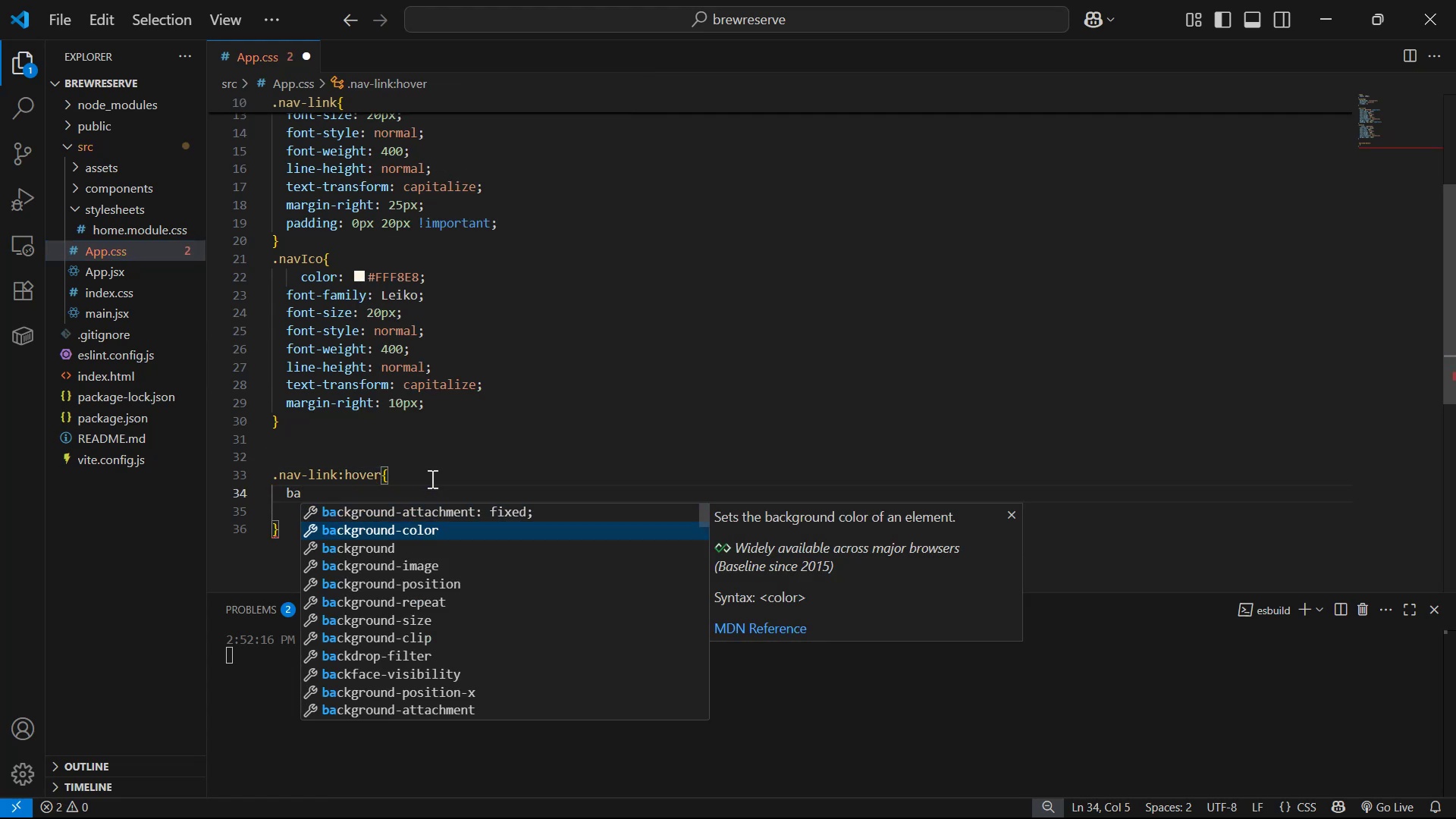 
key(Enter)
 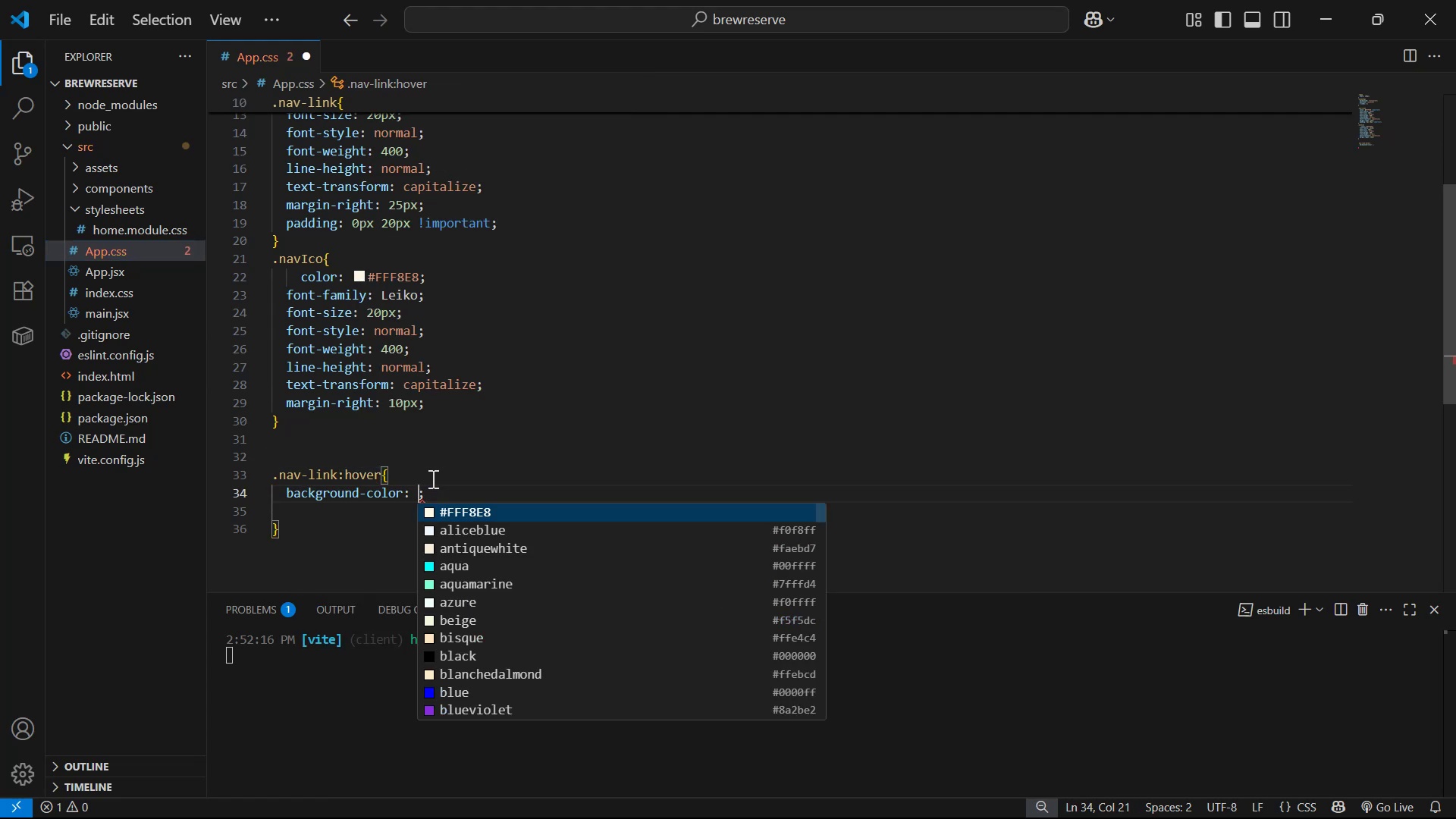 
key(Alt+Tab)
 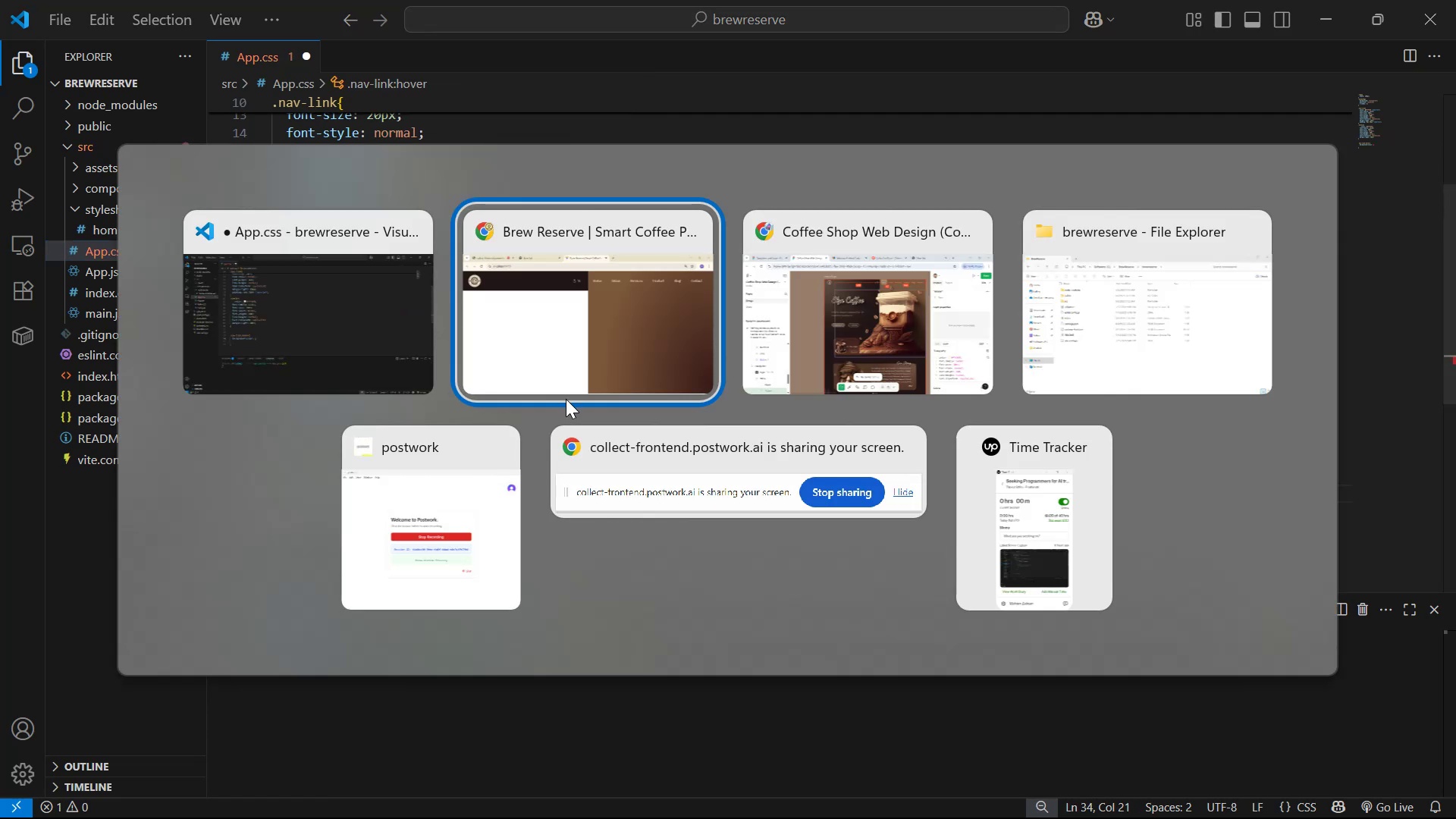 
key(Alt+Tab)
 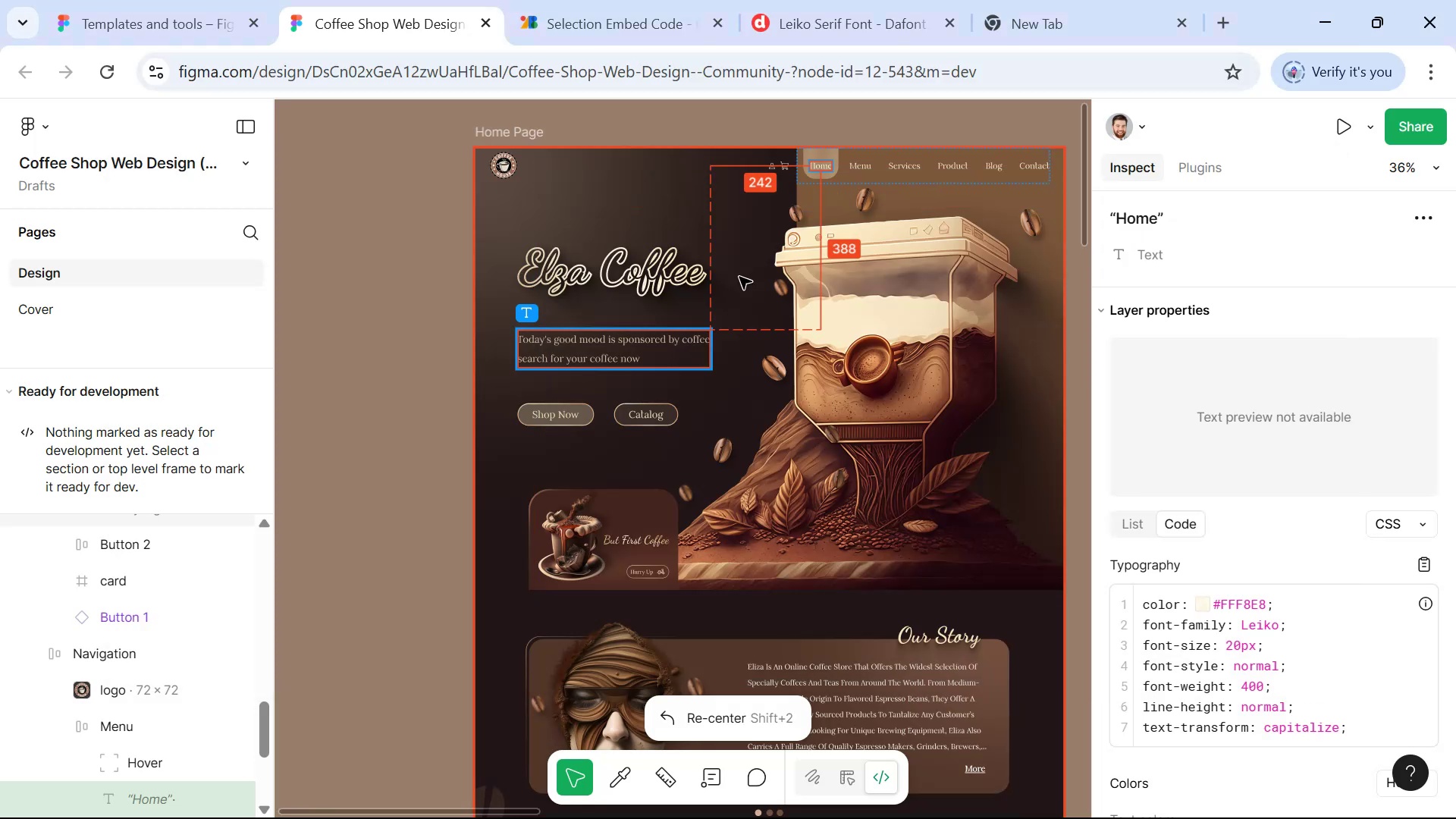 
key(Control+ControlLeft)
 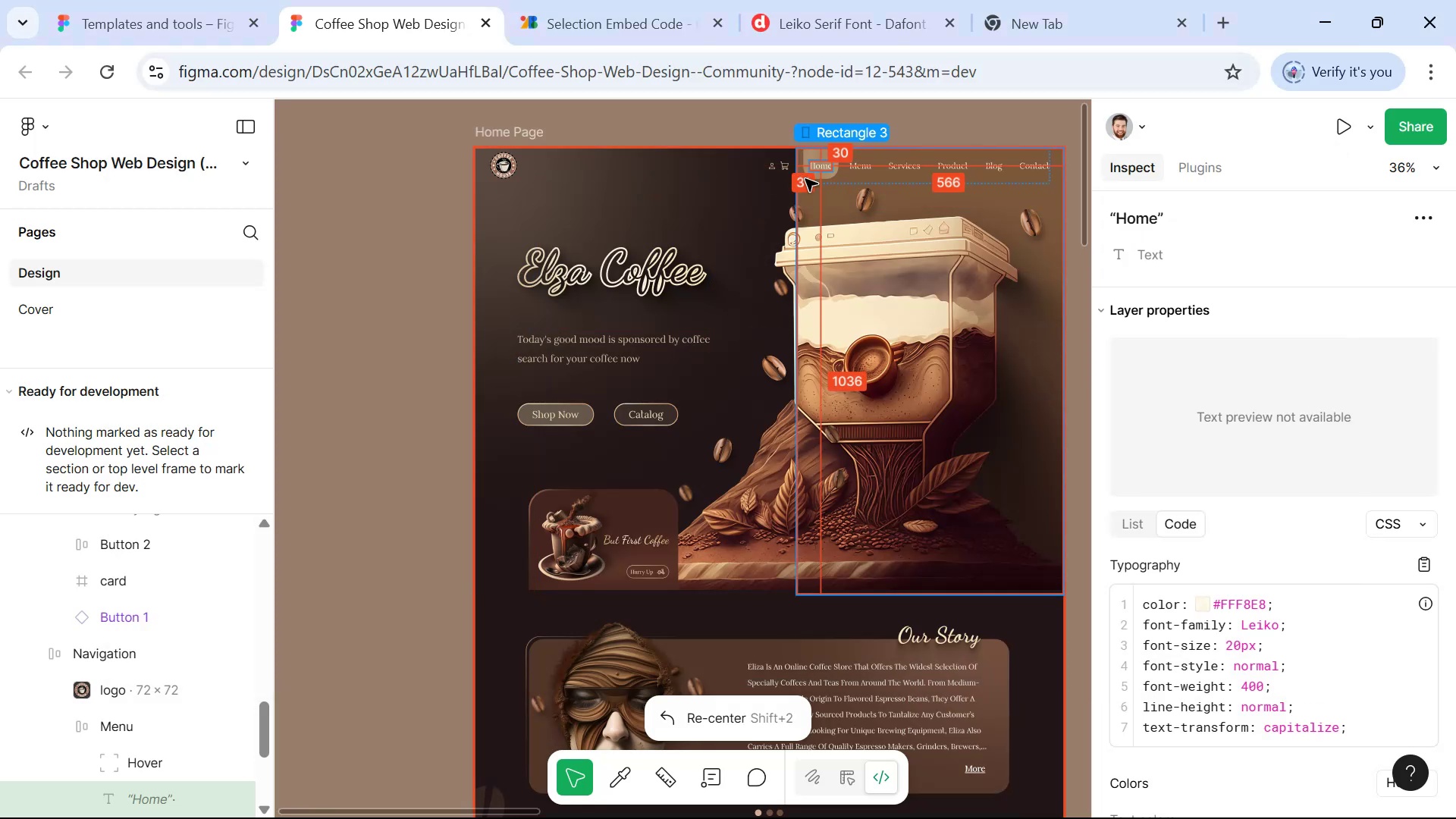 
hold_key(key=ControlLeft, duration=1.51)
scroll: coordinate [840, 177], scroll_direction: up, amount: 7.0
 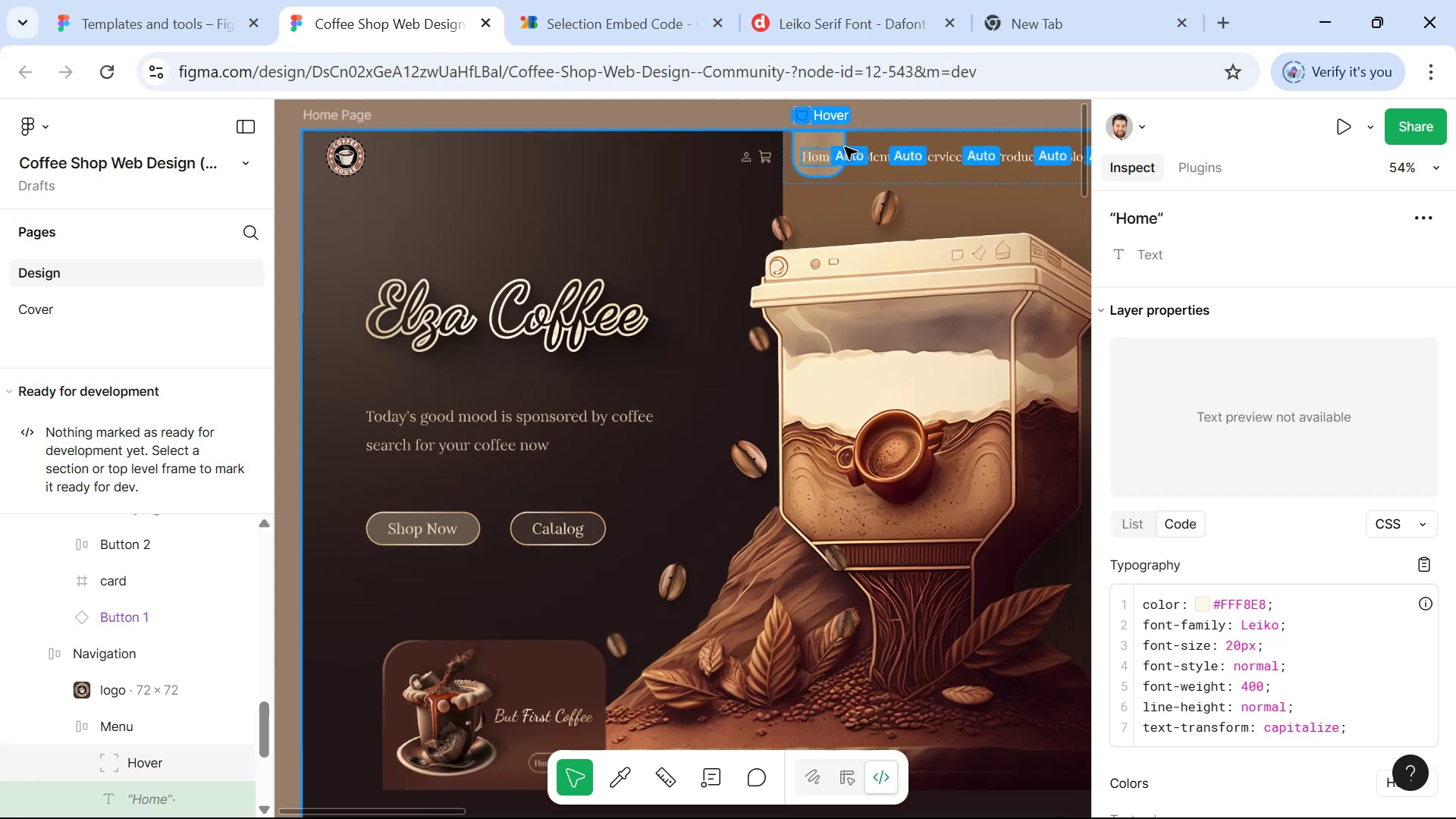 
hold_key(key=ControlLeft, duration=0.9)
left_click([838, 143])
 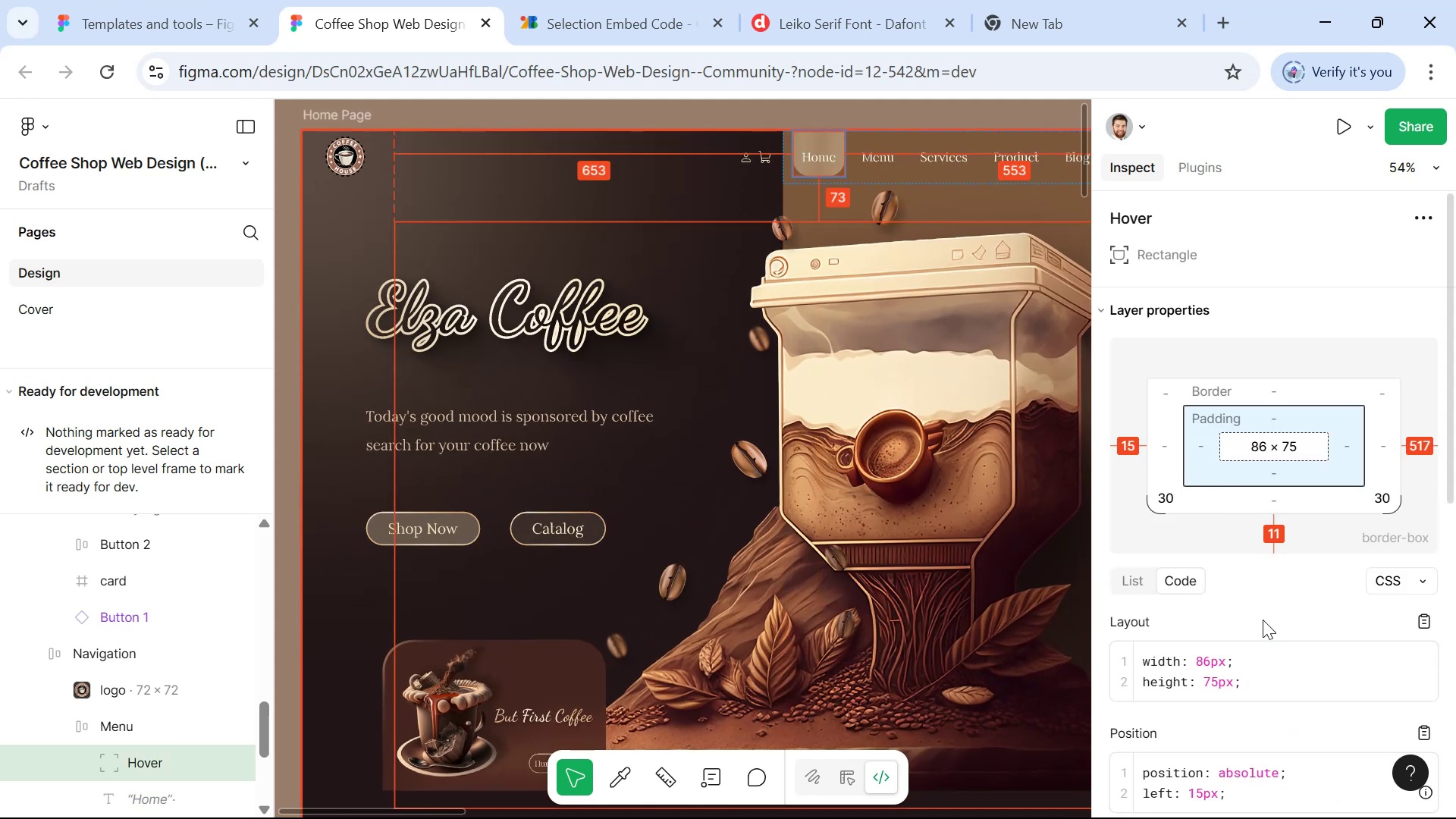 
scroll: coordinate [1264, 633], scroll_direction: down, amount: 1.0
 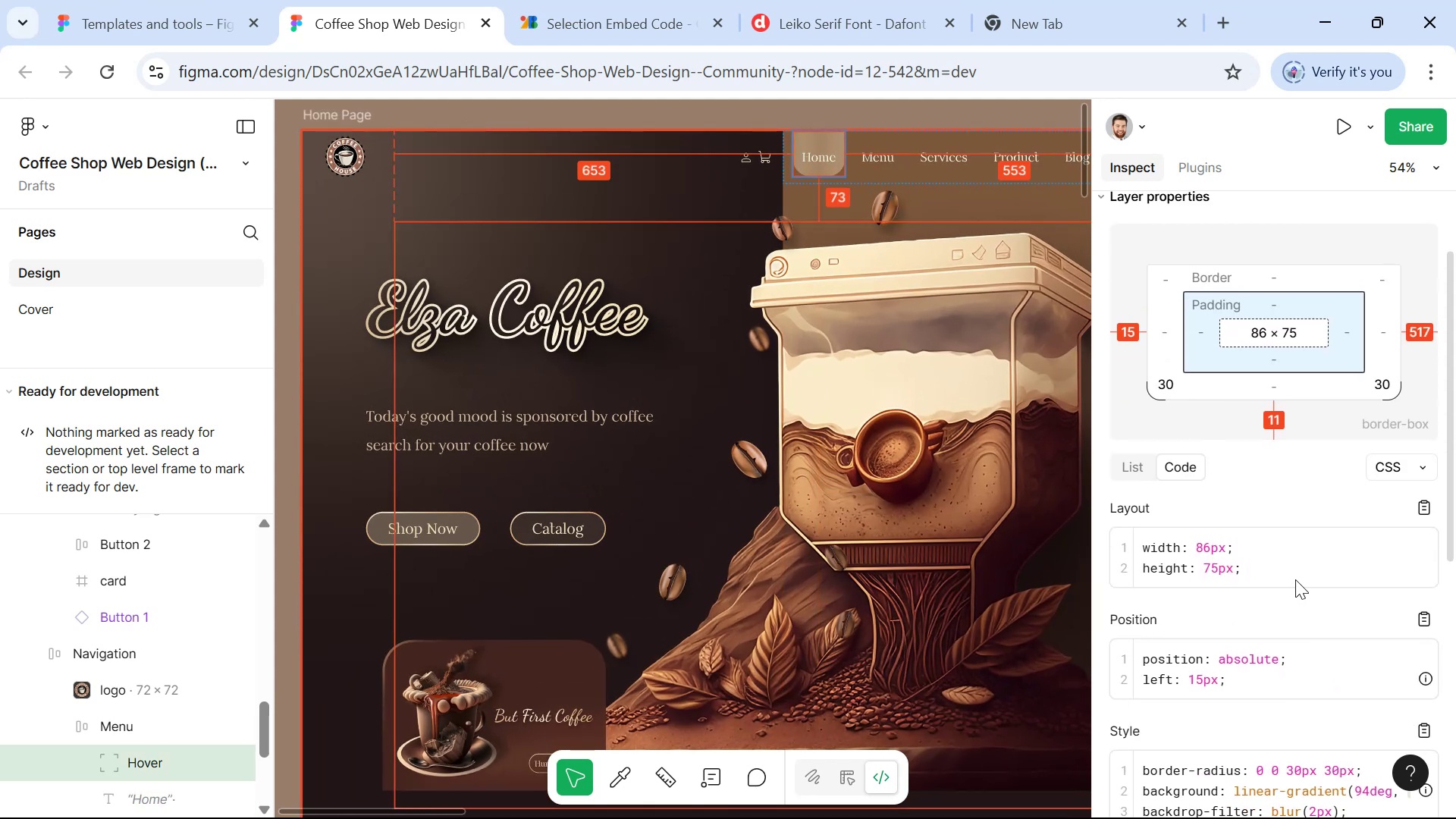 
wait(7.23)
 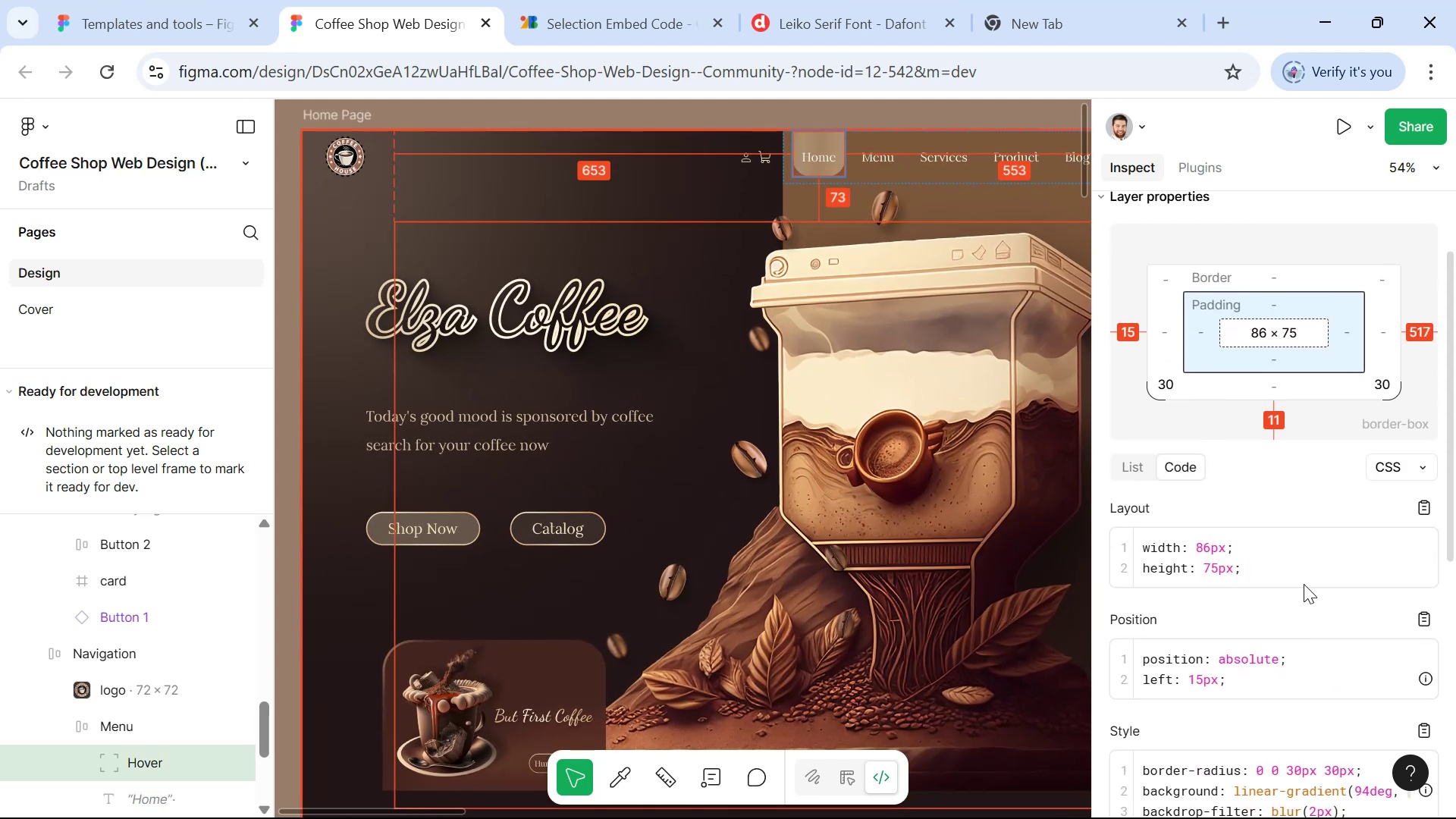 
scroll: coordinate [1291, 577], scroll_direction: down, amount: 3.0
 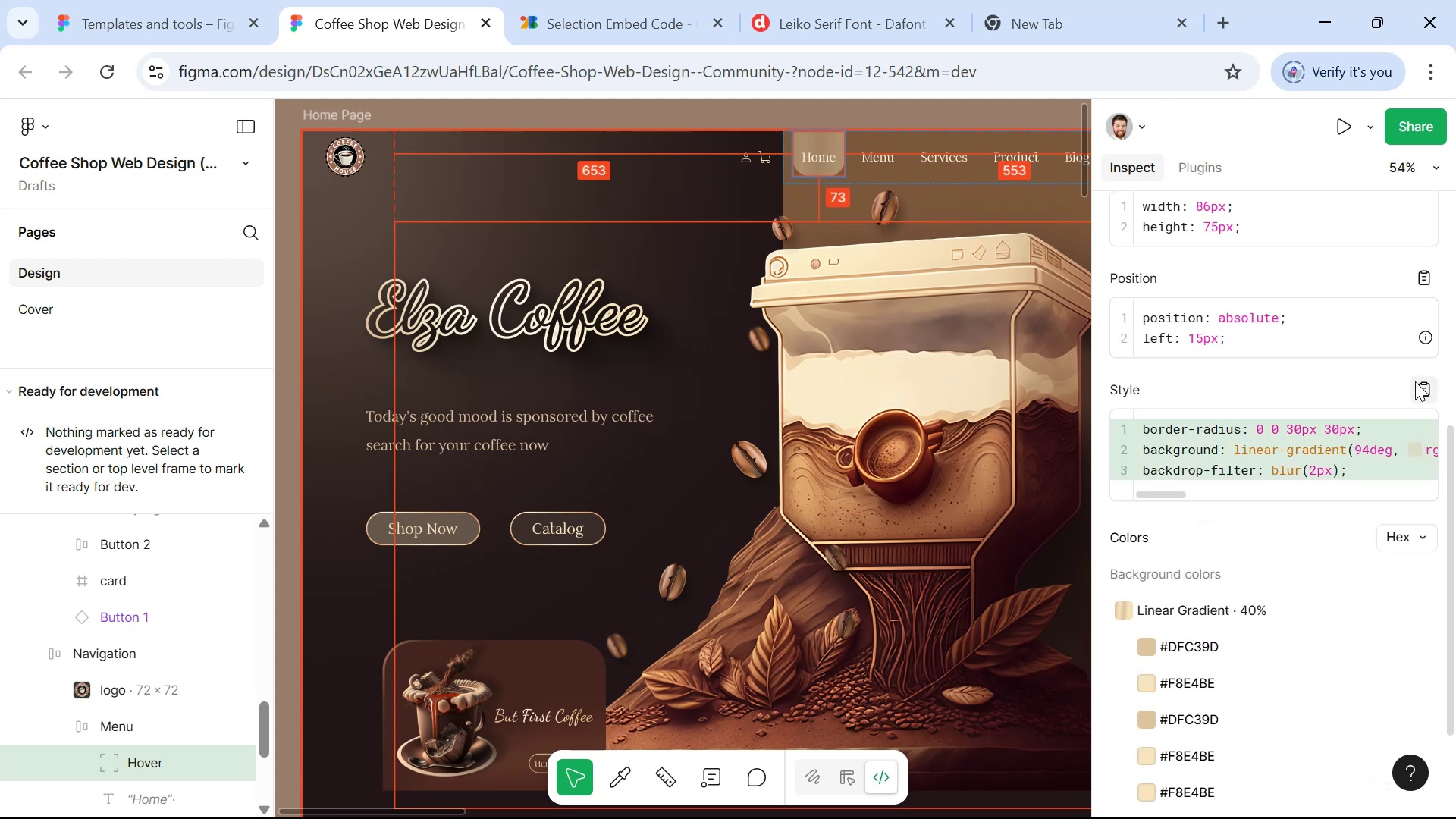 
left_click([1421, 380])
 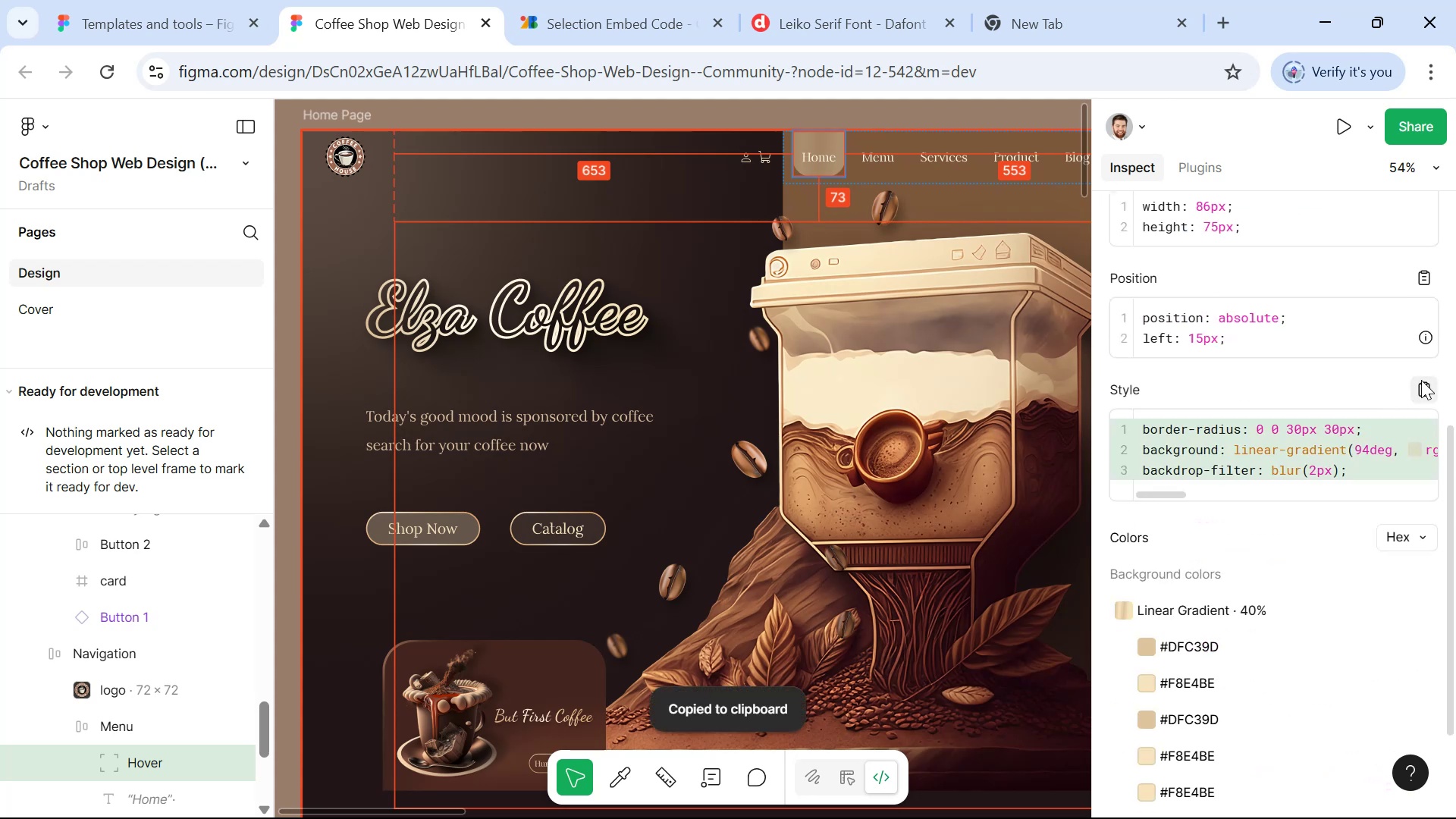 
key(Alt+AltLeft)
 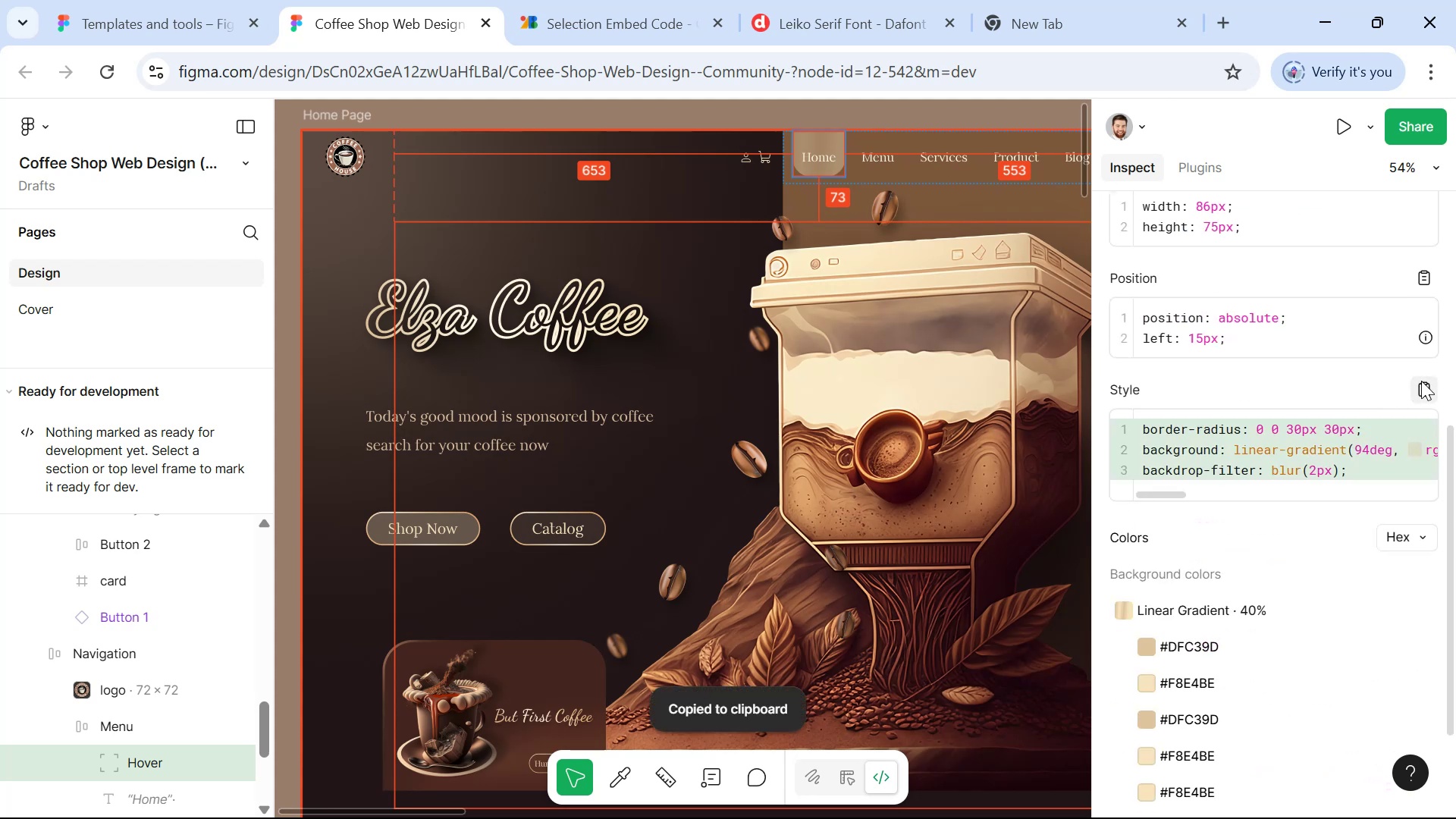 
key(Alt+Tab)
 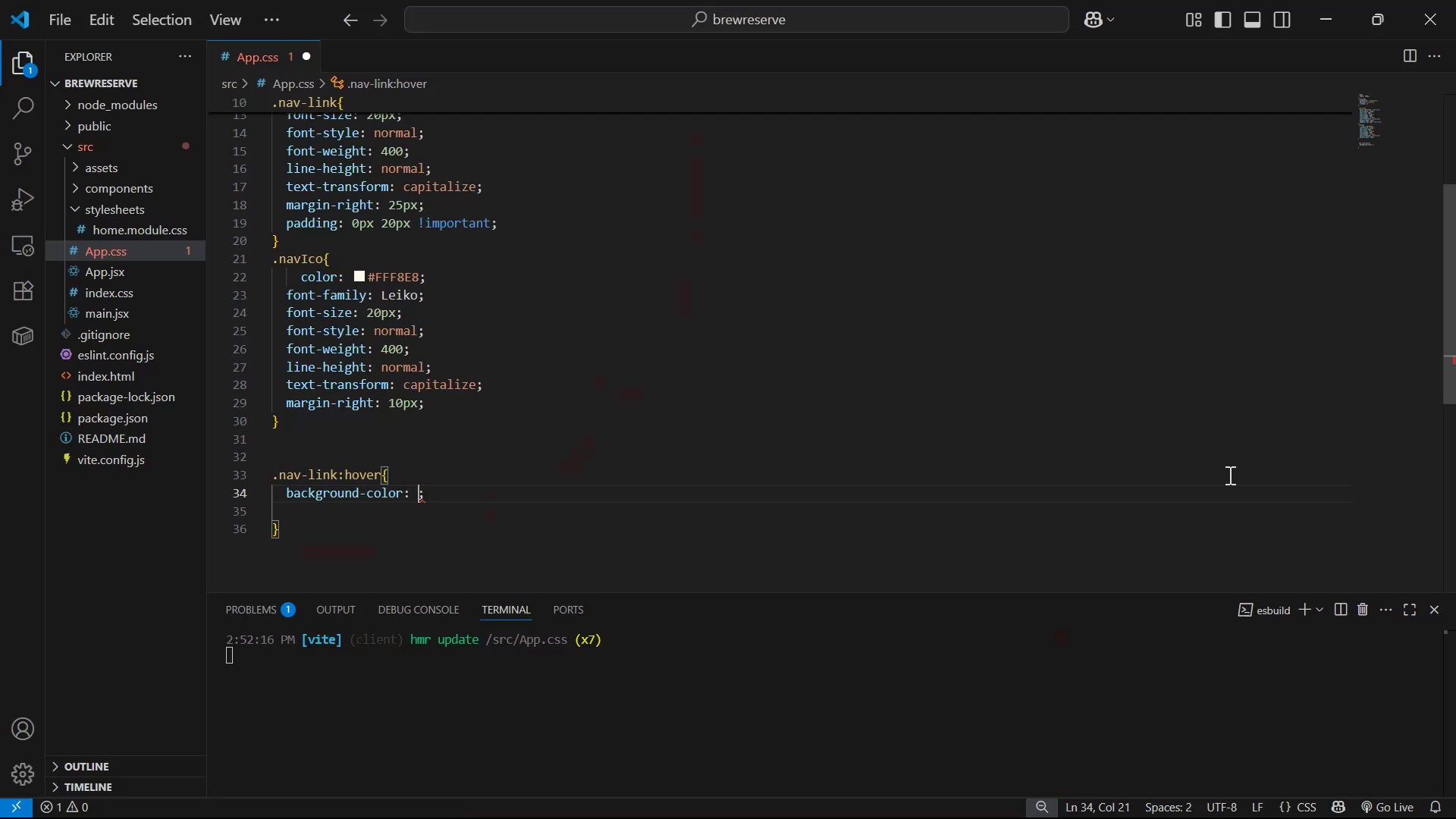 
hold_key(key=ControlLeft, duration=0.48)
 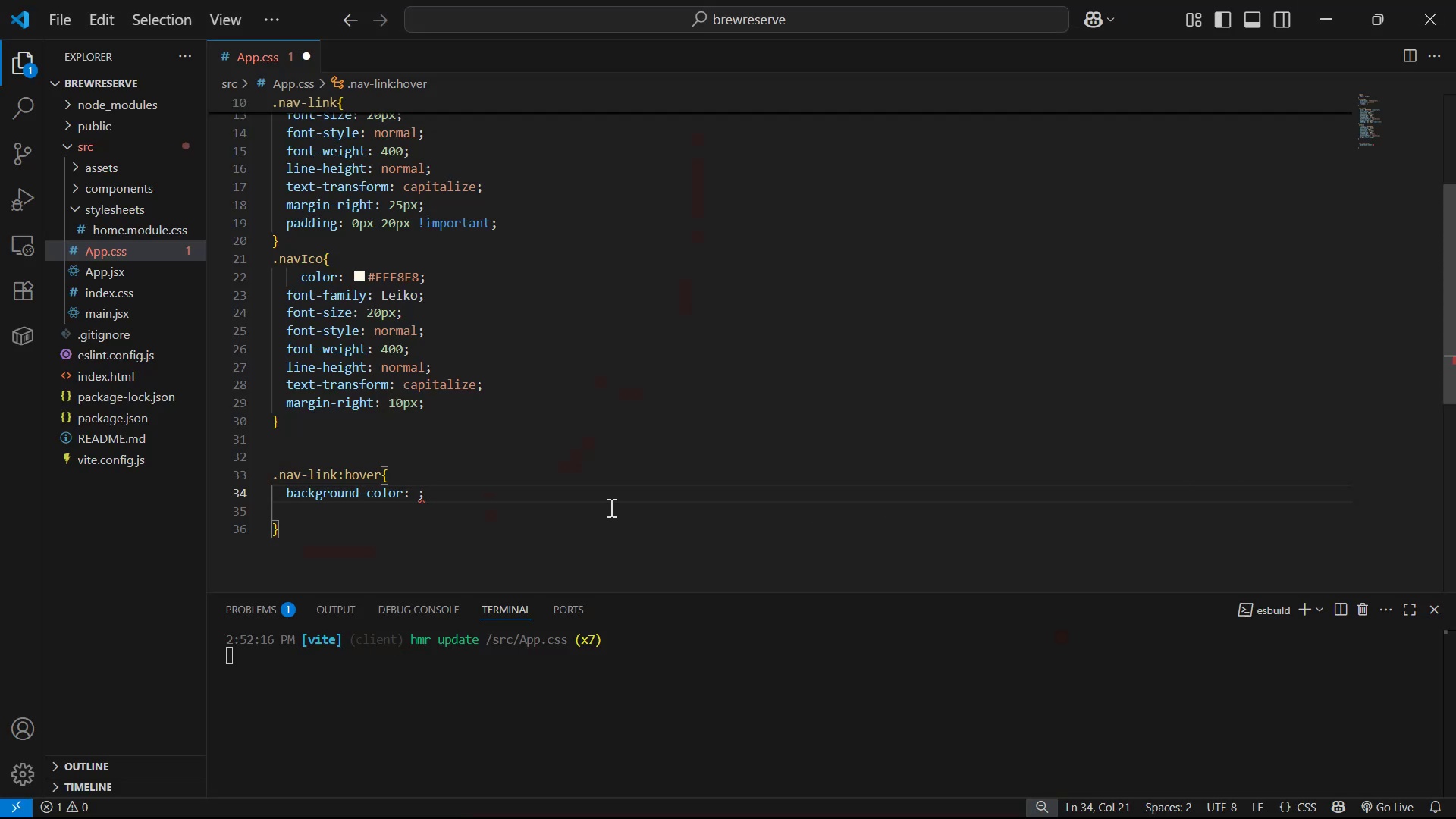 
left_click_drag(start_coordinate=[444, 492], to_coordinate=[289, 496])
 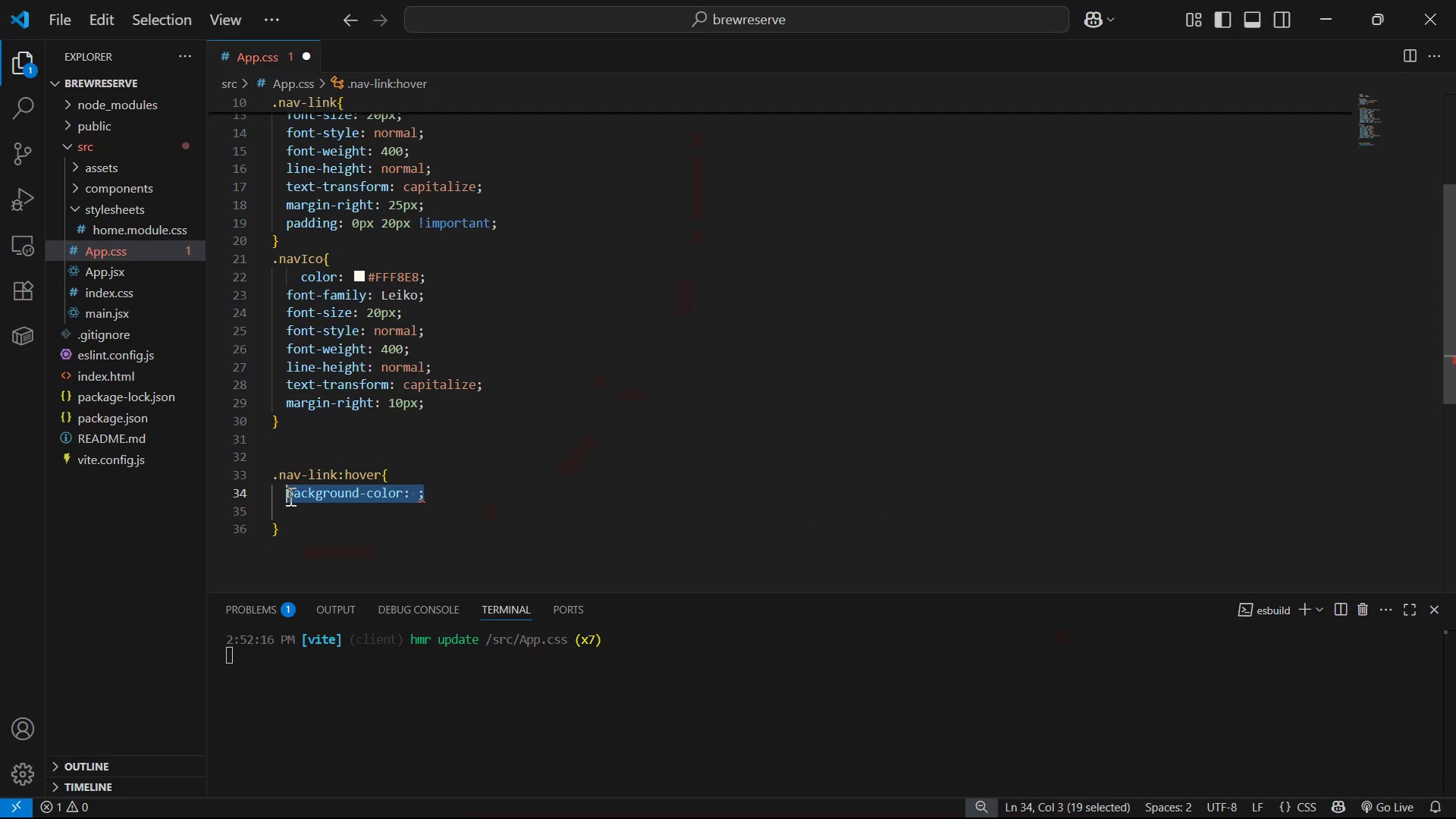 
key(Control+V)
 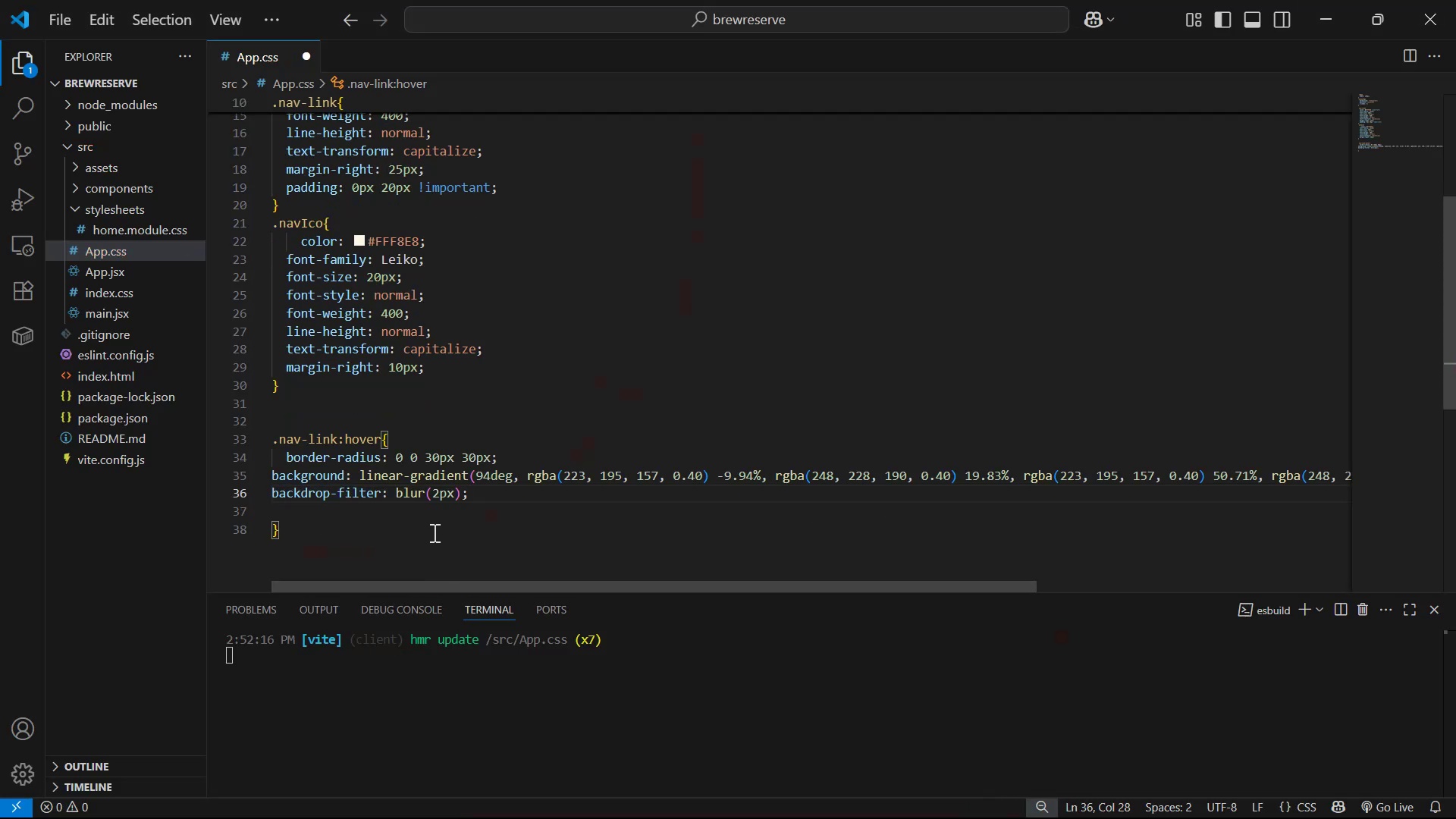 
left_click_drag(start_coordinate=[469, 501], to_coordinate=[212, 470])
 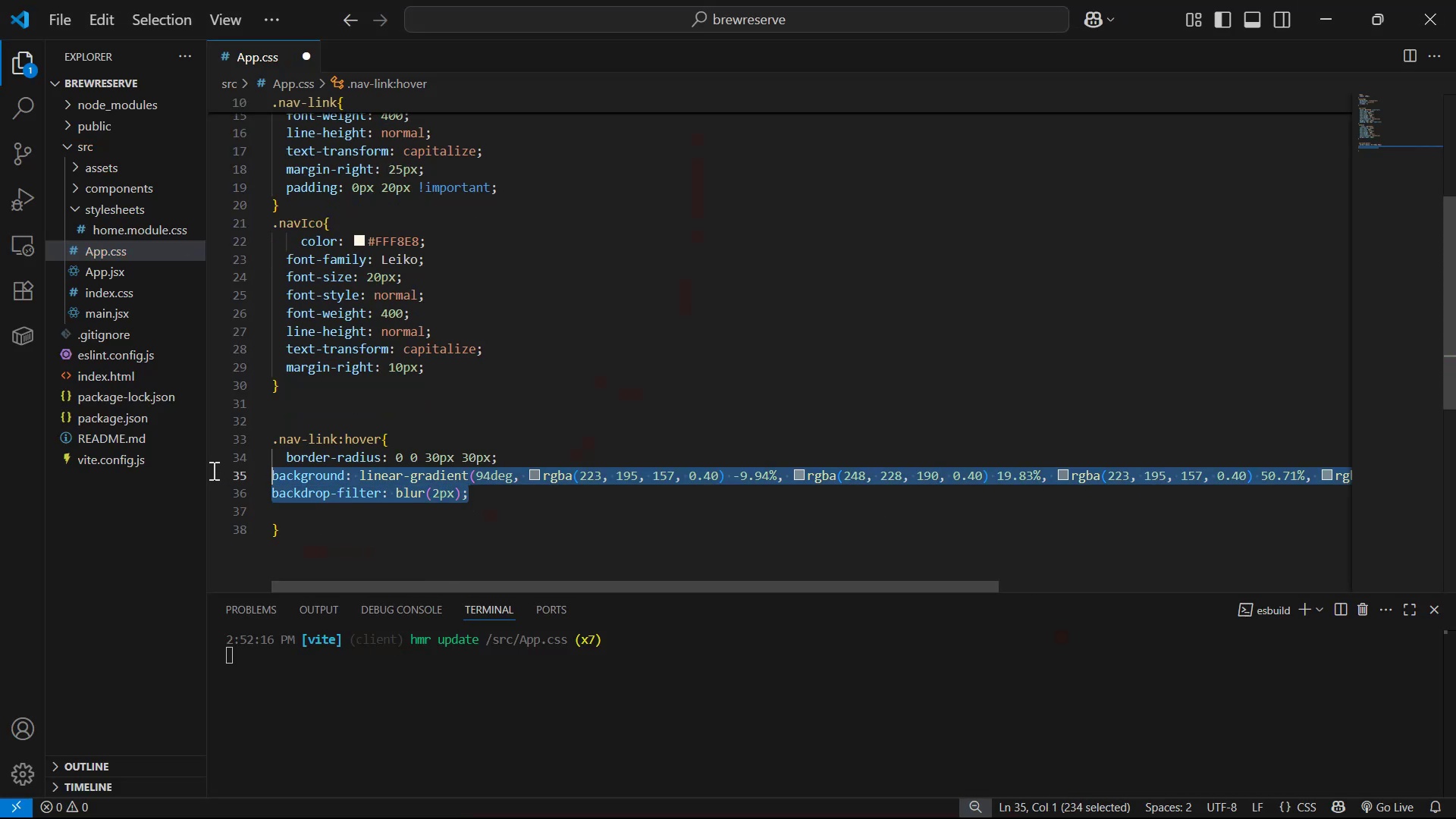 
key(Tab)
 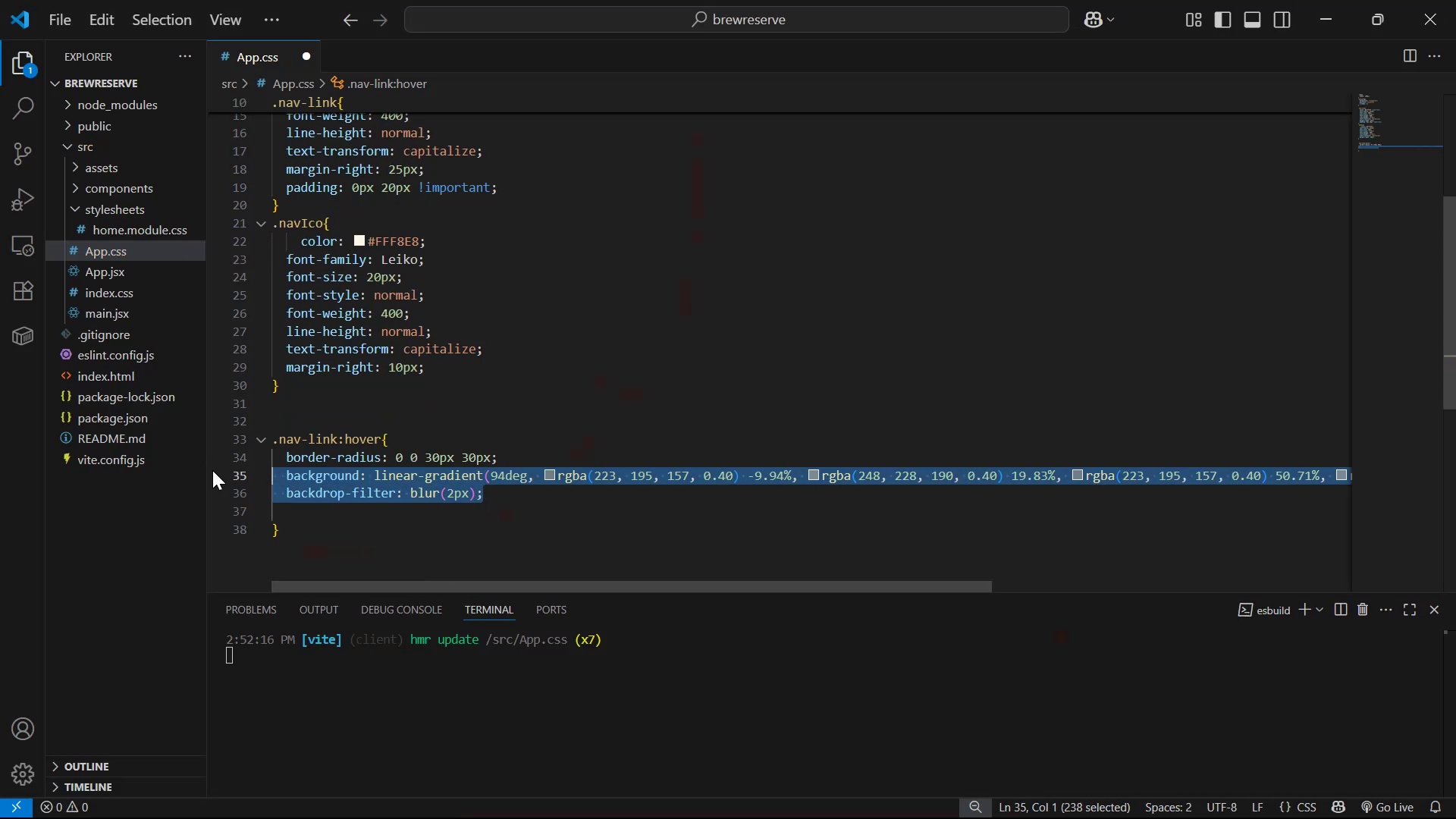 
key(Control+S)
 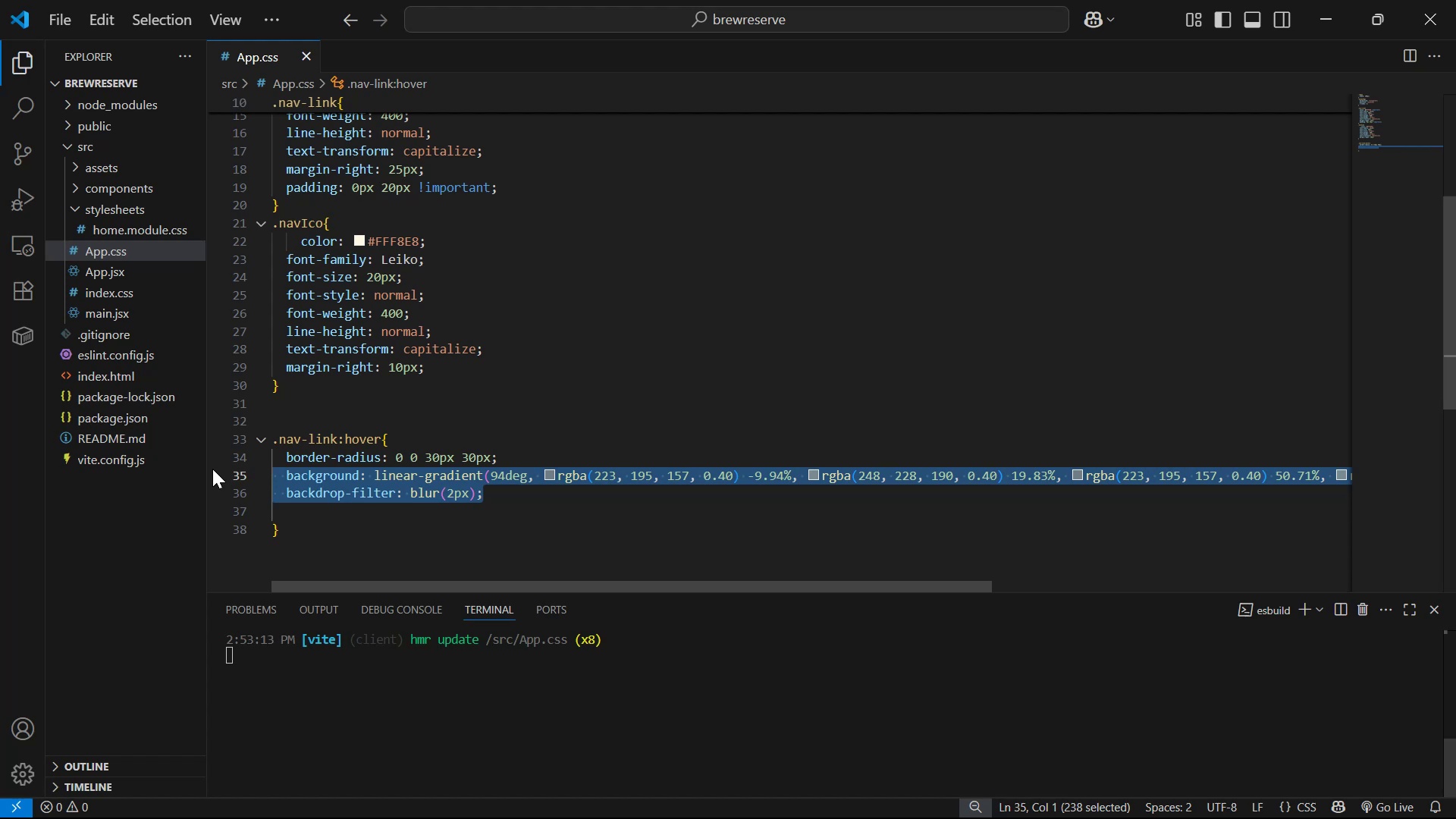 
key(Alt+Tab)
 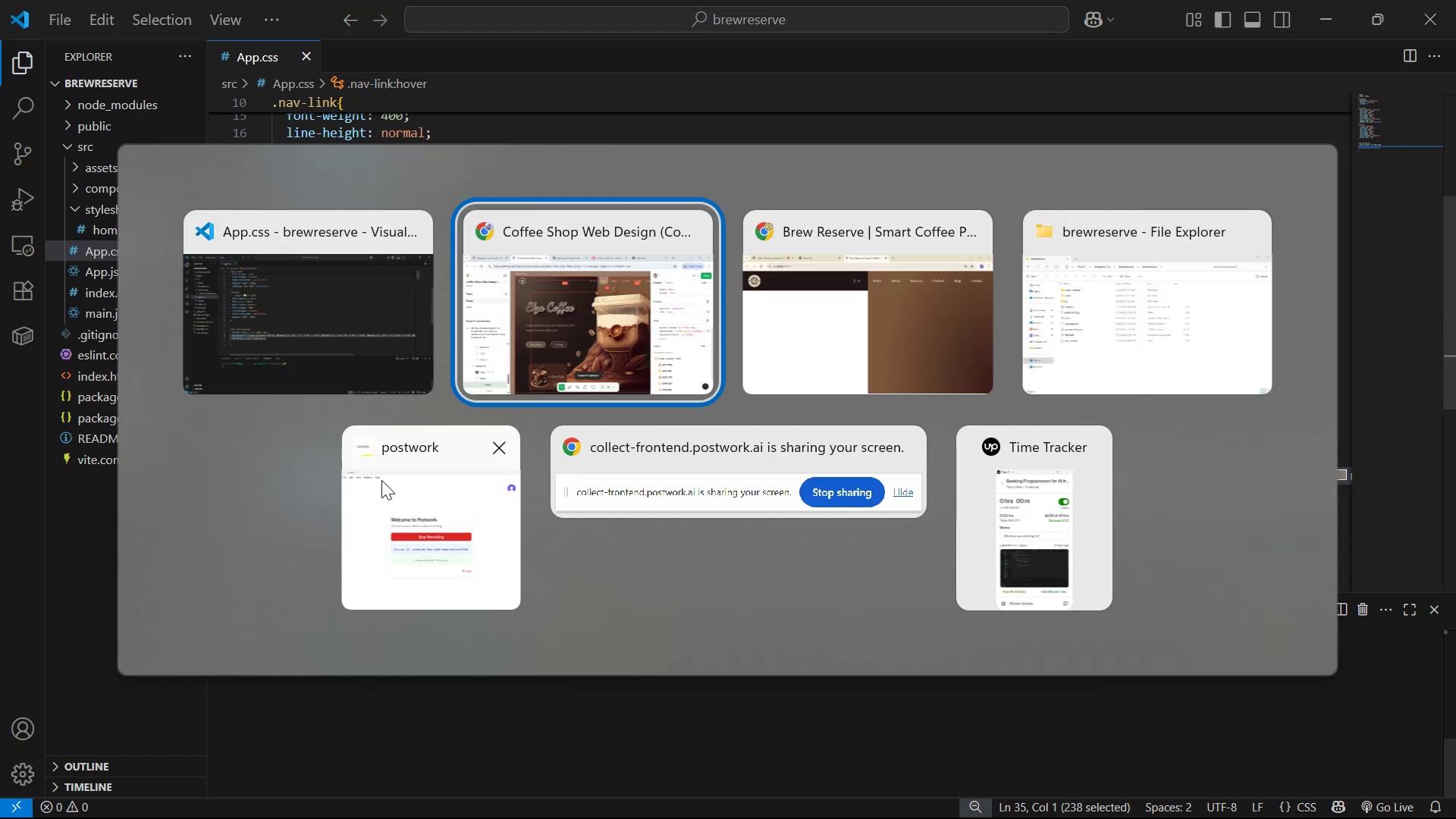 
key(Alt+Tab)
 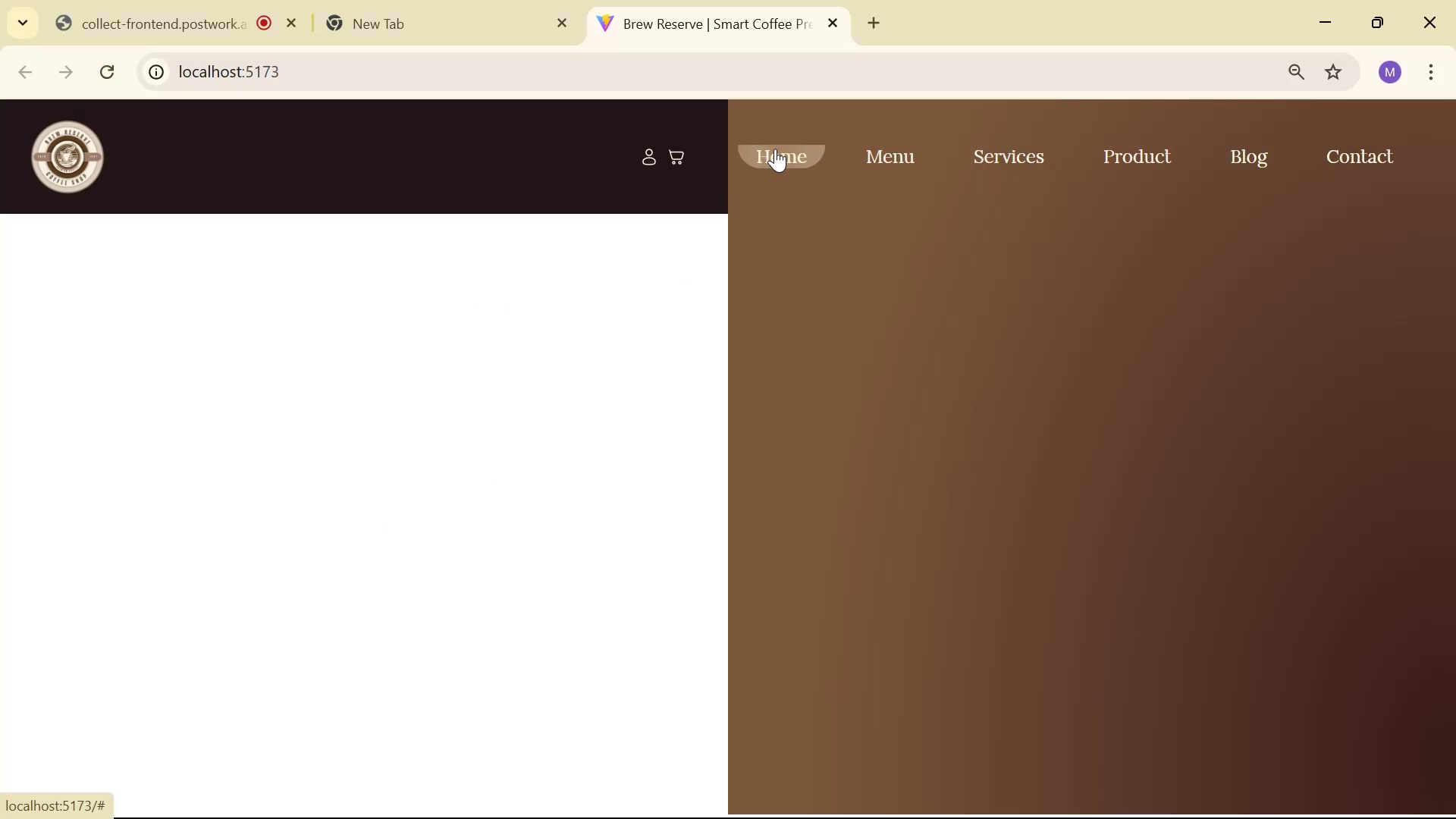 
key(Alt+AltLeft)
 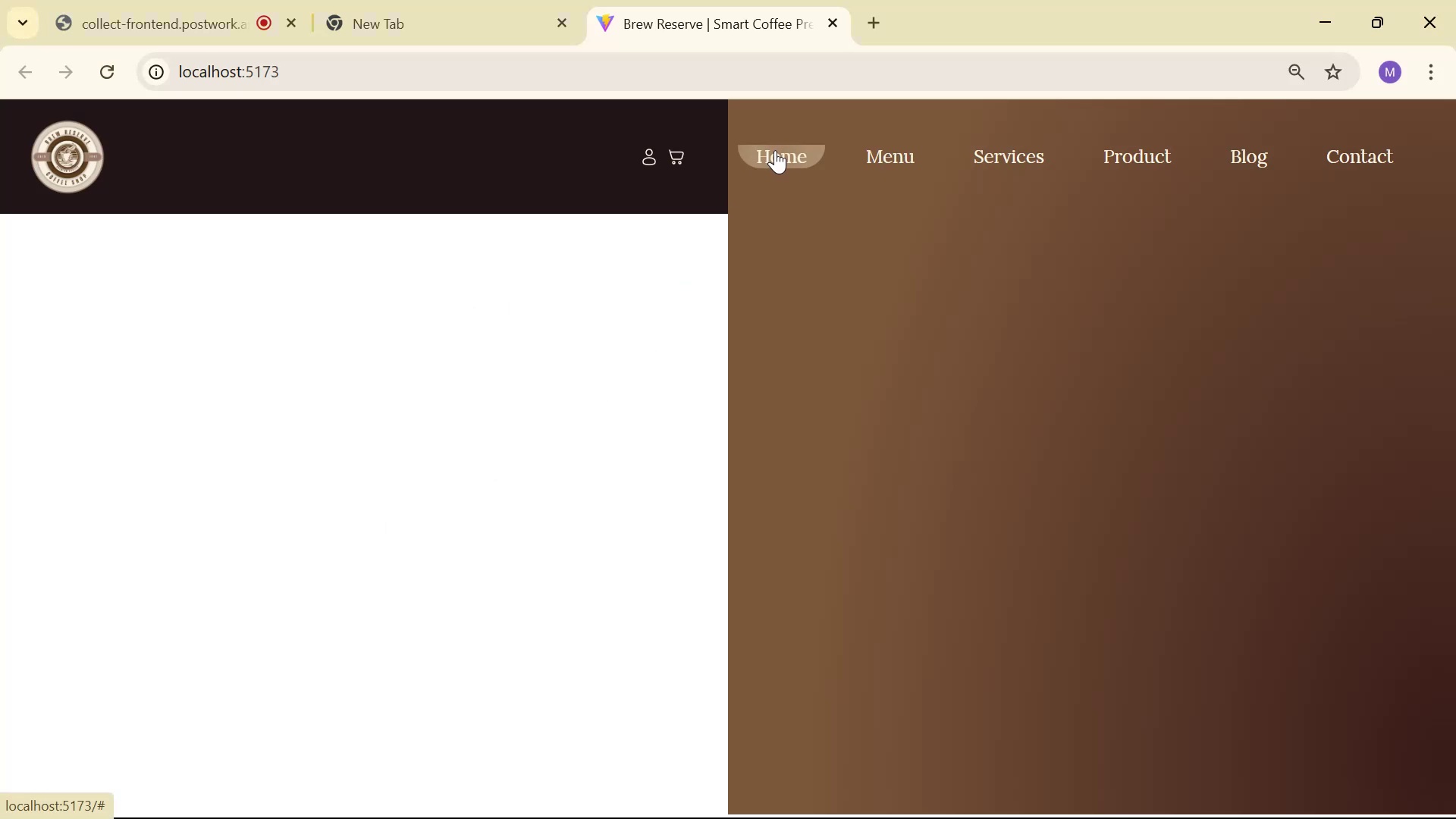 
key(Alt+Tab)
 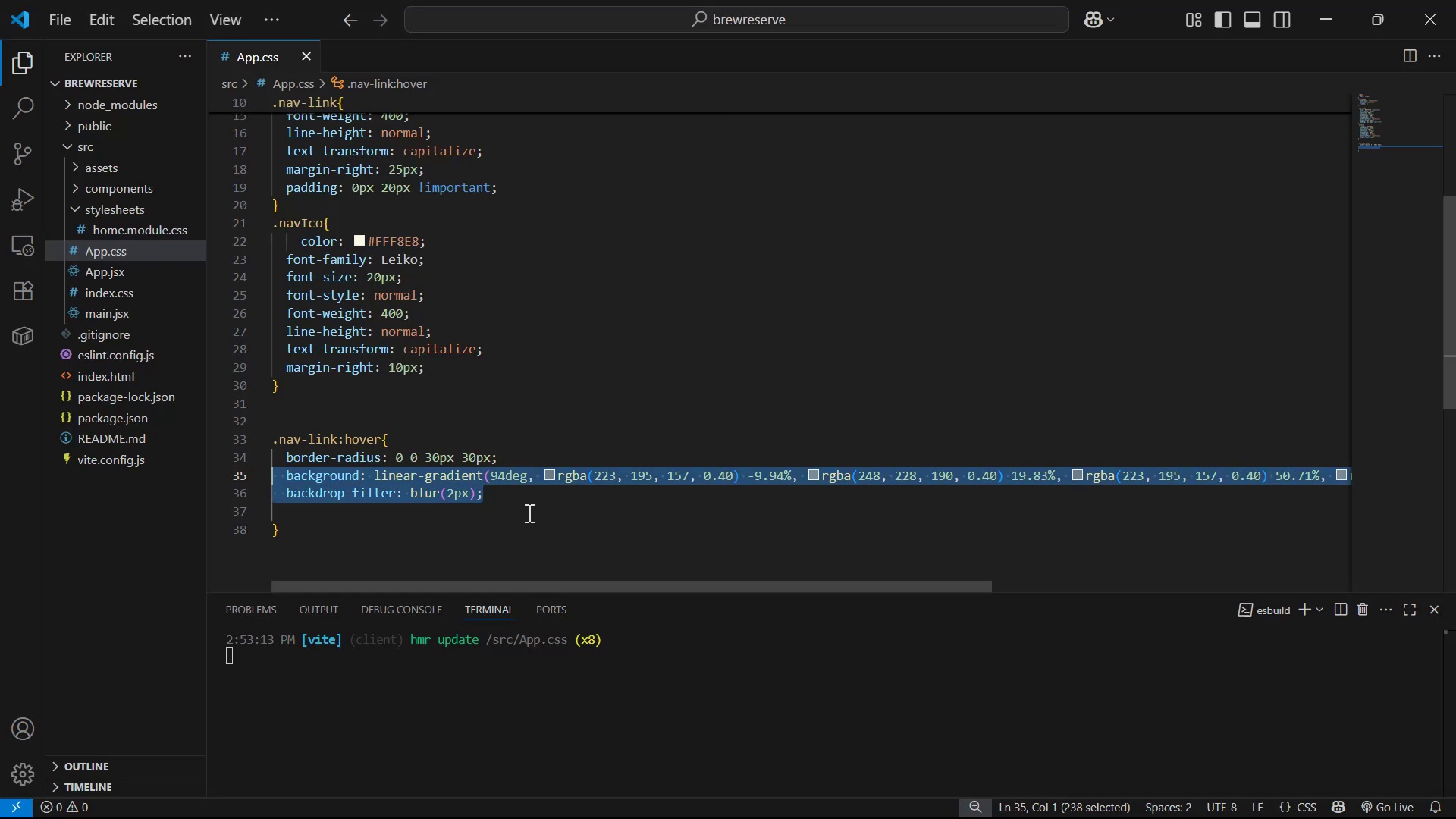 
left_click([533, 498])
 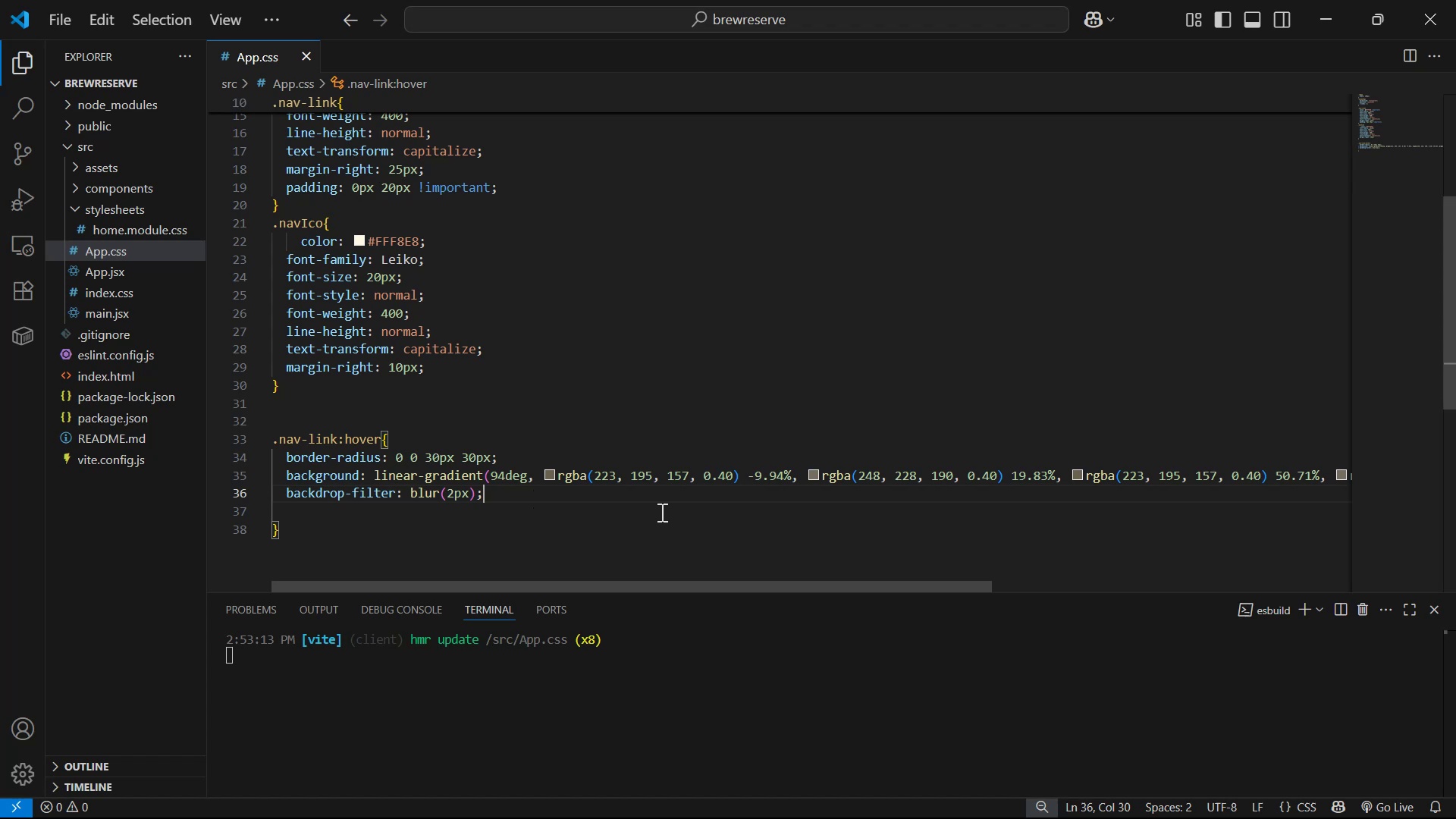 
wait(5.92)
 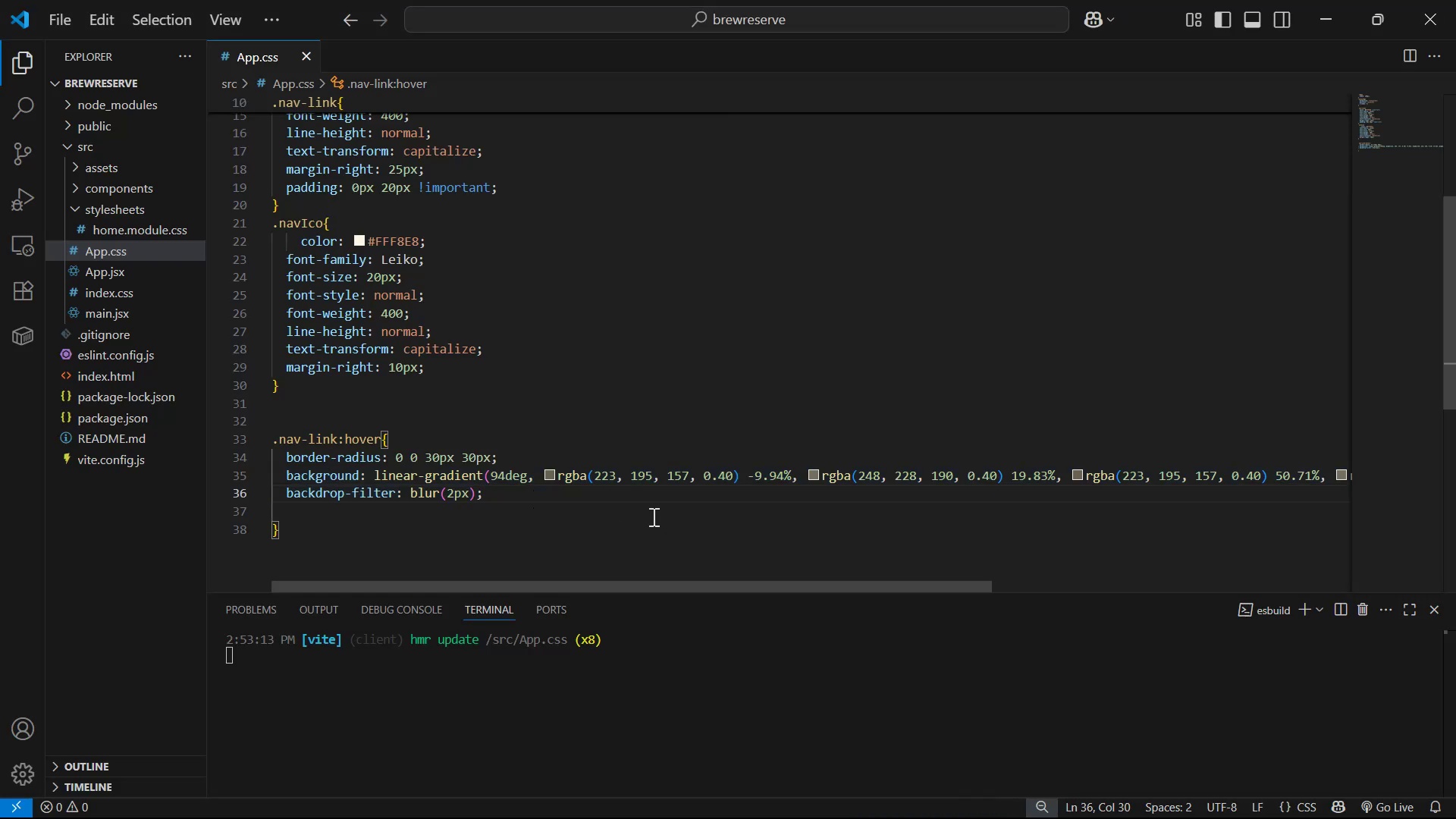 
key(Enter)
 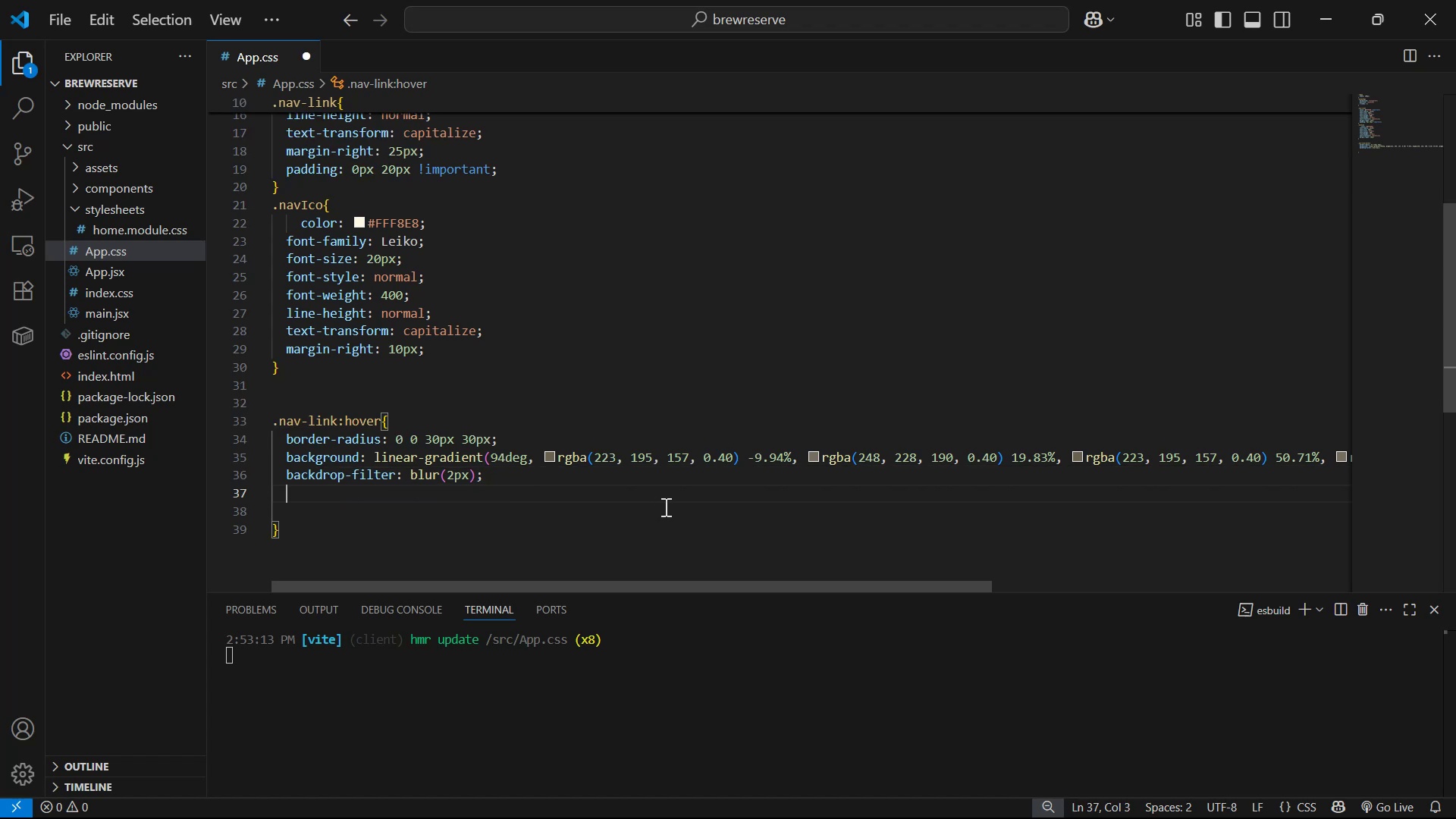 
type(he)
 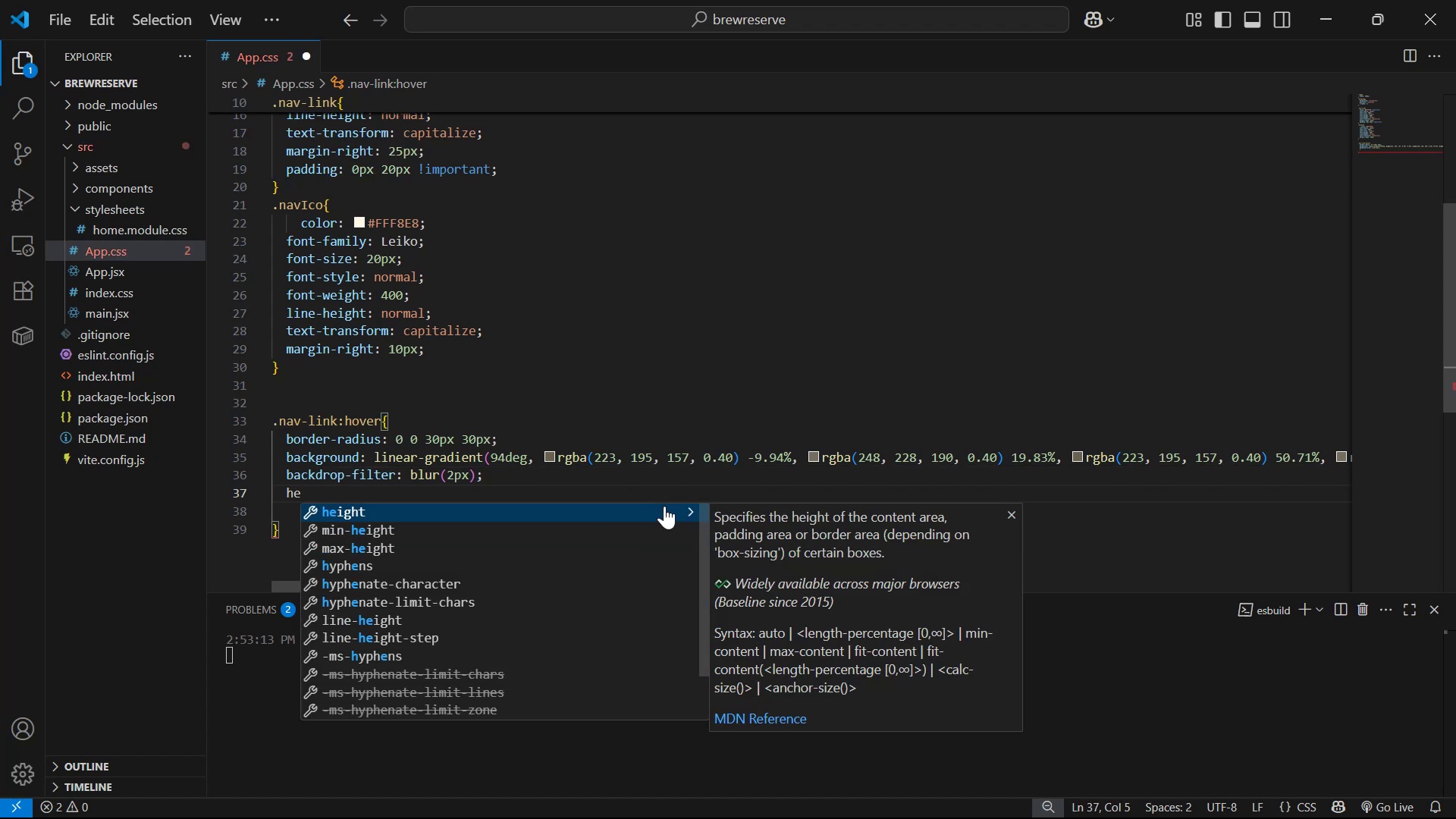 
key(Enter)
 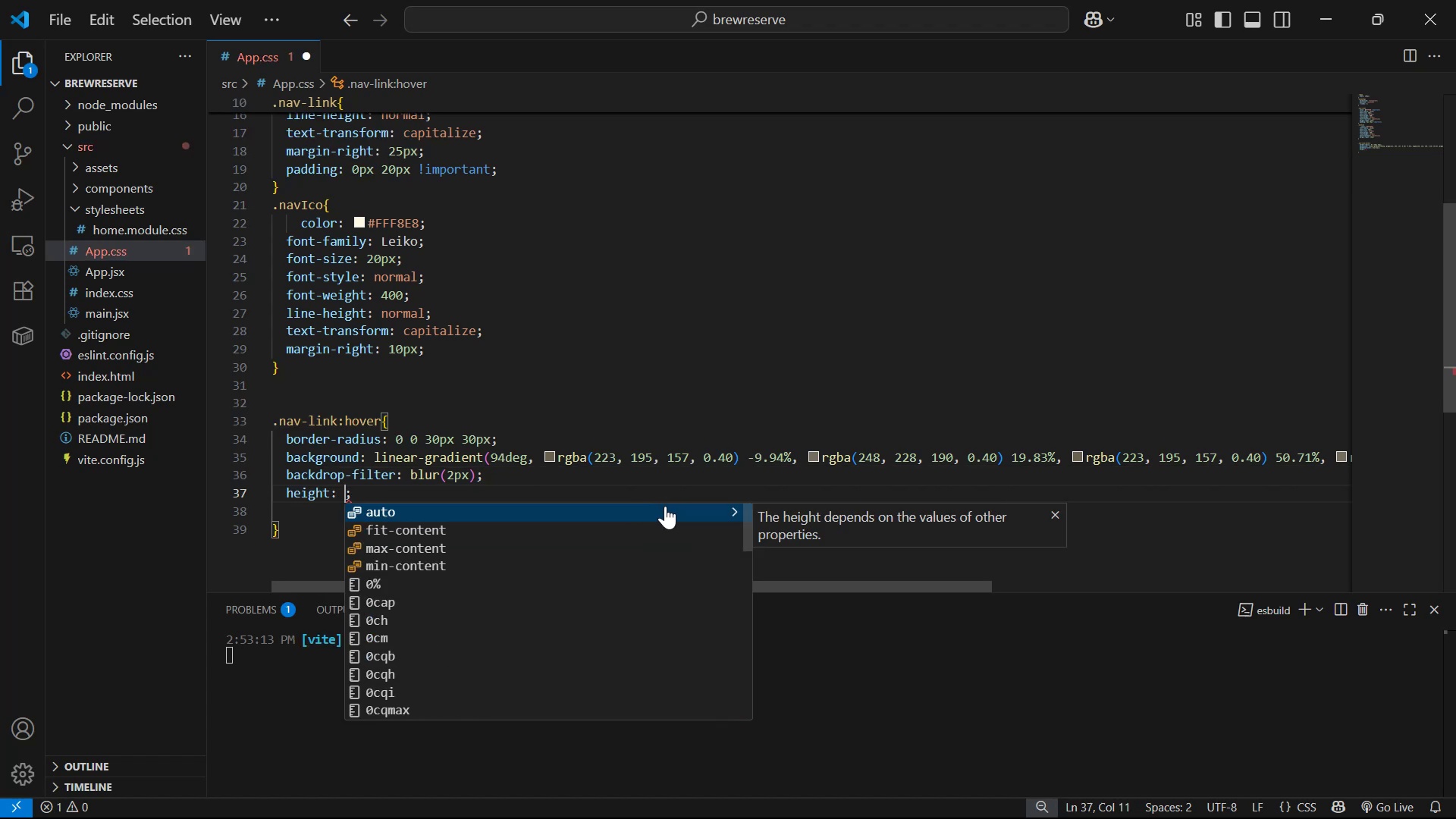 
key(Alt+Tab)
 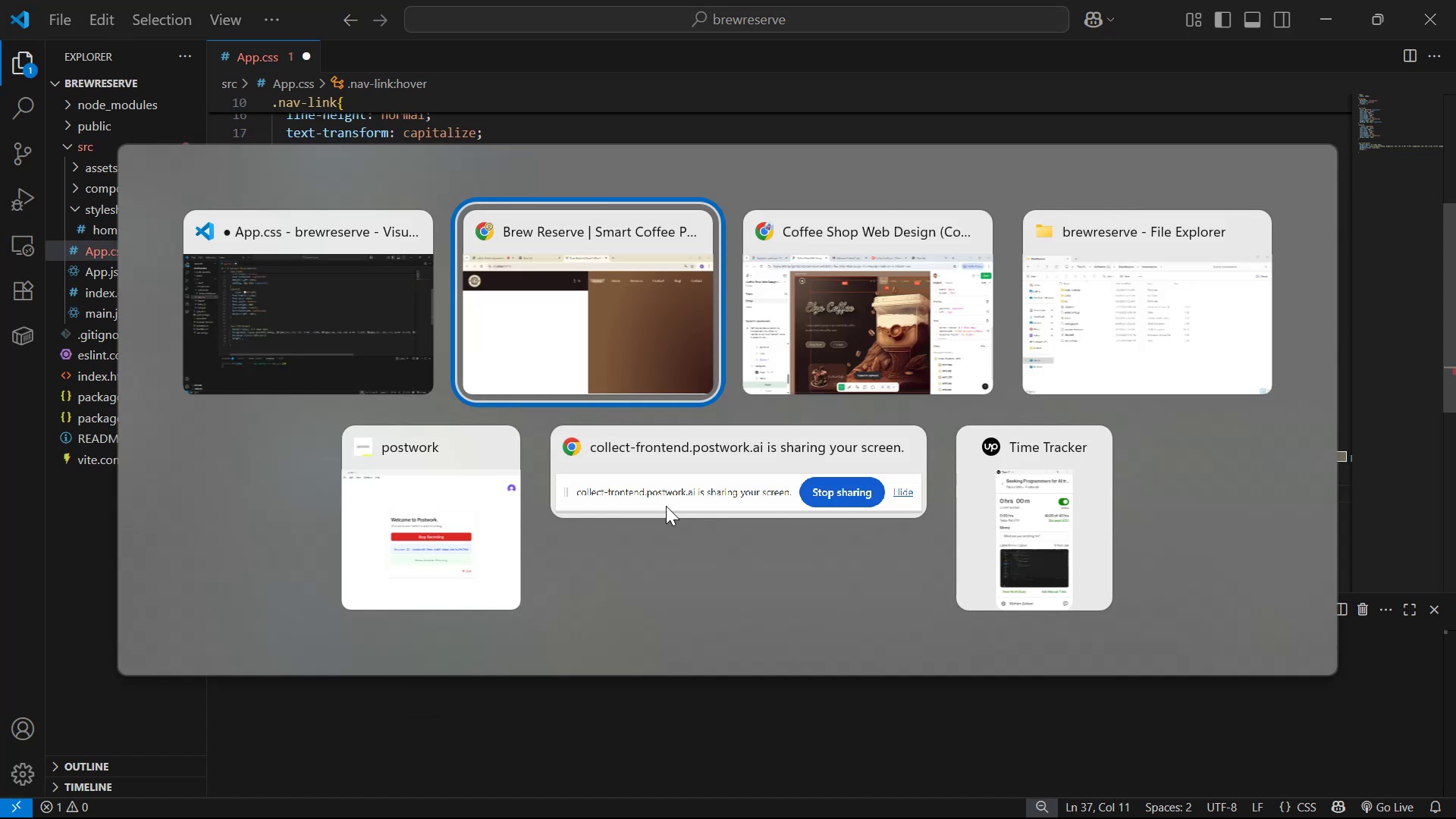 
key(Alt+Tab)
 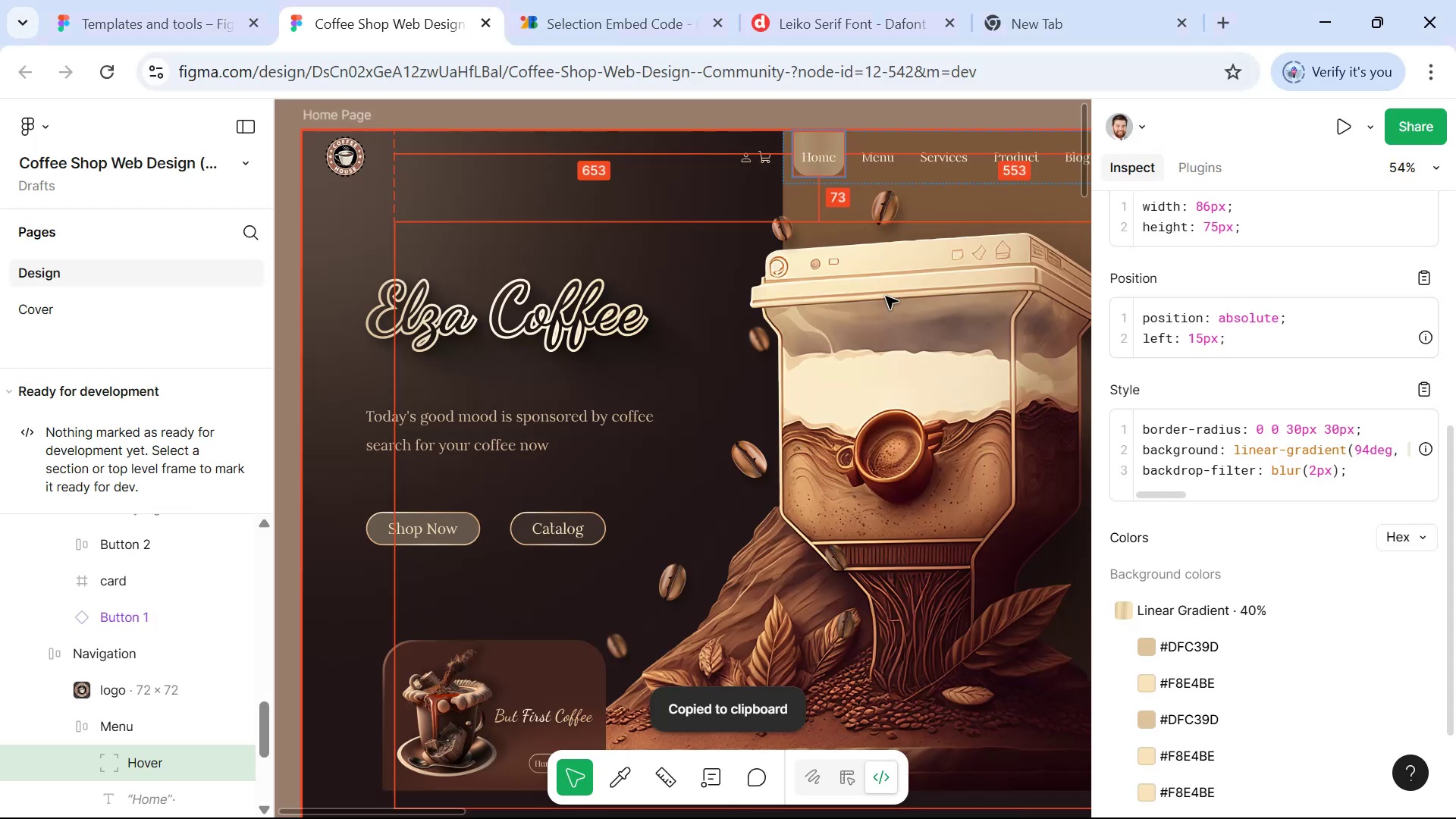 
hold_key(key=ControlLeft, duration=0.36)
 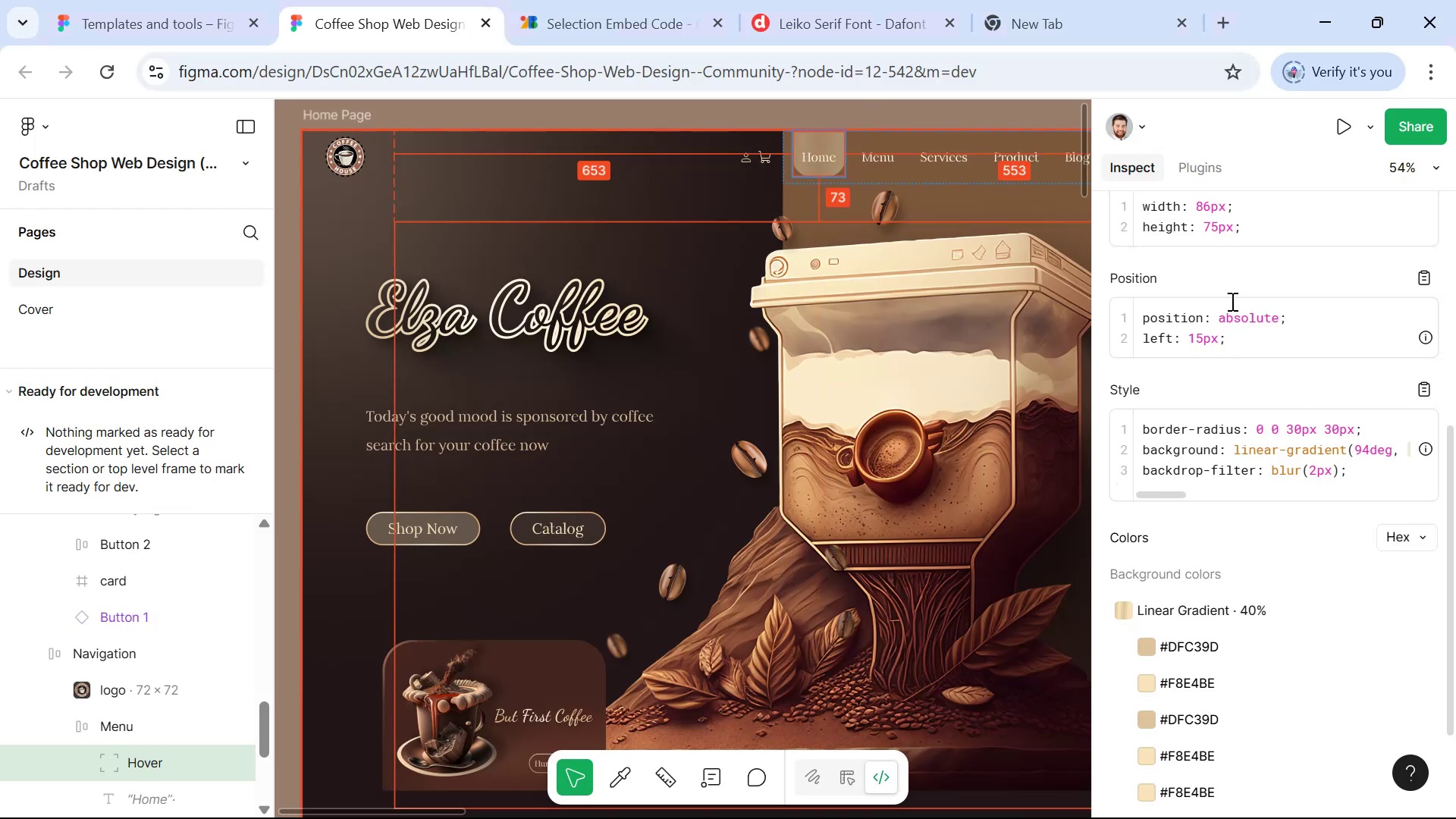 
left_click_drag(start_coordinate=[1254, 228], to_coordinate=[1139, 228])
 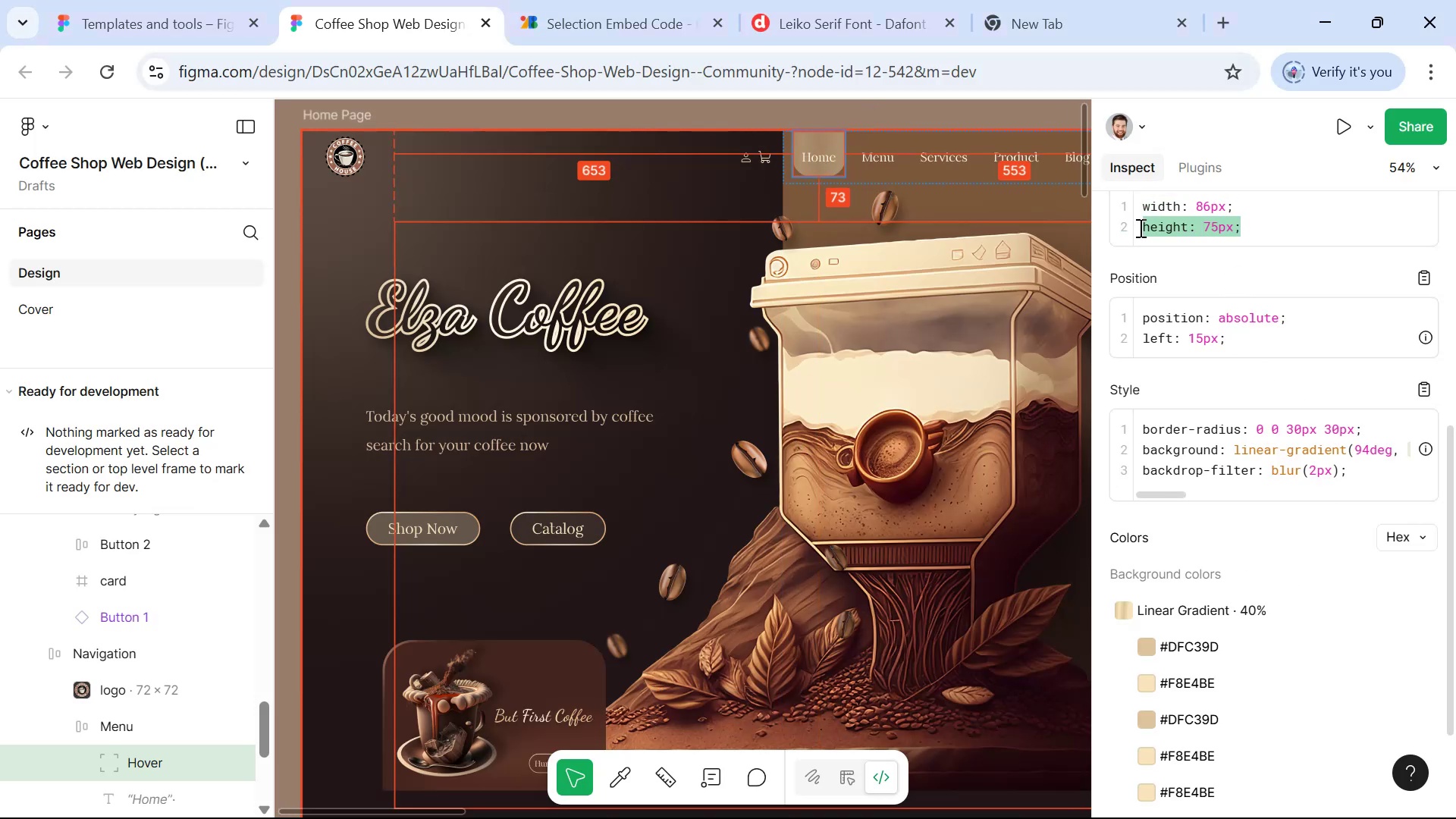 
key(Control+C)
 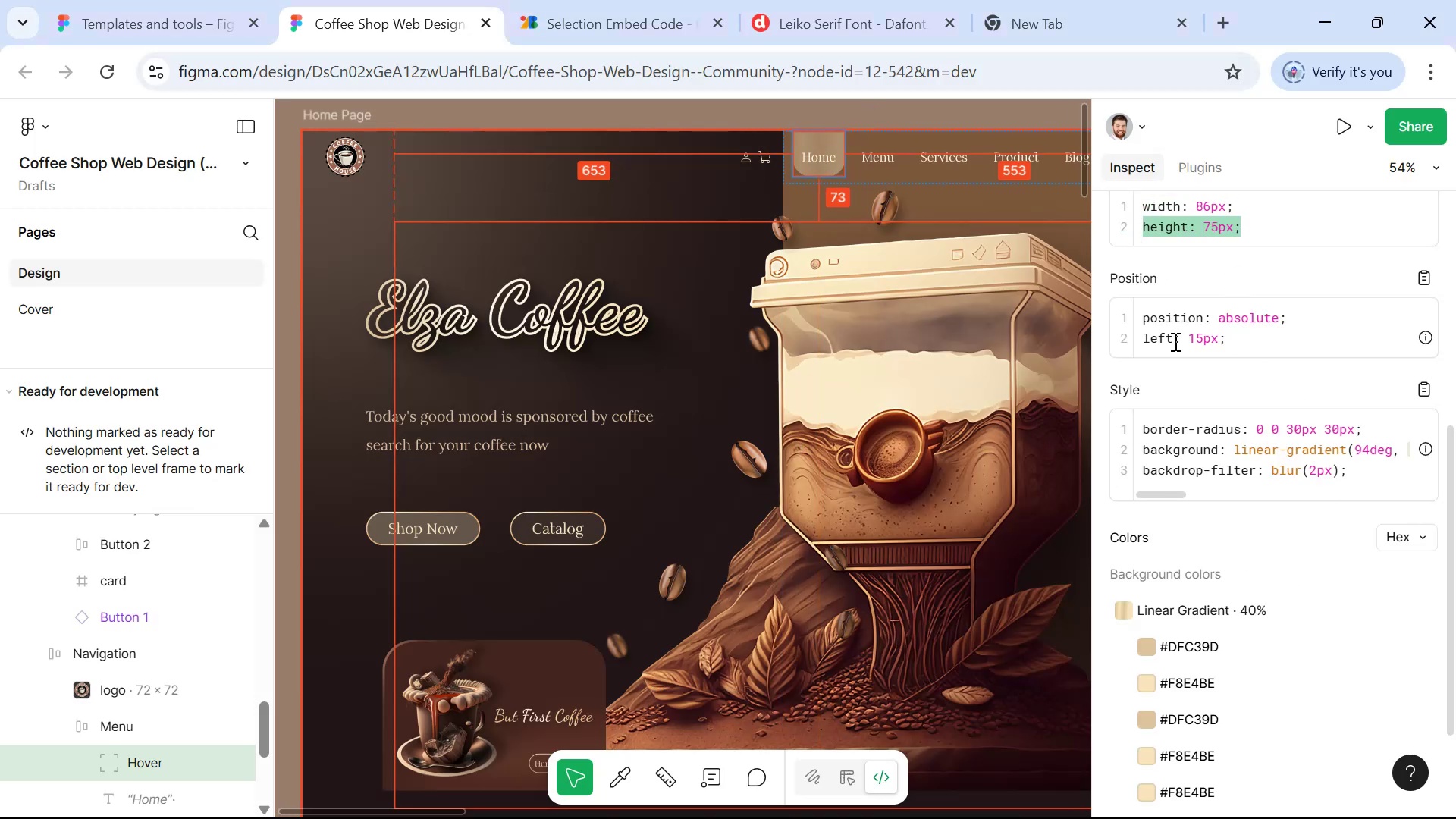 
key(Alt+AltLeft)
 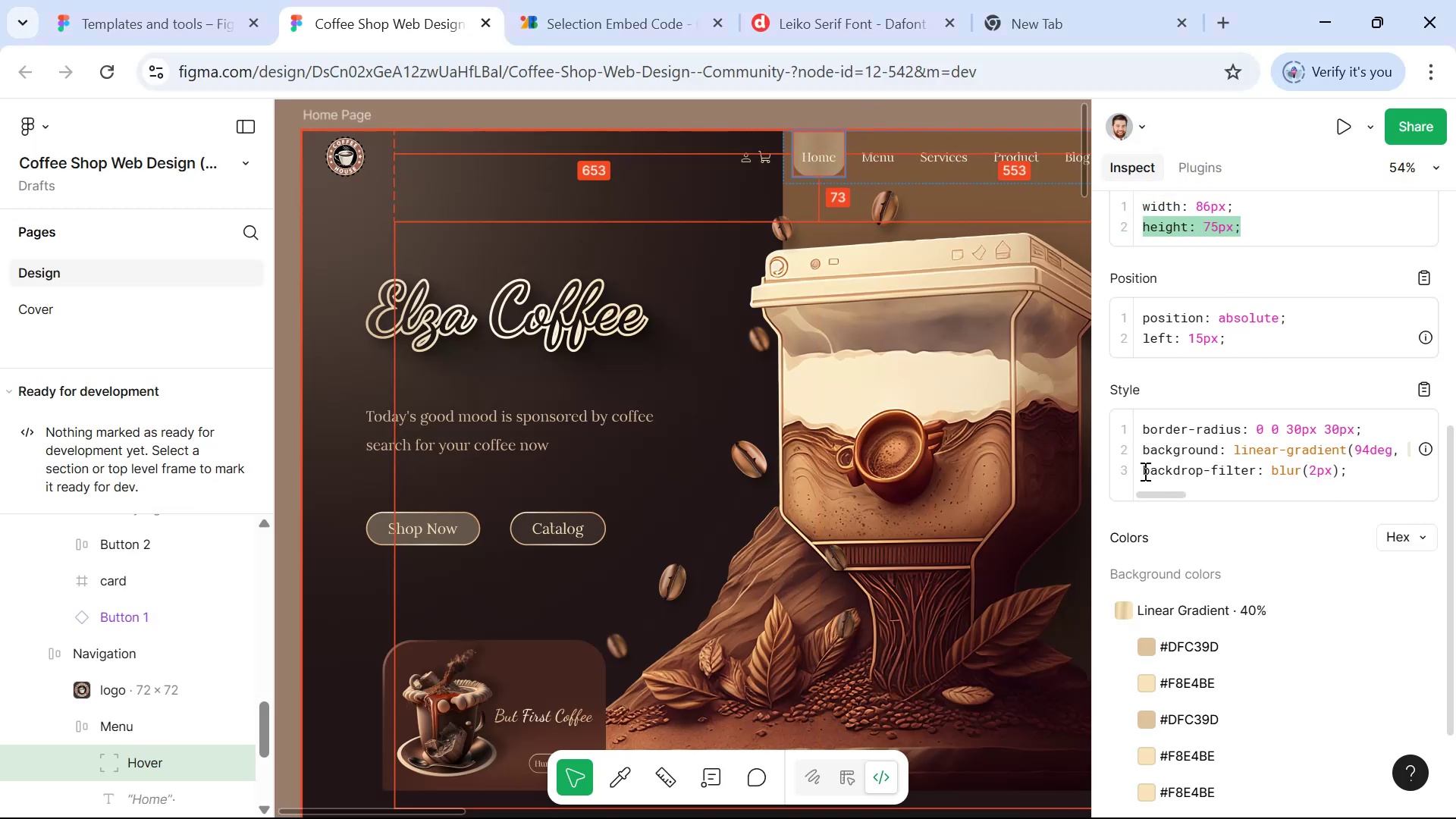 
key(Alt+Tab)
 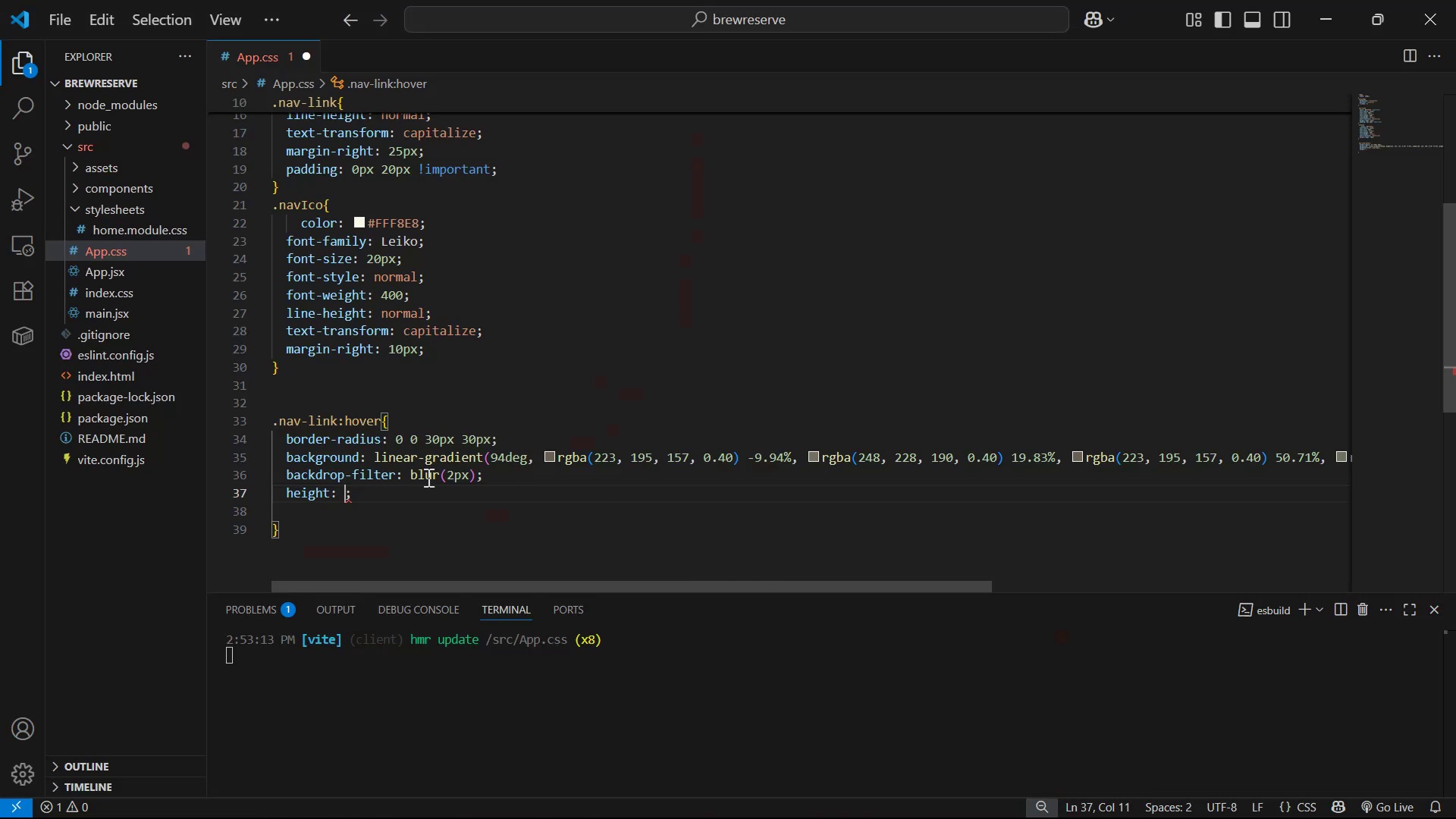 
left_click_drag(start_coordinate=[385, 491], to_coordinate=[278, 484])
 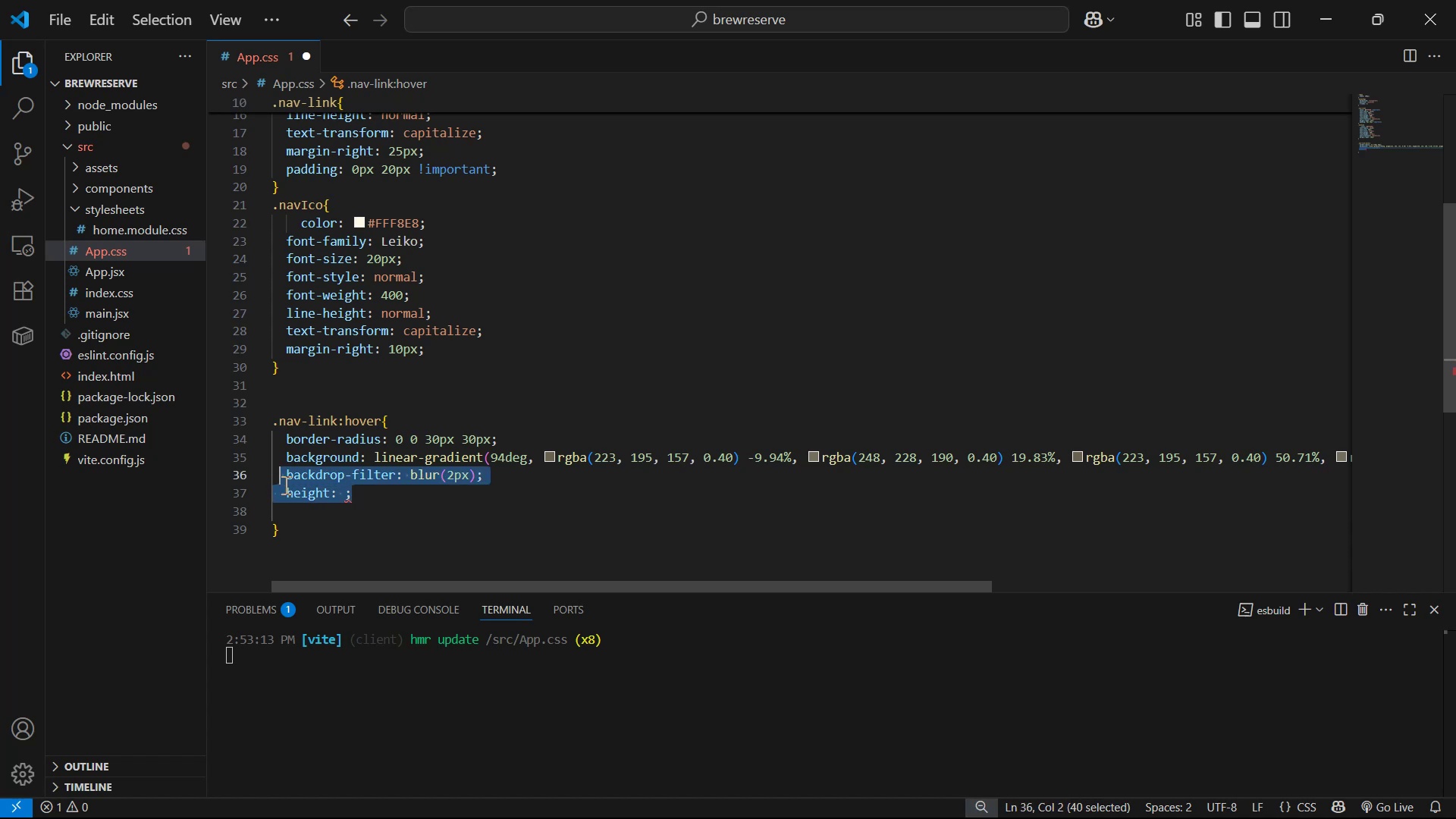 
left_click_drag(start_coordinate=[392, 488], to_coordinate=[287, 486])
 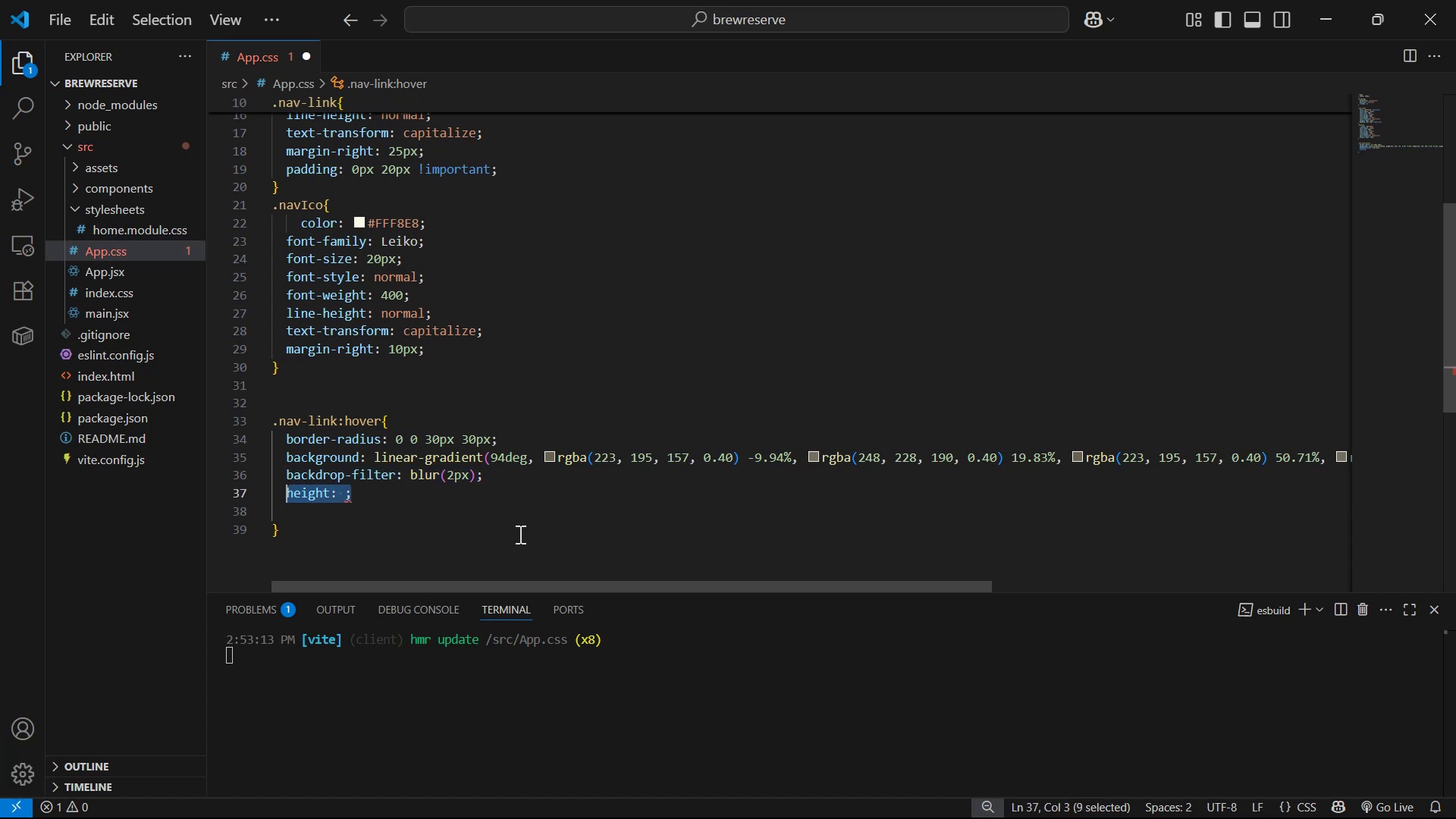 
key(Control+ControlLeft)
 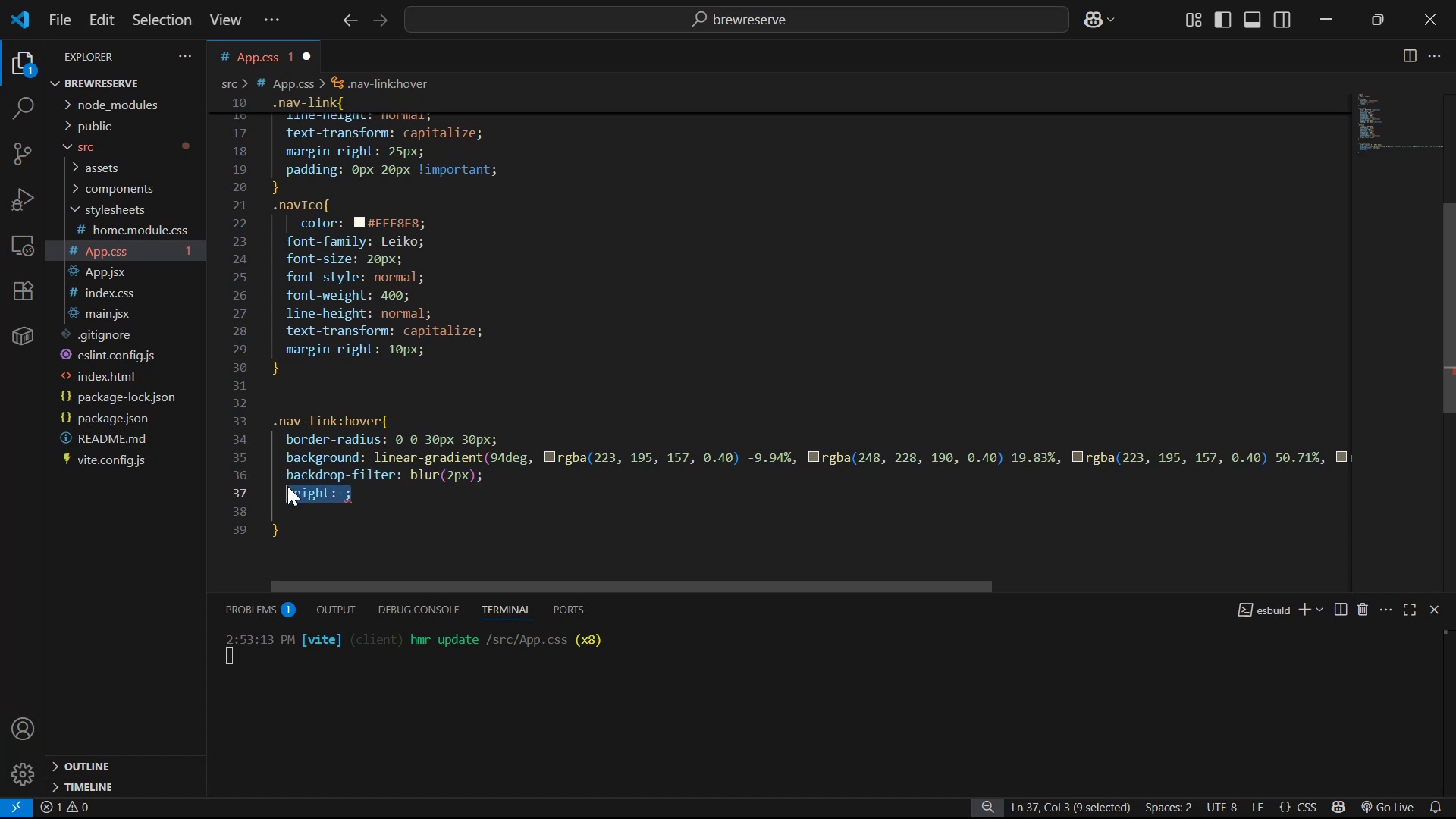 
key(Control+V)
 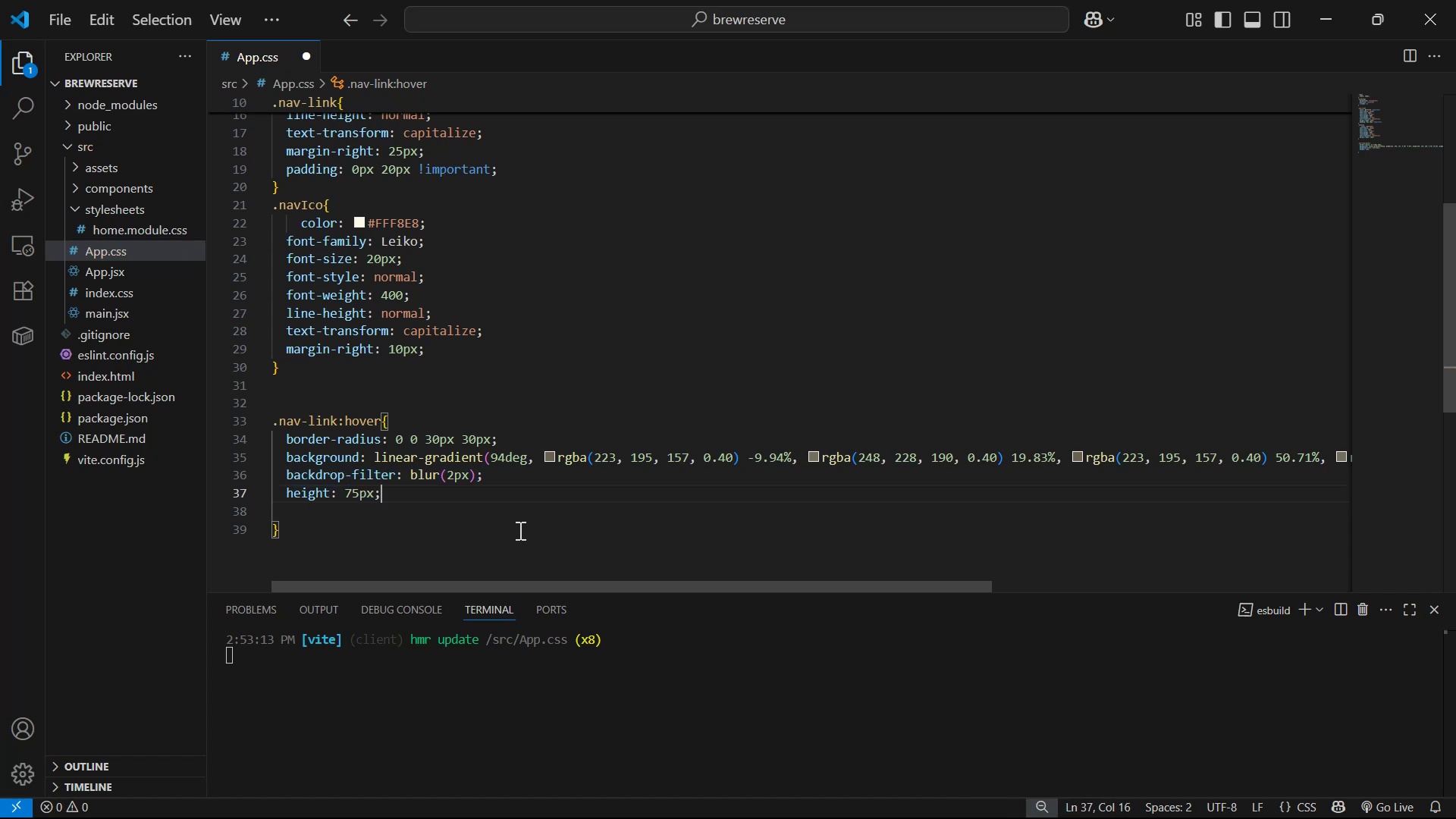 
key(Control+S)
 